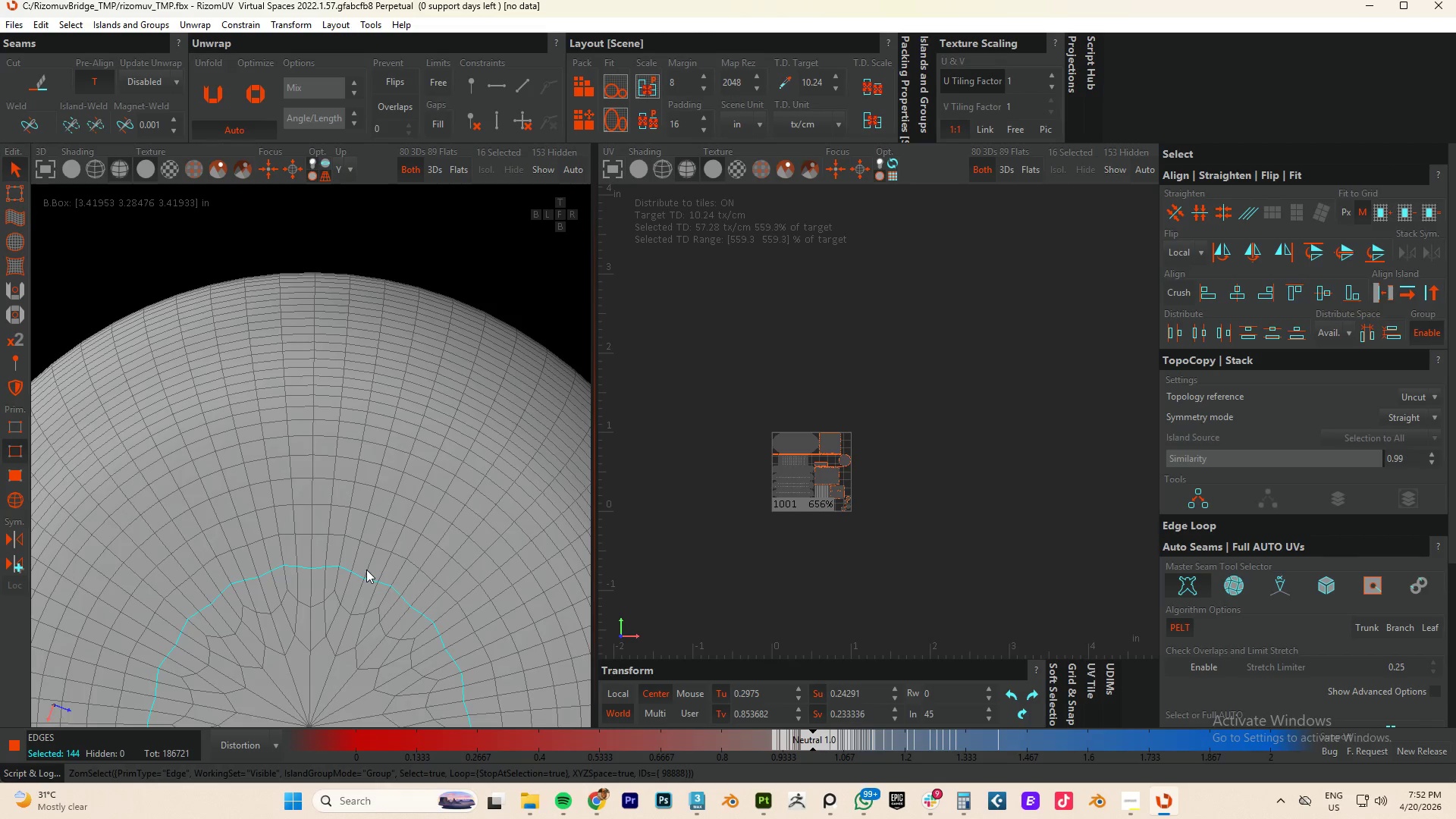 
double_click([366, 570])
 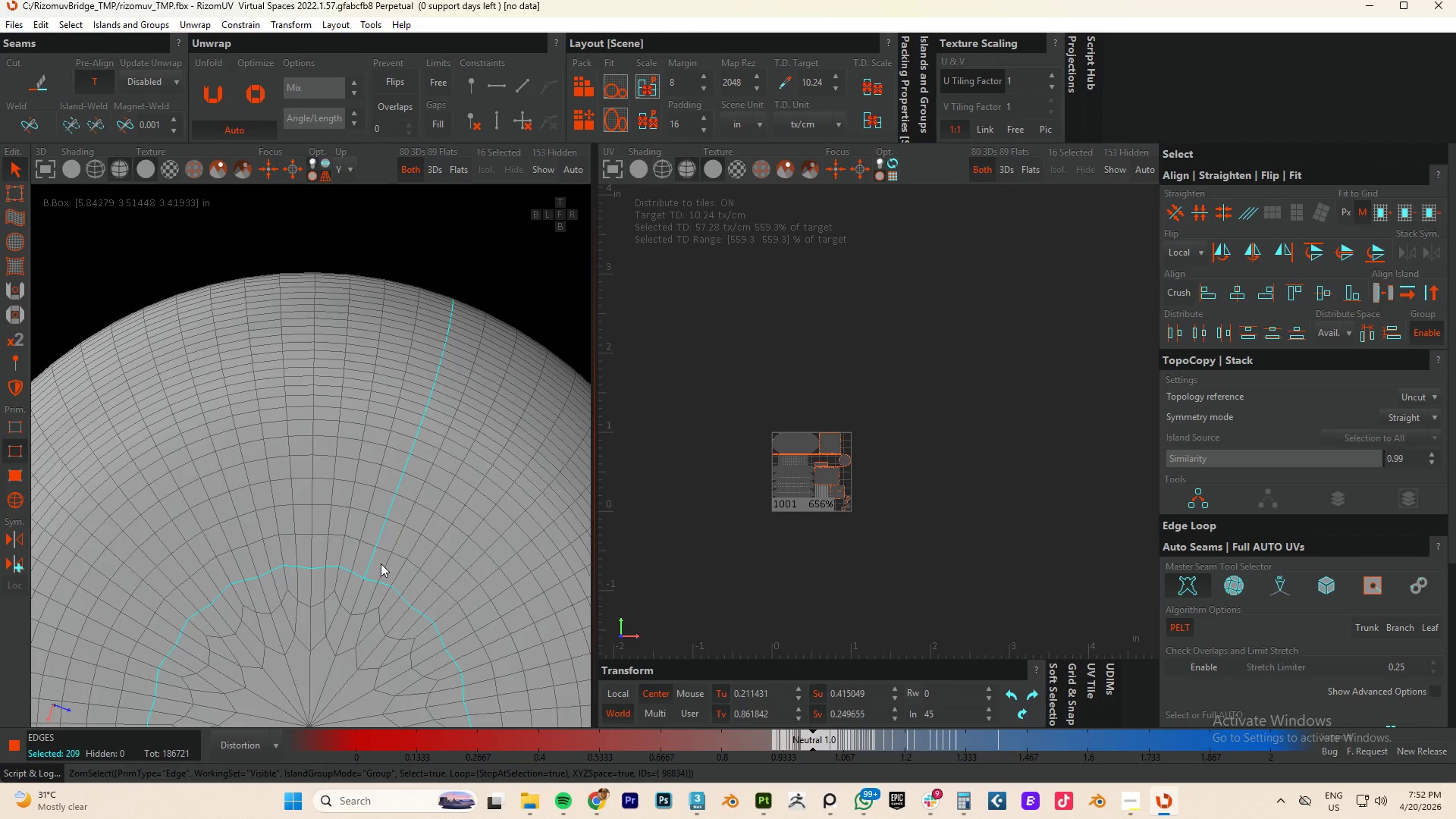 
type(cup)
 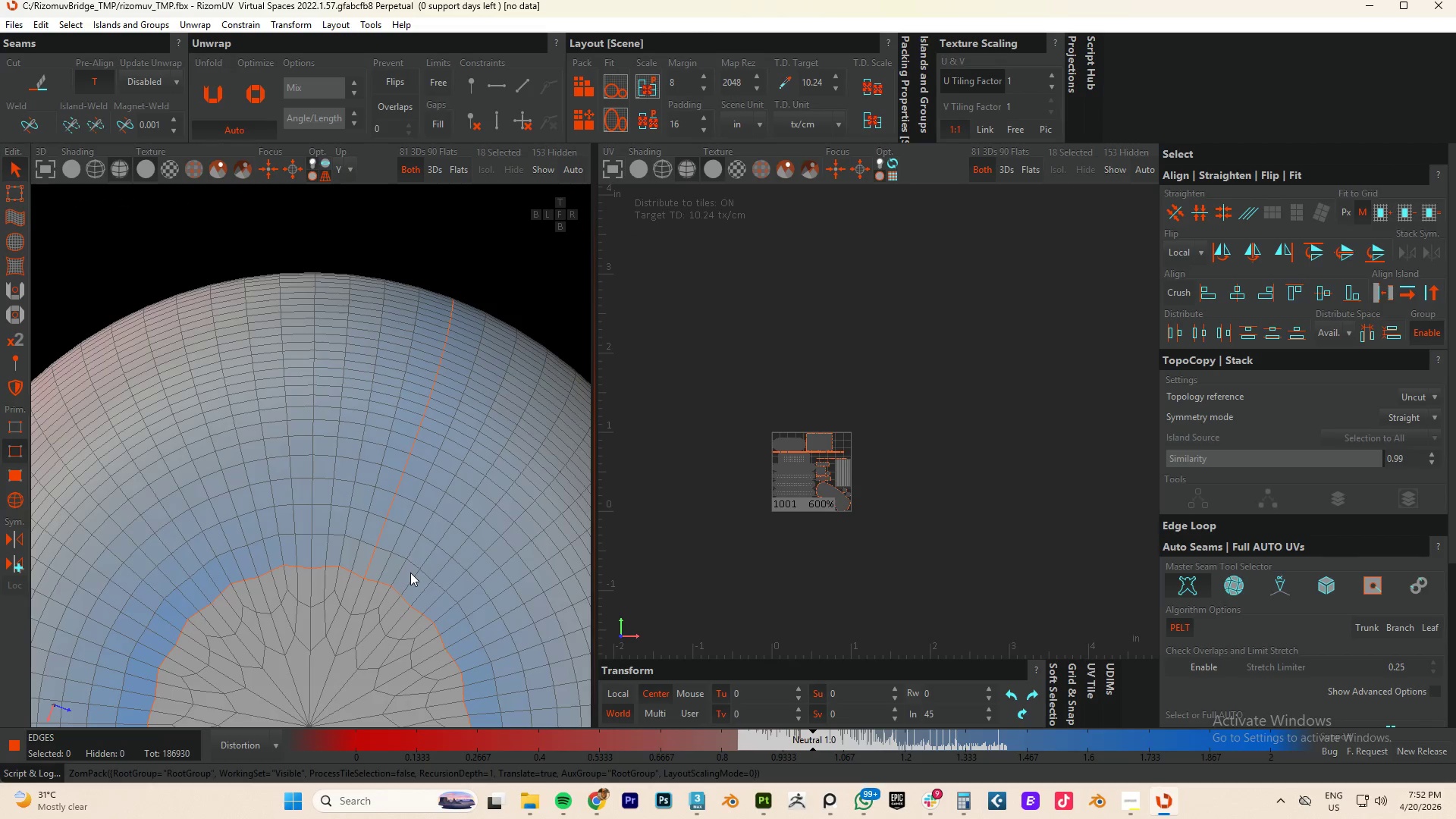 
key(F4)
 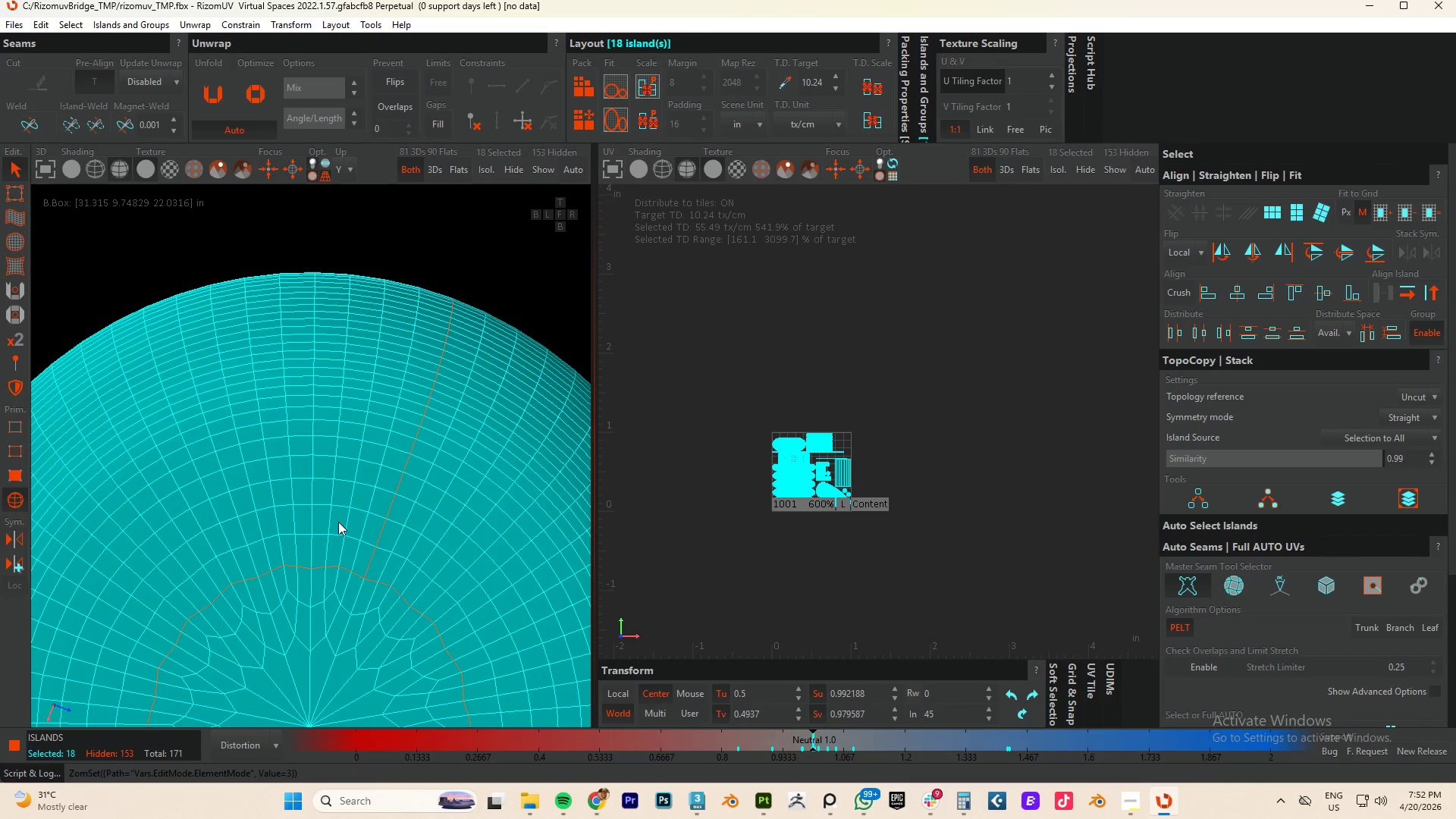 
left_click([322, 511])
 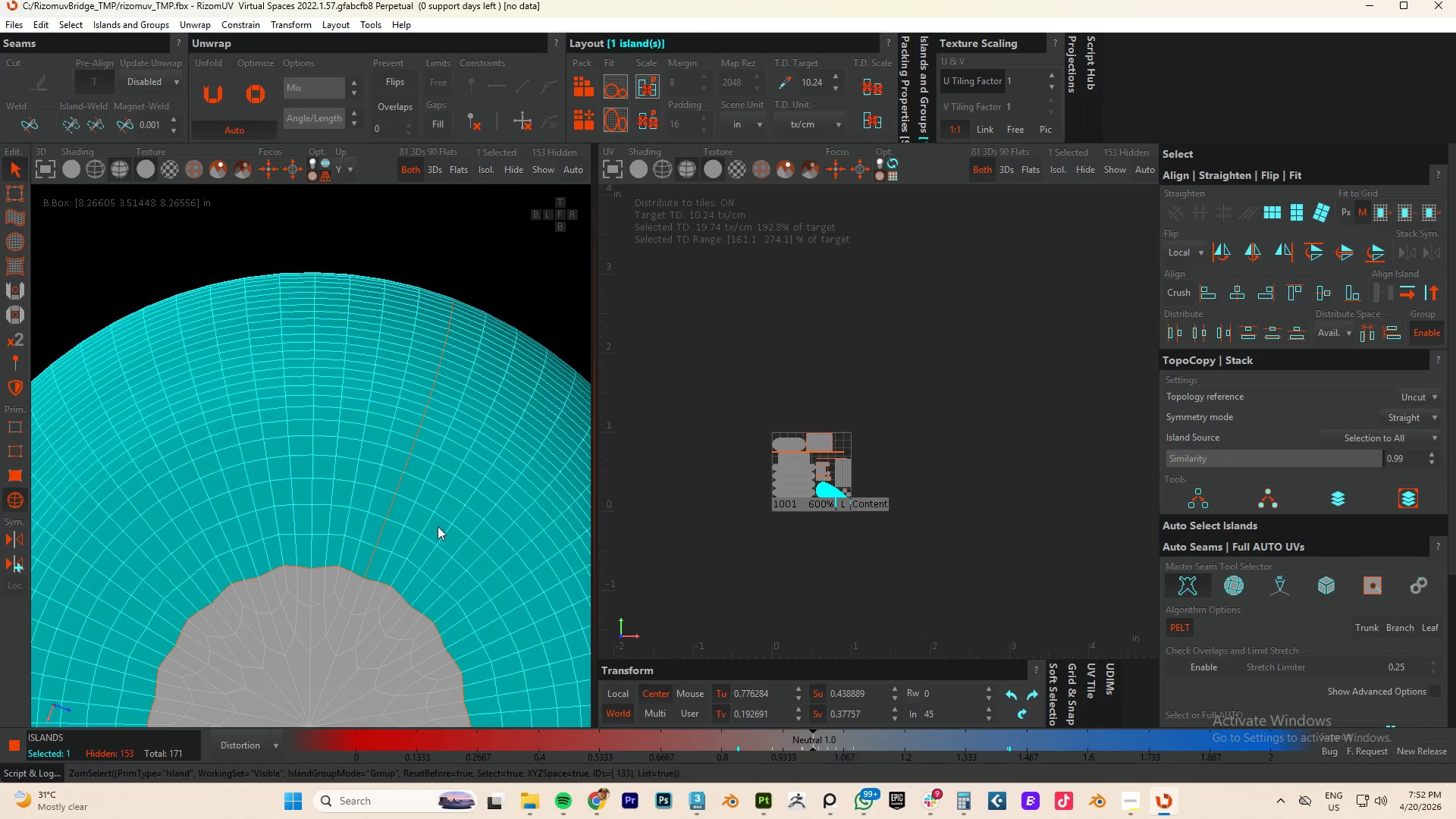 
type(cup)
 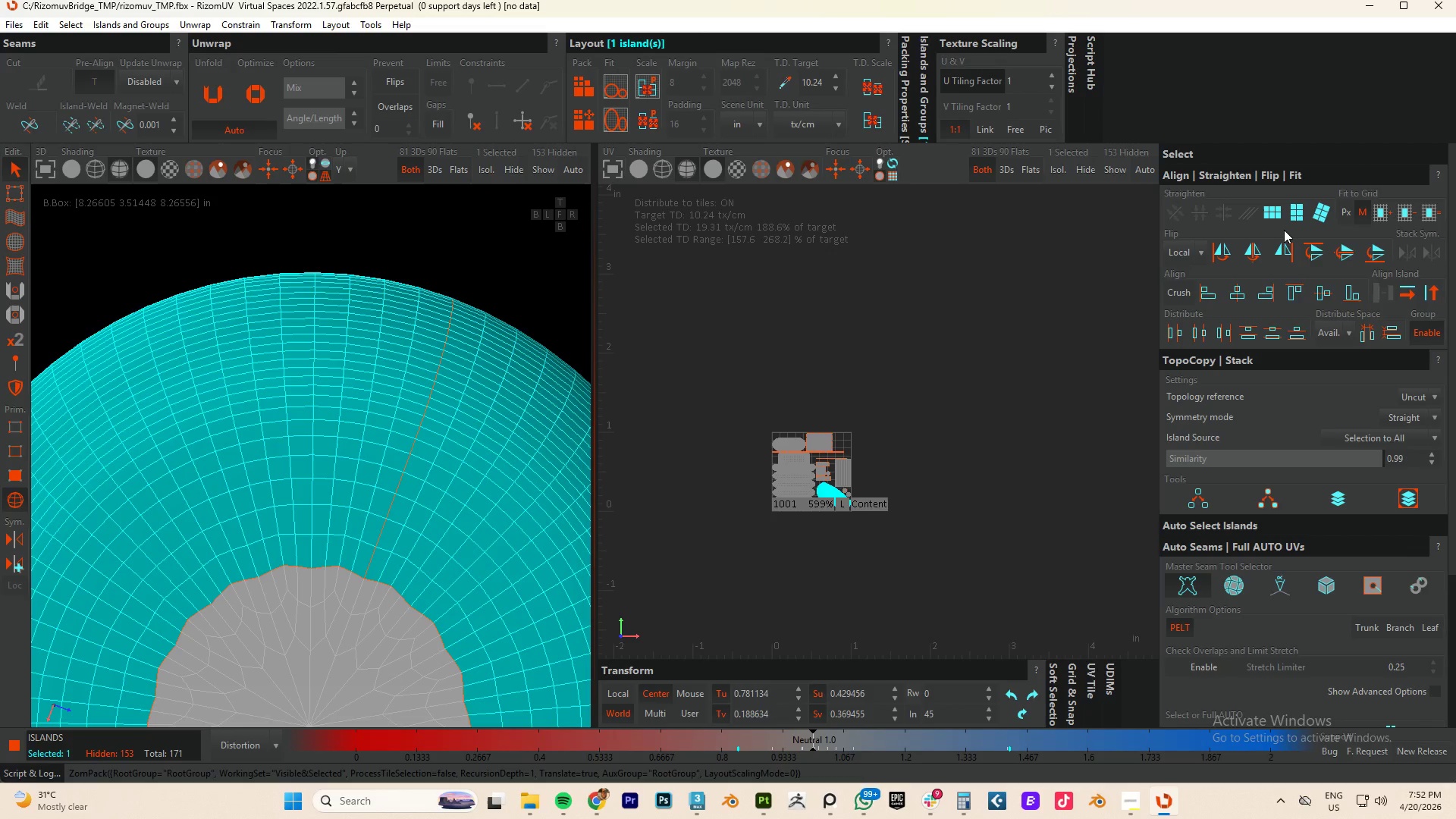 
left_click([1267, 217])
 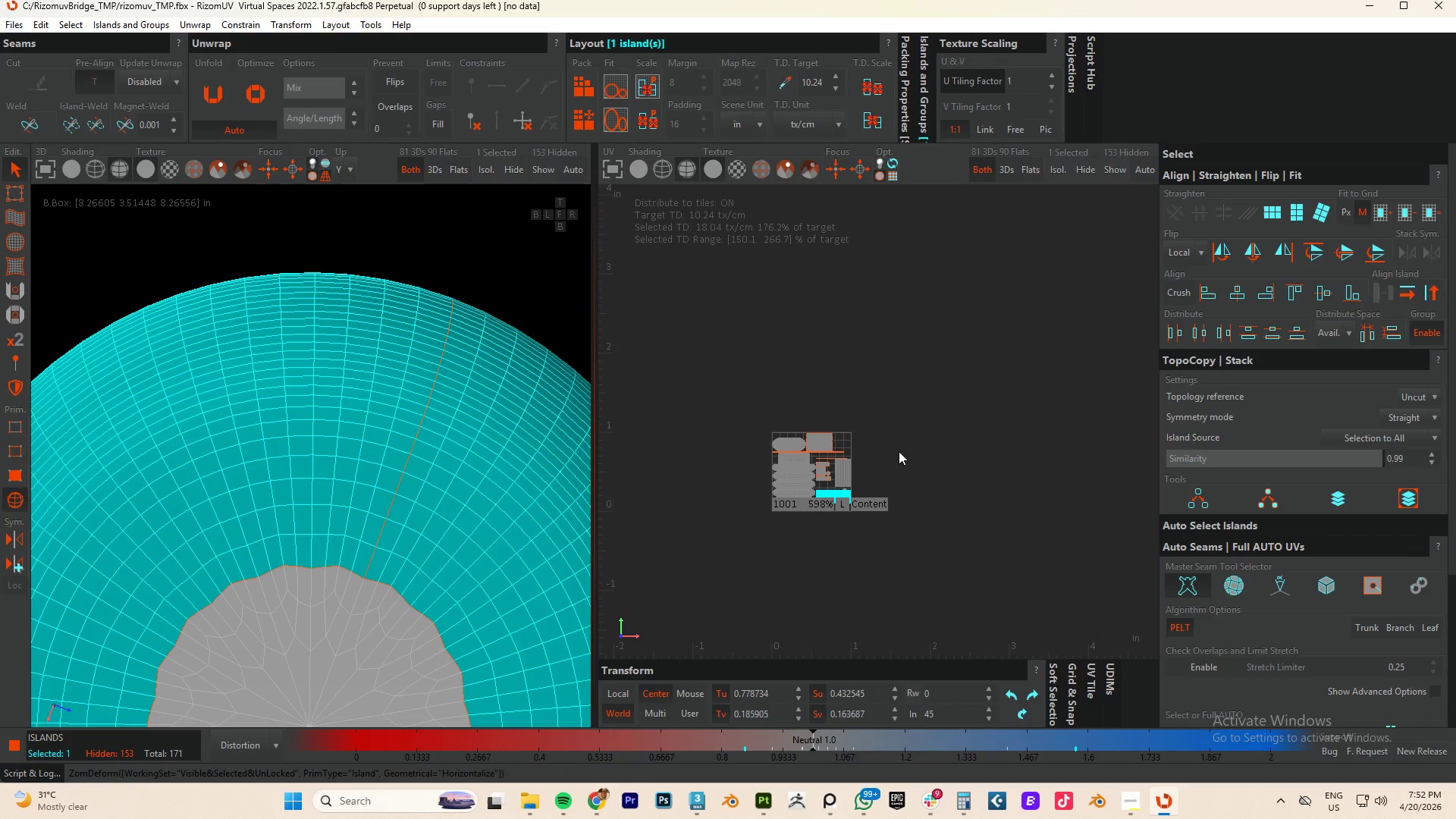 
scroll: coordinate [874, 489], scroll_direction: up, amount: 3.0
 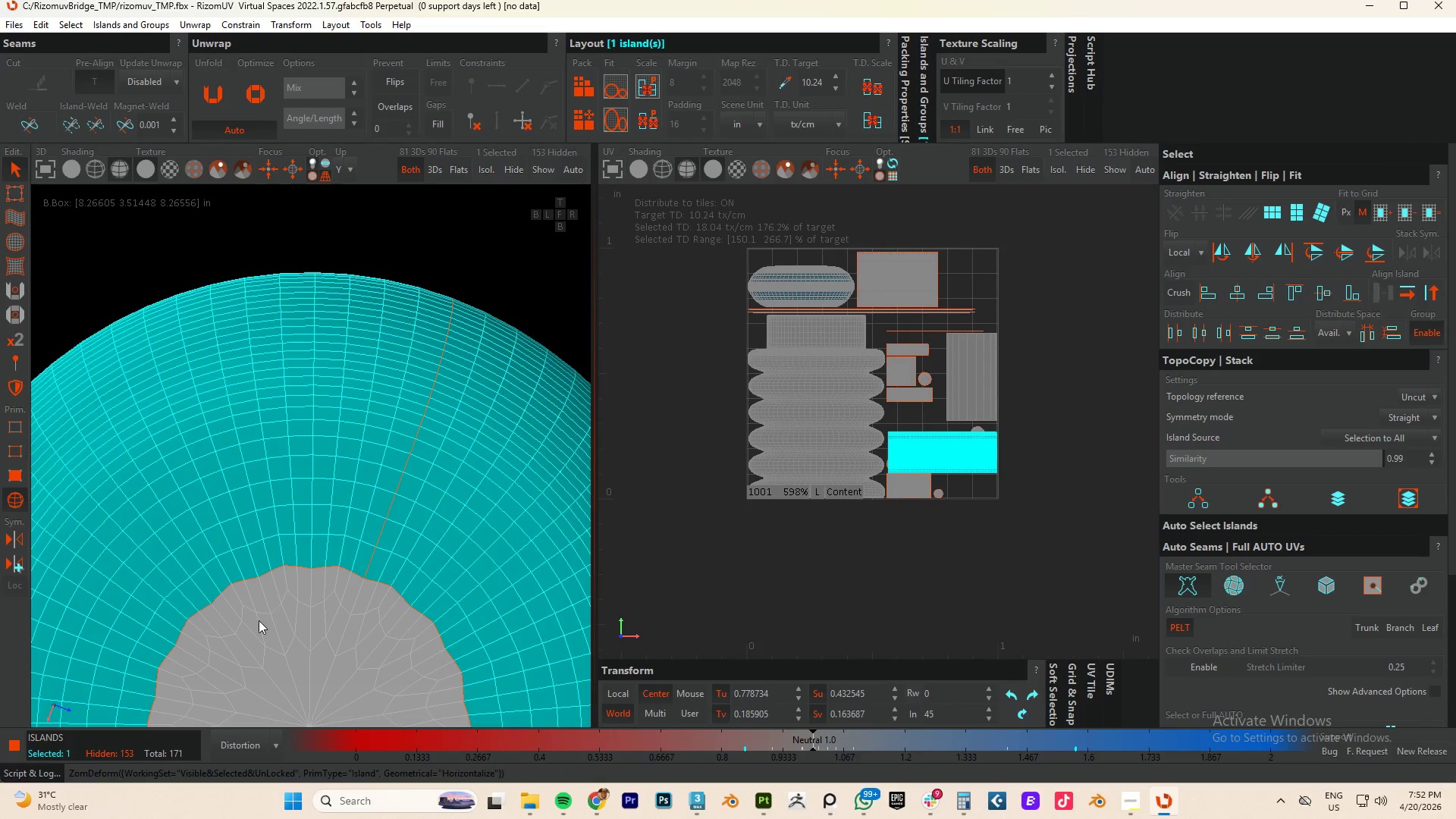 
left_click([247, 648])
 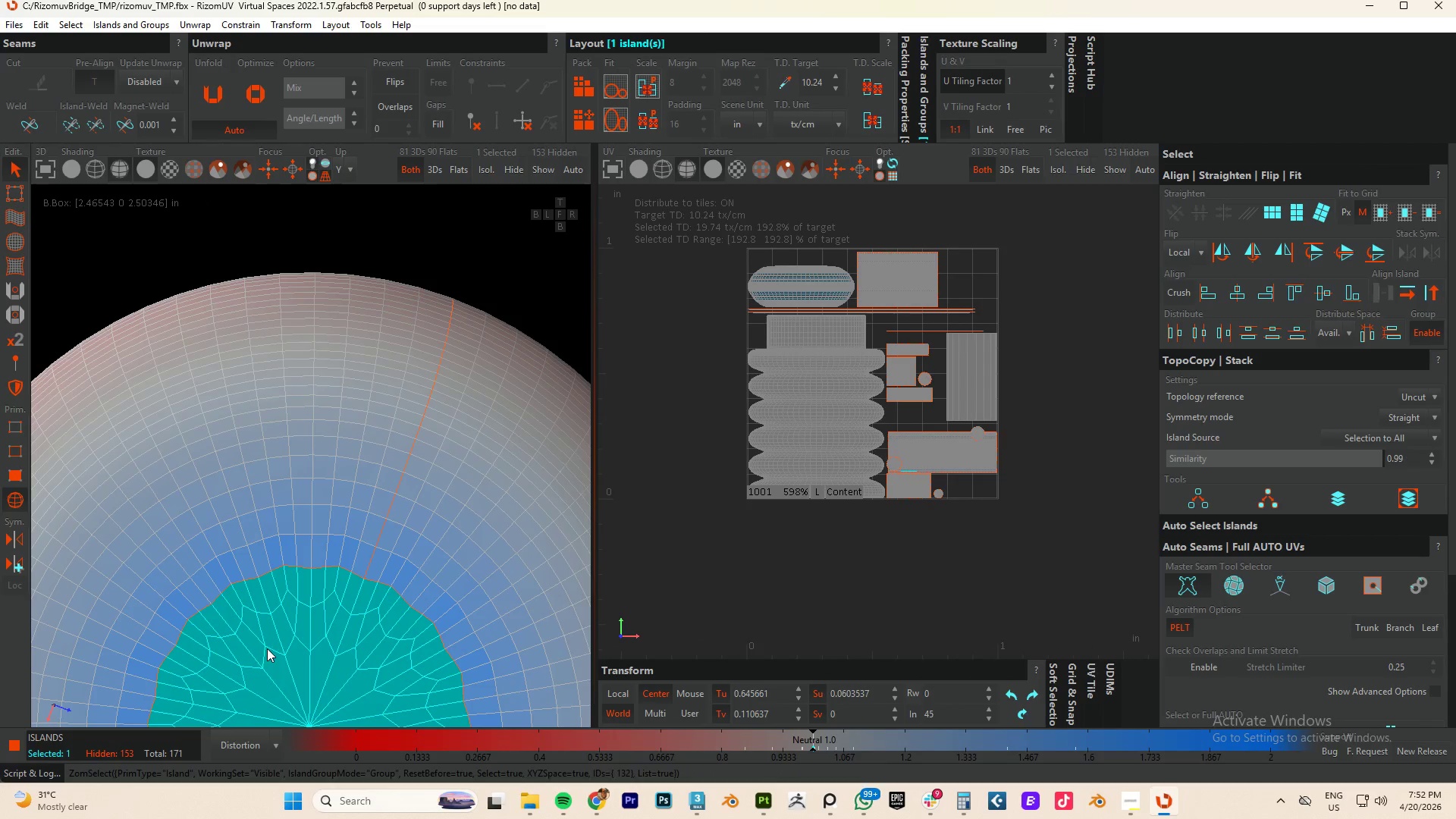 
type(cup)
 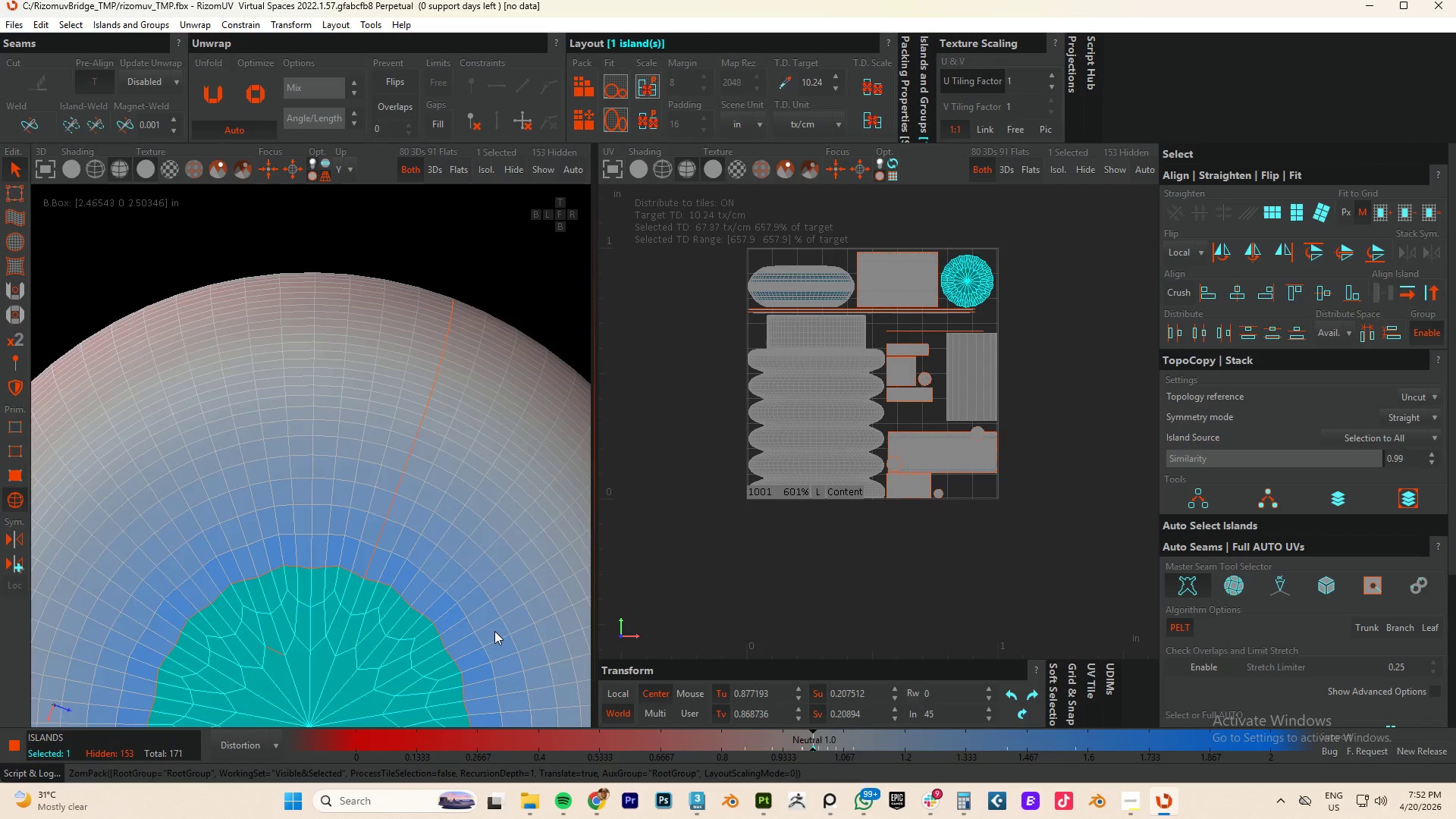 
hold_key(key=AltLeft, duration=0.56)
 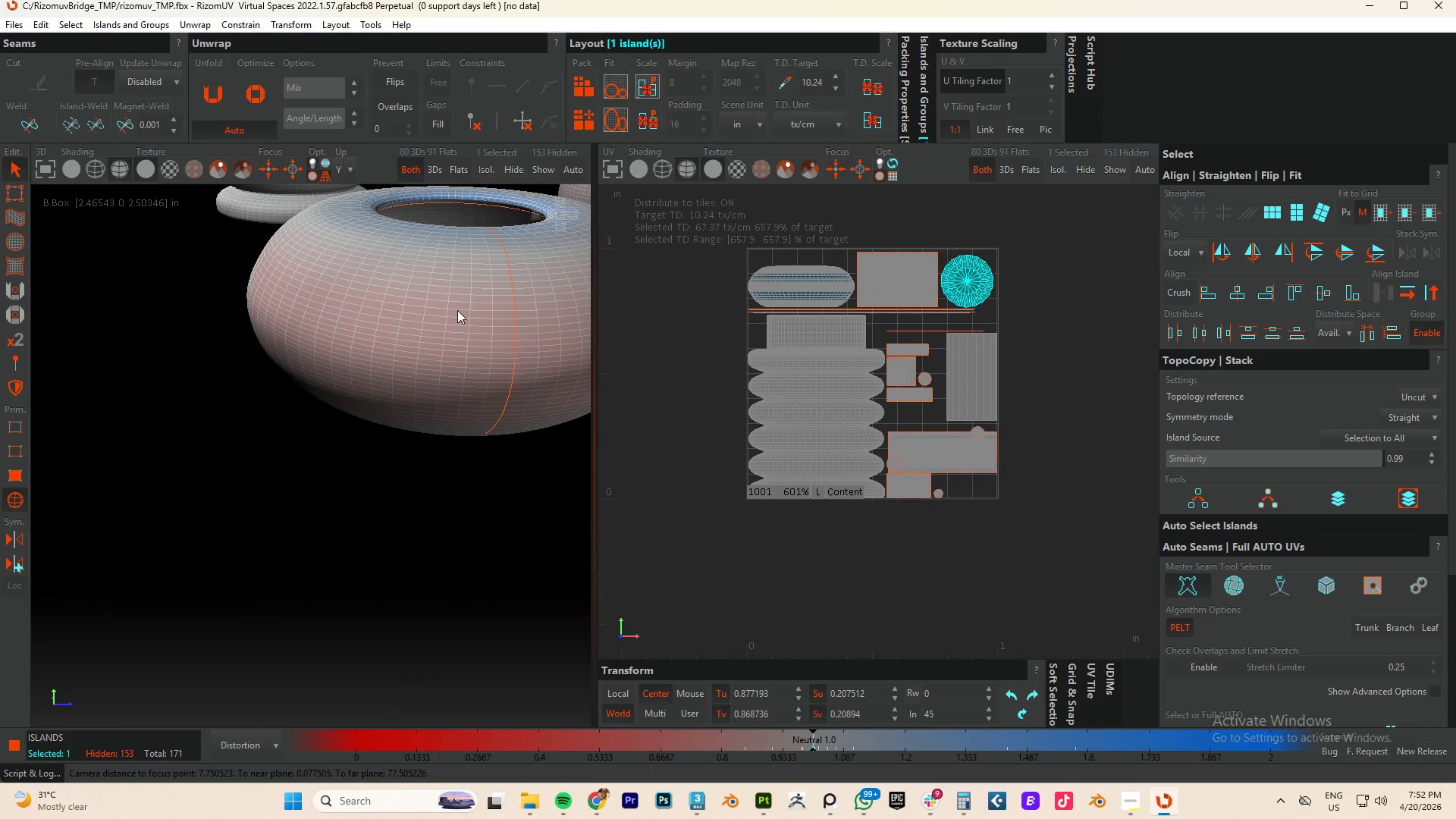 
scroll: coordinate [475, 617], scroll_direction: down, amount: 4.0
 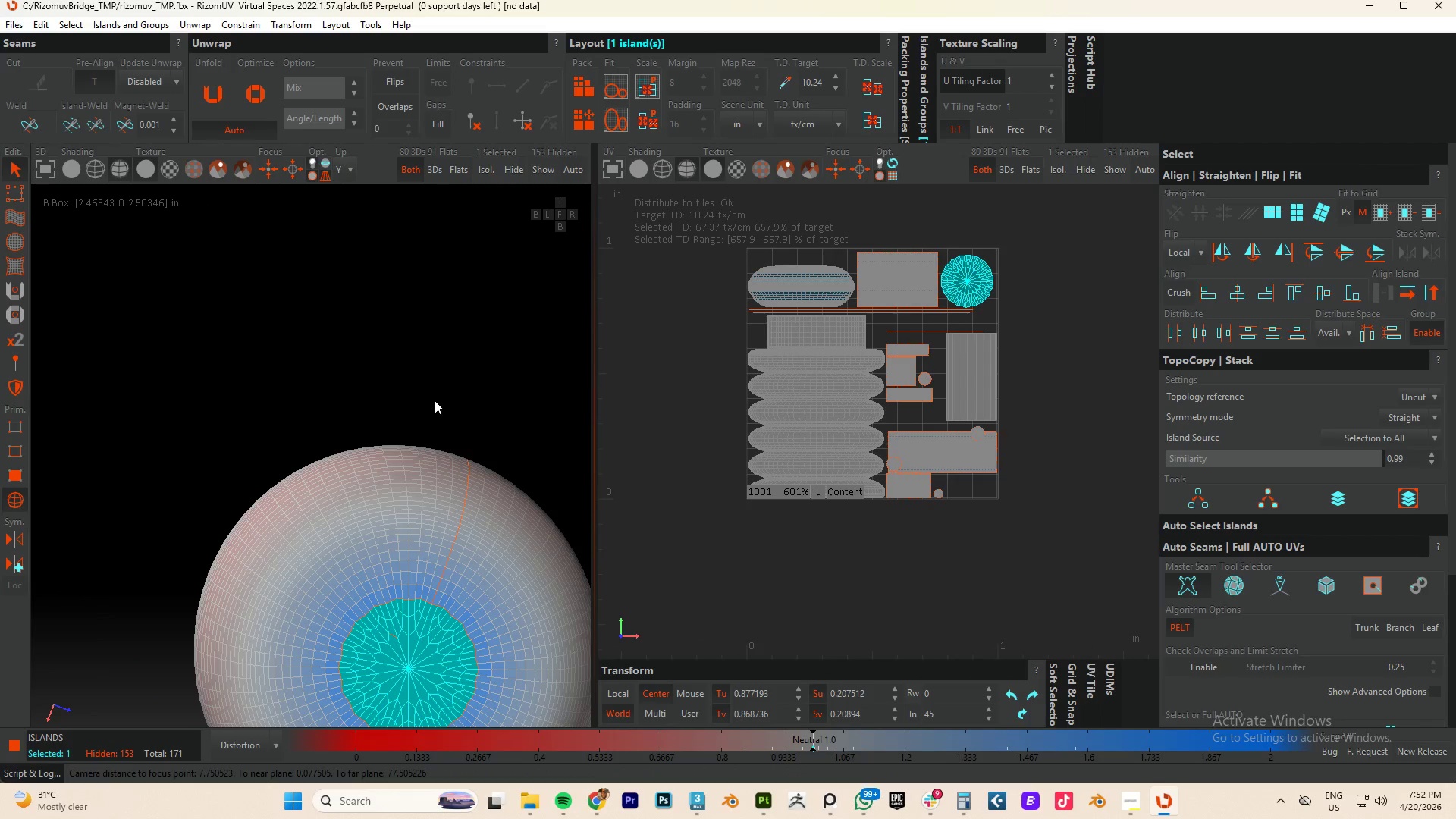 
hold_key(key=AltLeft, duration=0.39)
 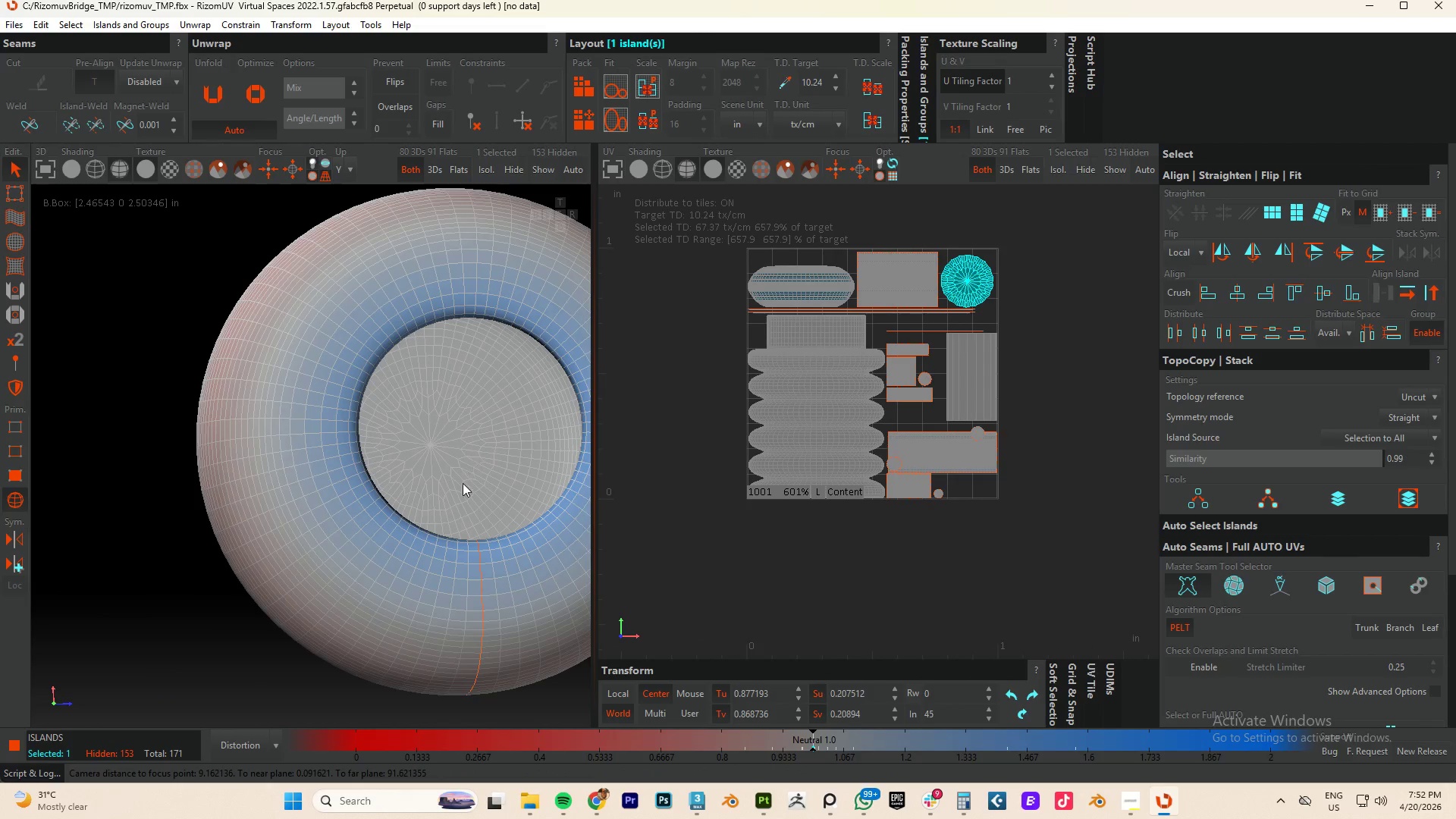 
left_click([468, 464])
 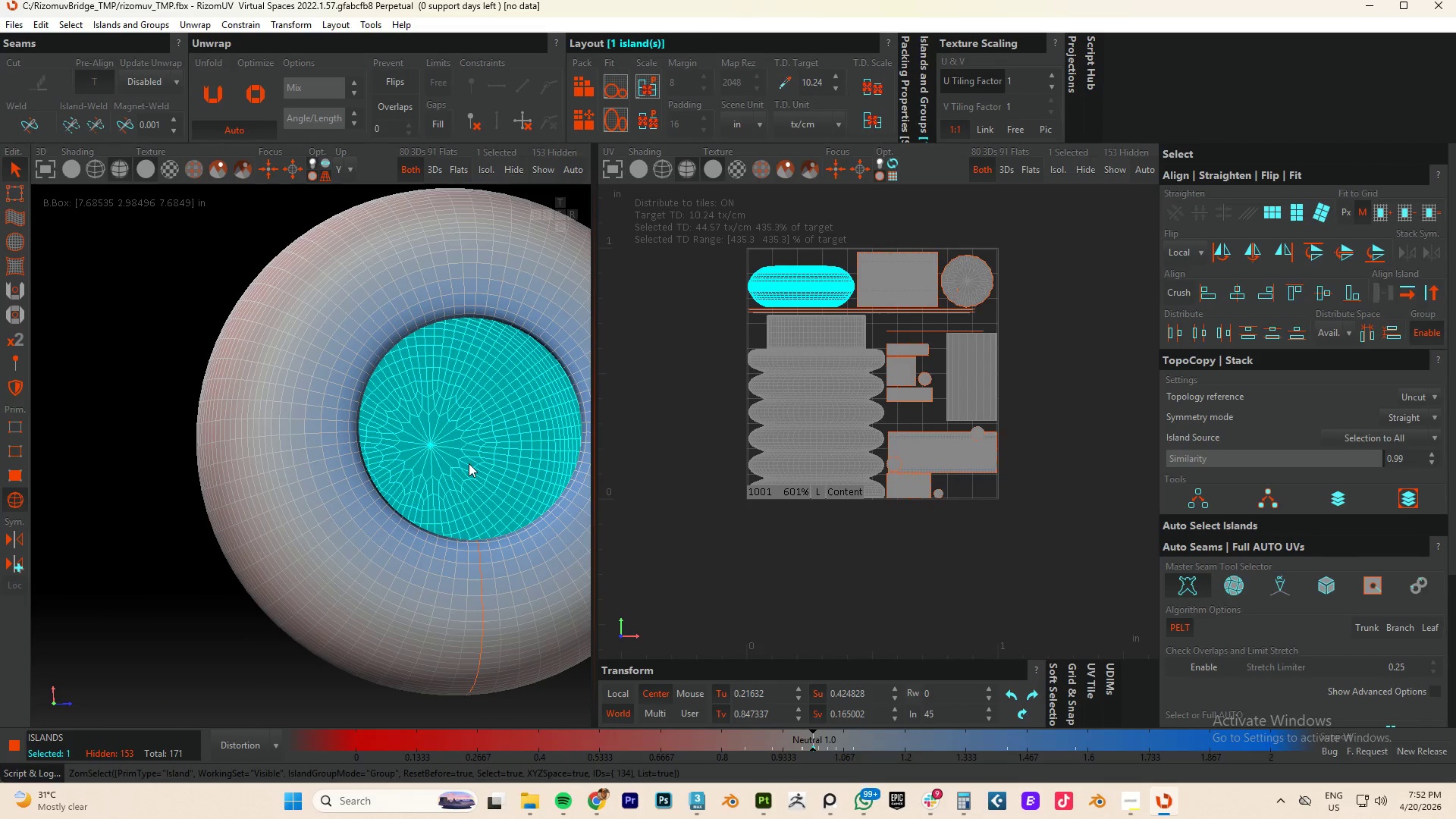 
hold_key(key=AltLeft, duration=2.42)
 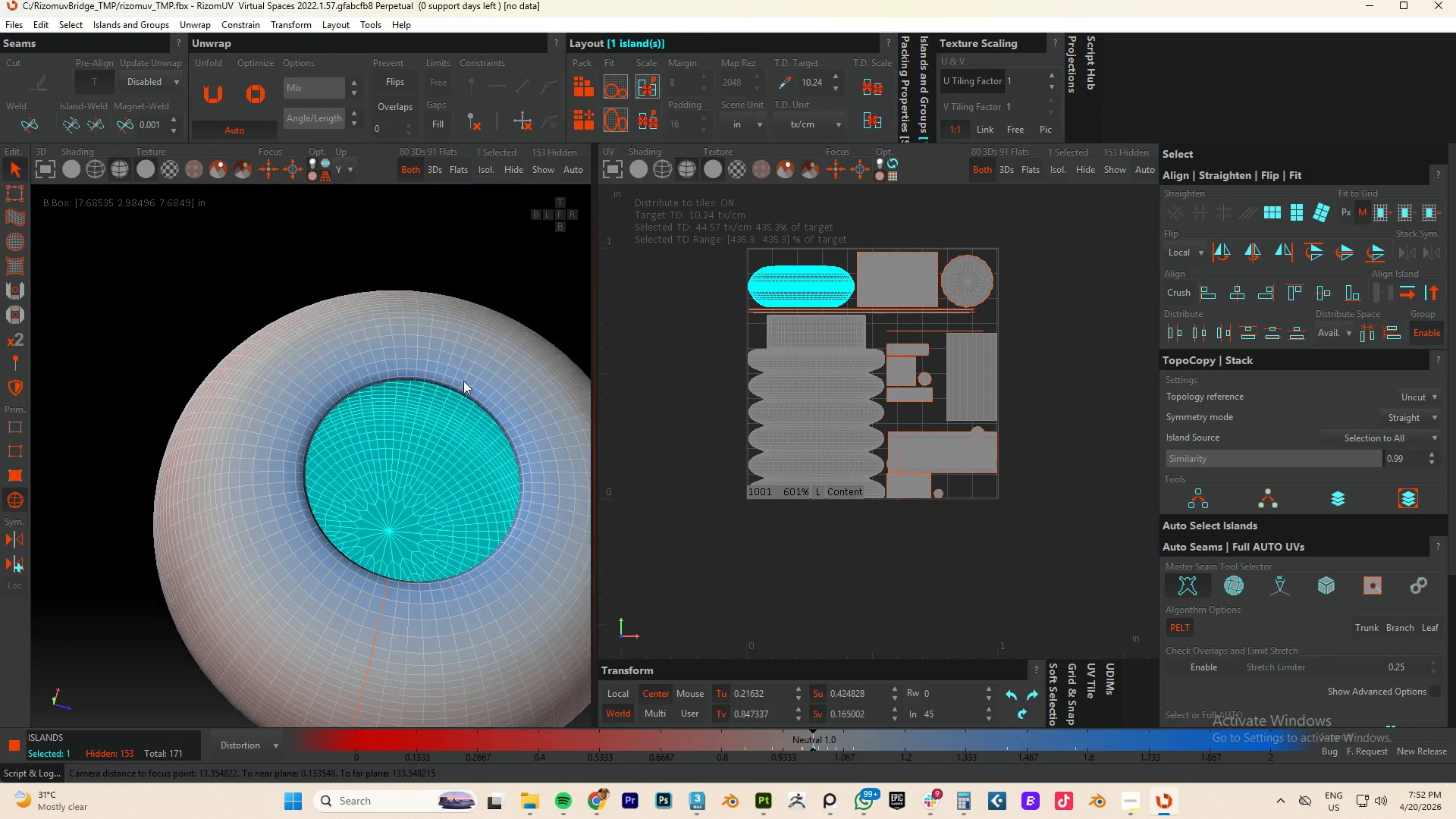 
hold_key(key=AltLeft, duration=1.03)
 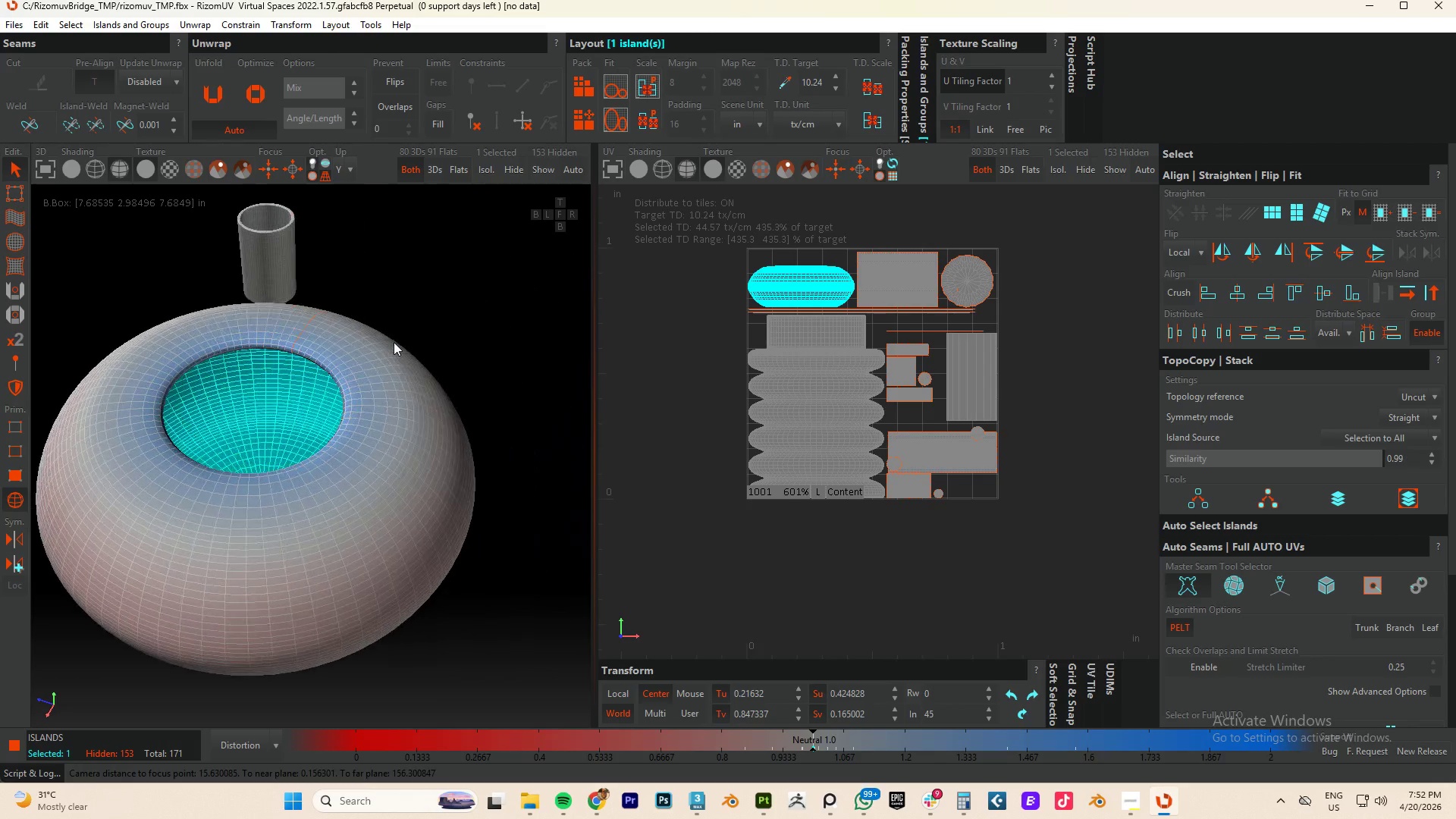 
hold_key(key=AltLeft, duration=0.98)
 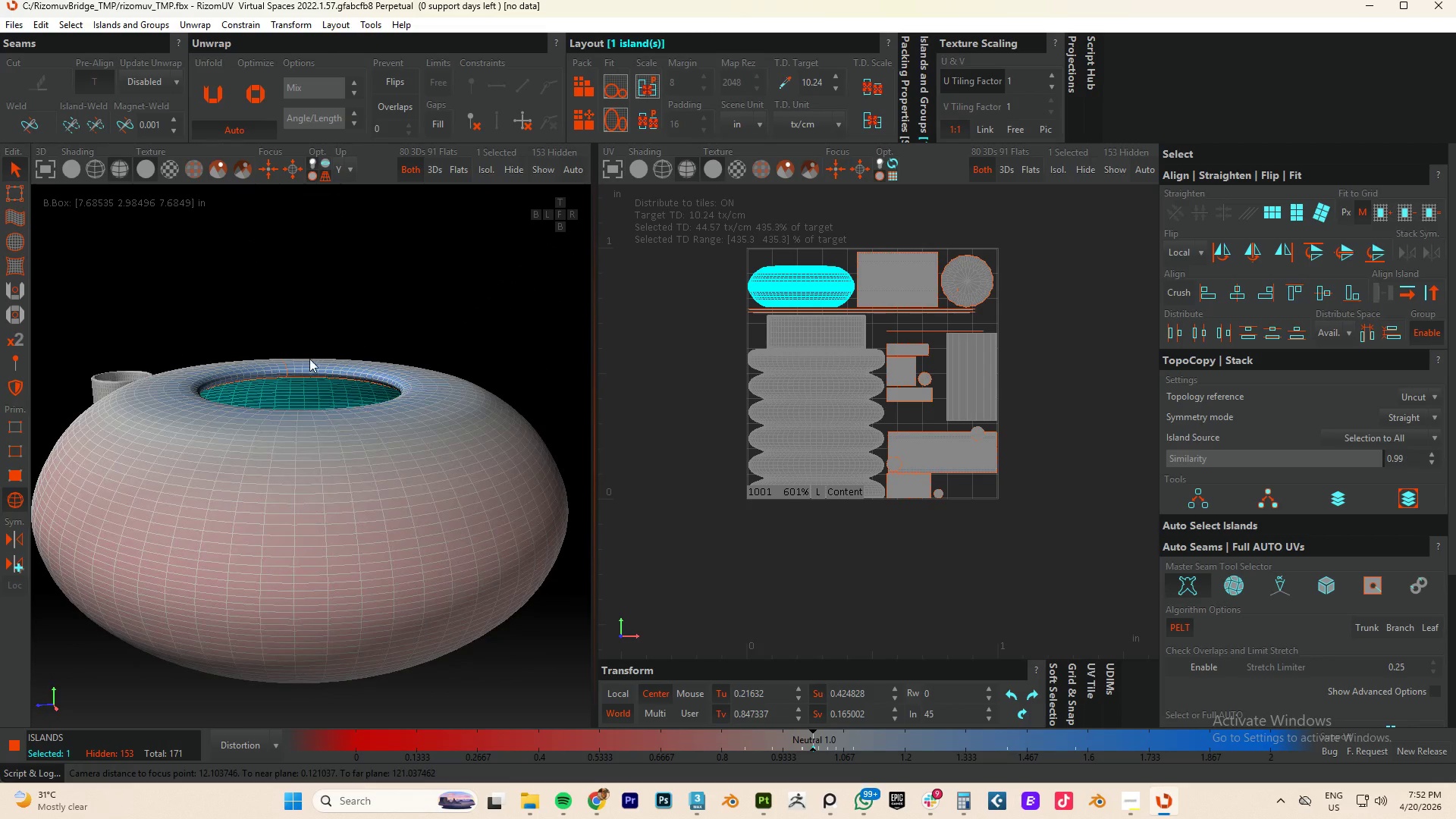 
scroll: coordinate [280, 403], scroll_direction: up, amount: 5.0
 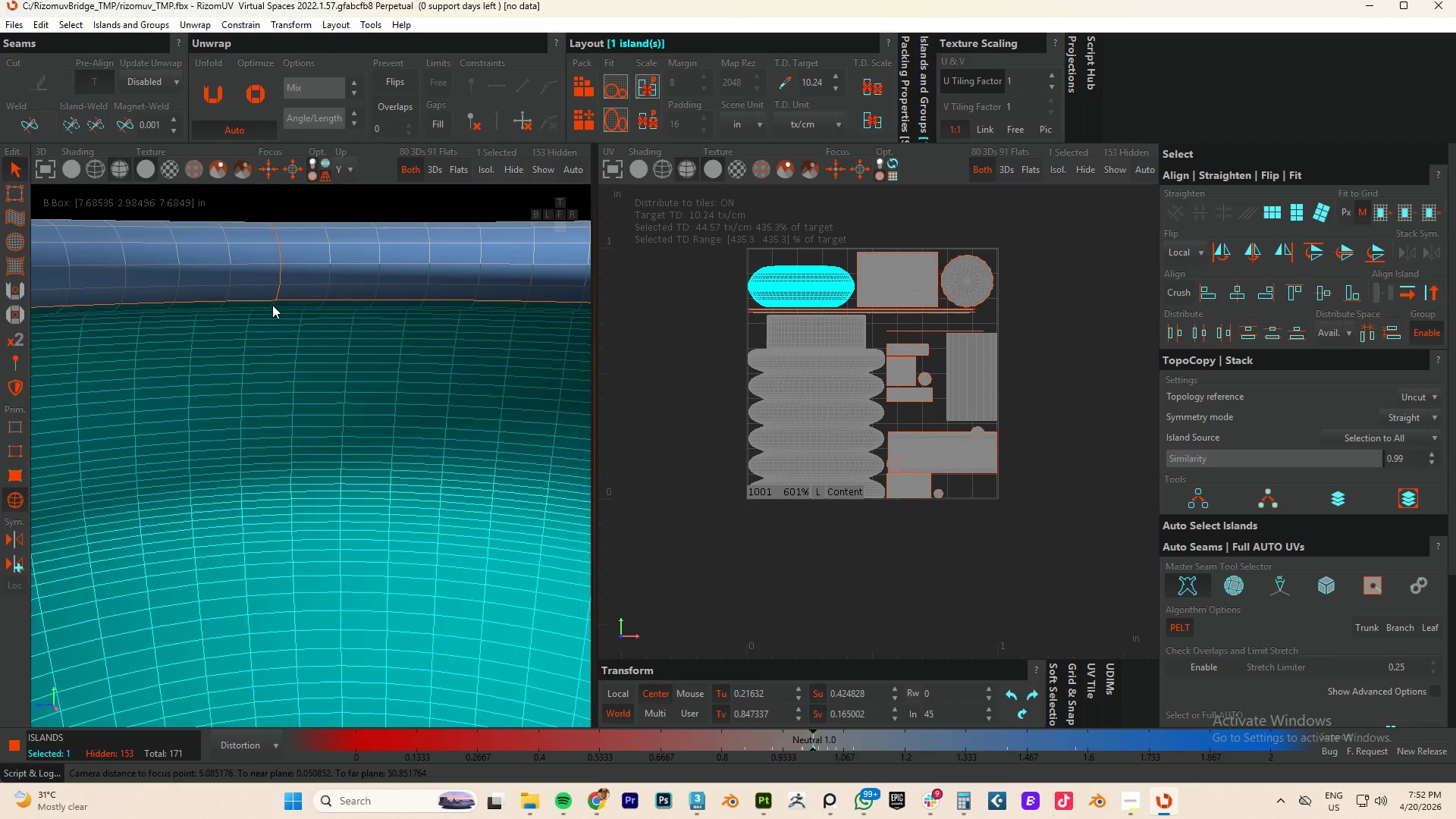 
key(Alt+F2)
 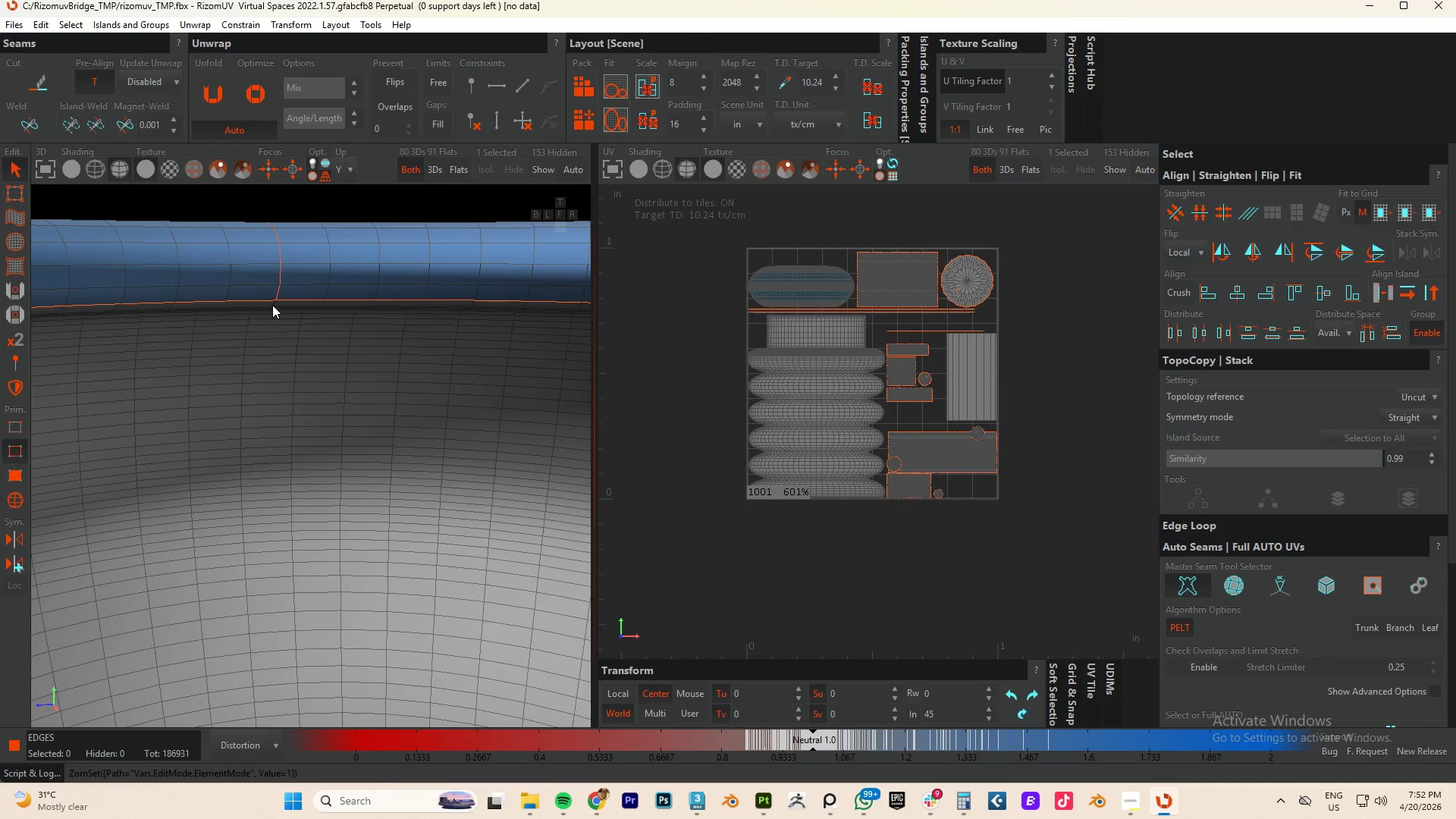 
double_click([272, 305])
 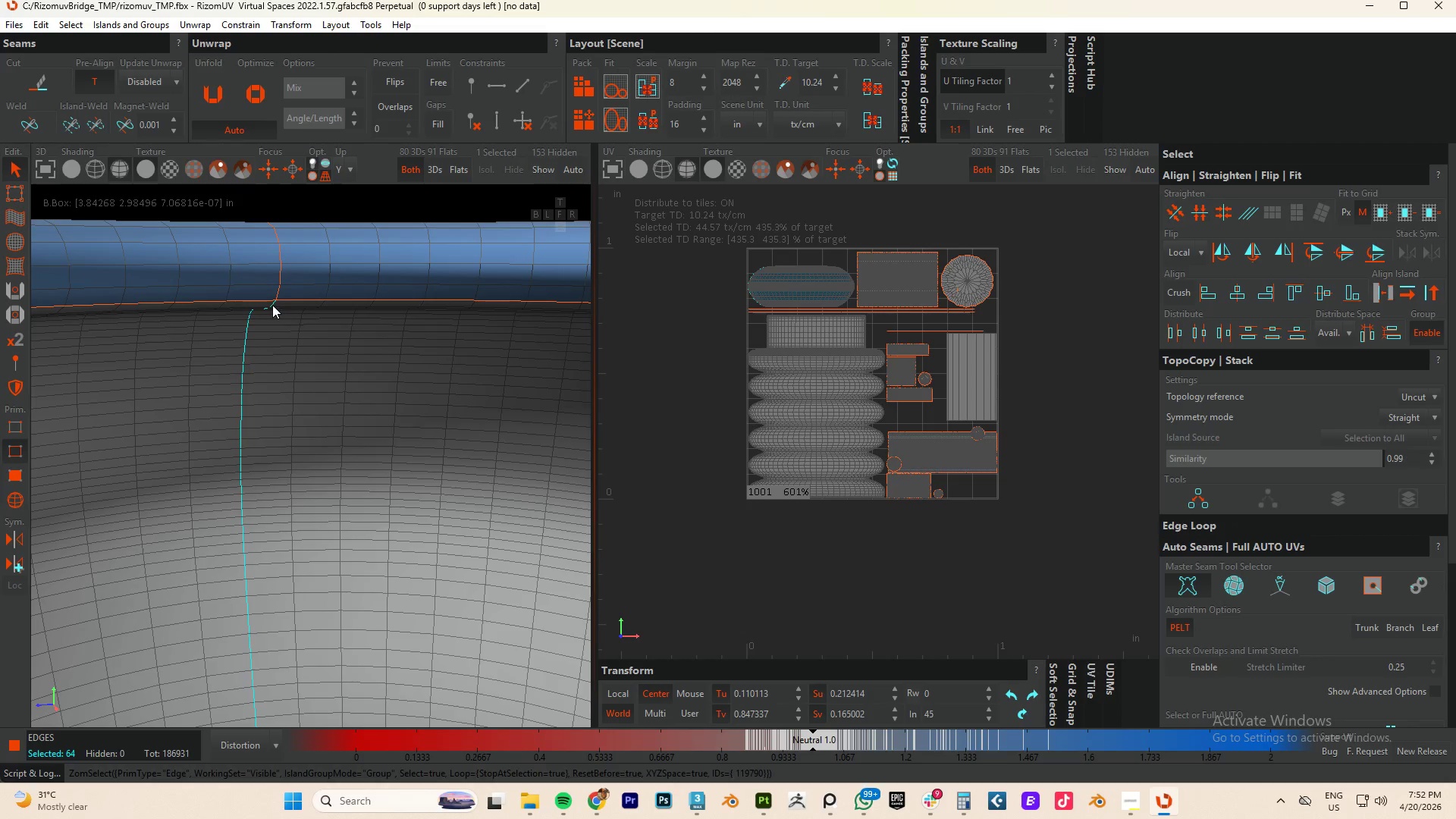 
hold_key(key=AltLeft, duration=0.72)
 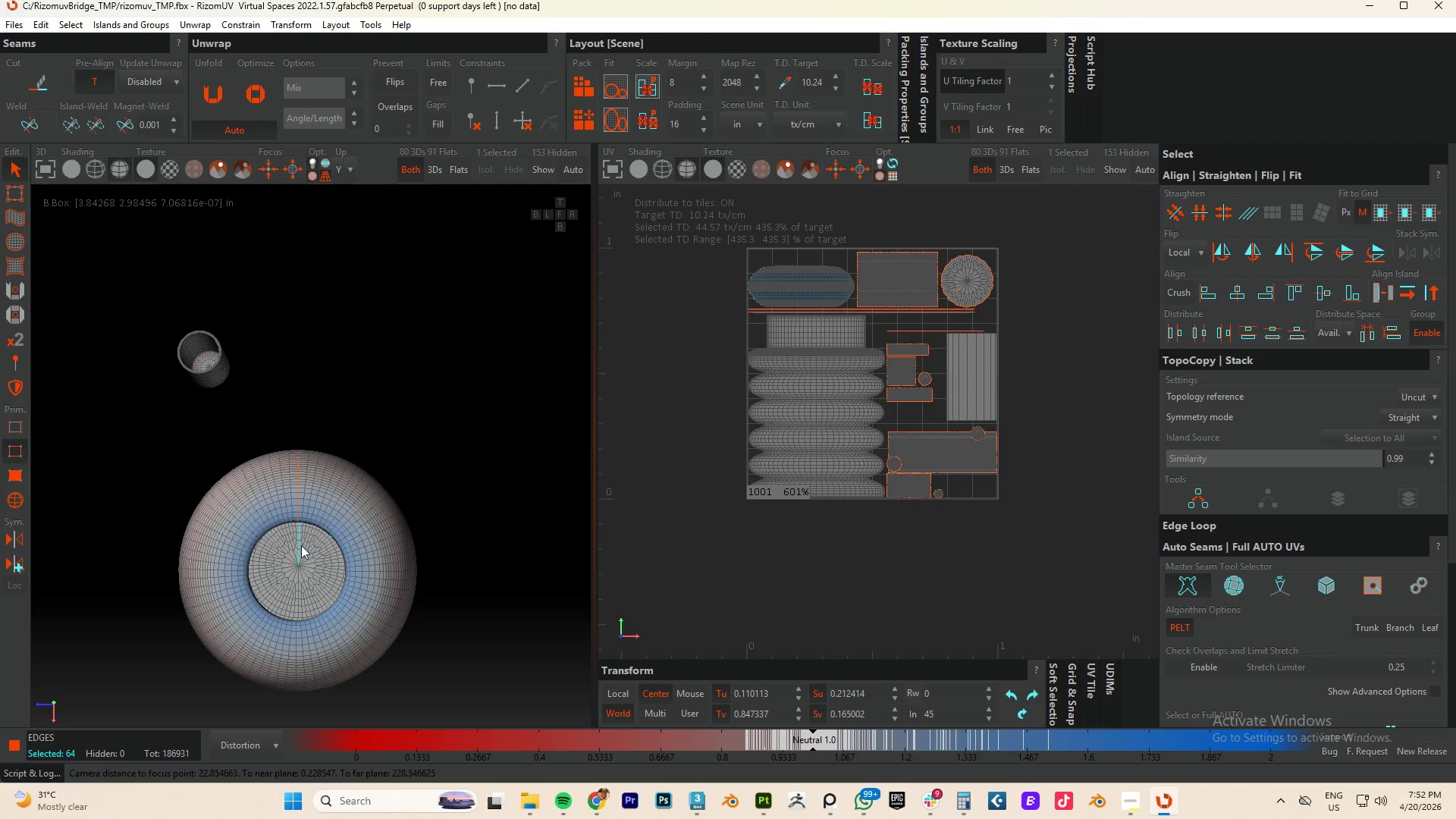 
scroll: coordinate [313, 469], scroll_direction: down, amount: 8.0
 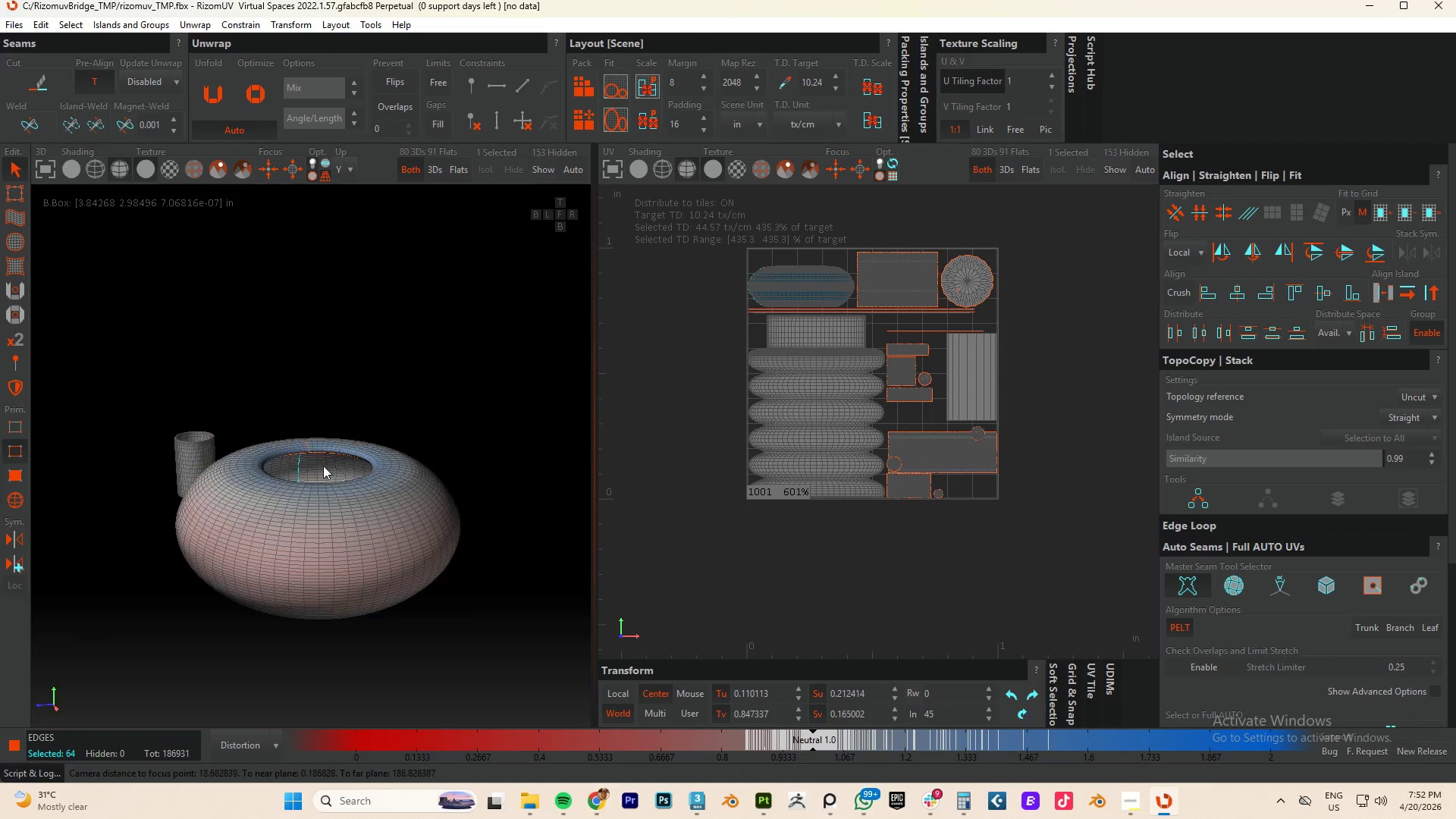 
scroll: coordinate [301, 542], scroll_direction: up, amount: 4.0
 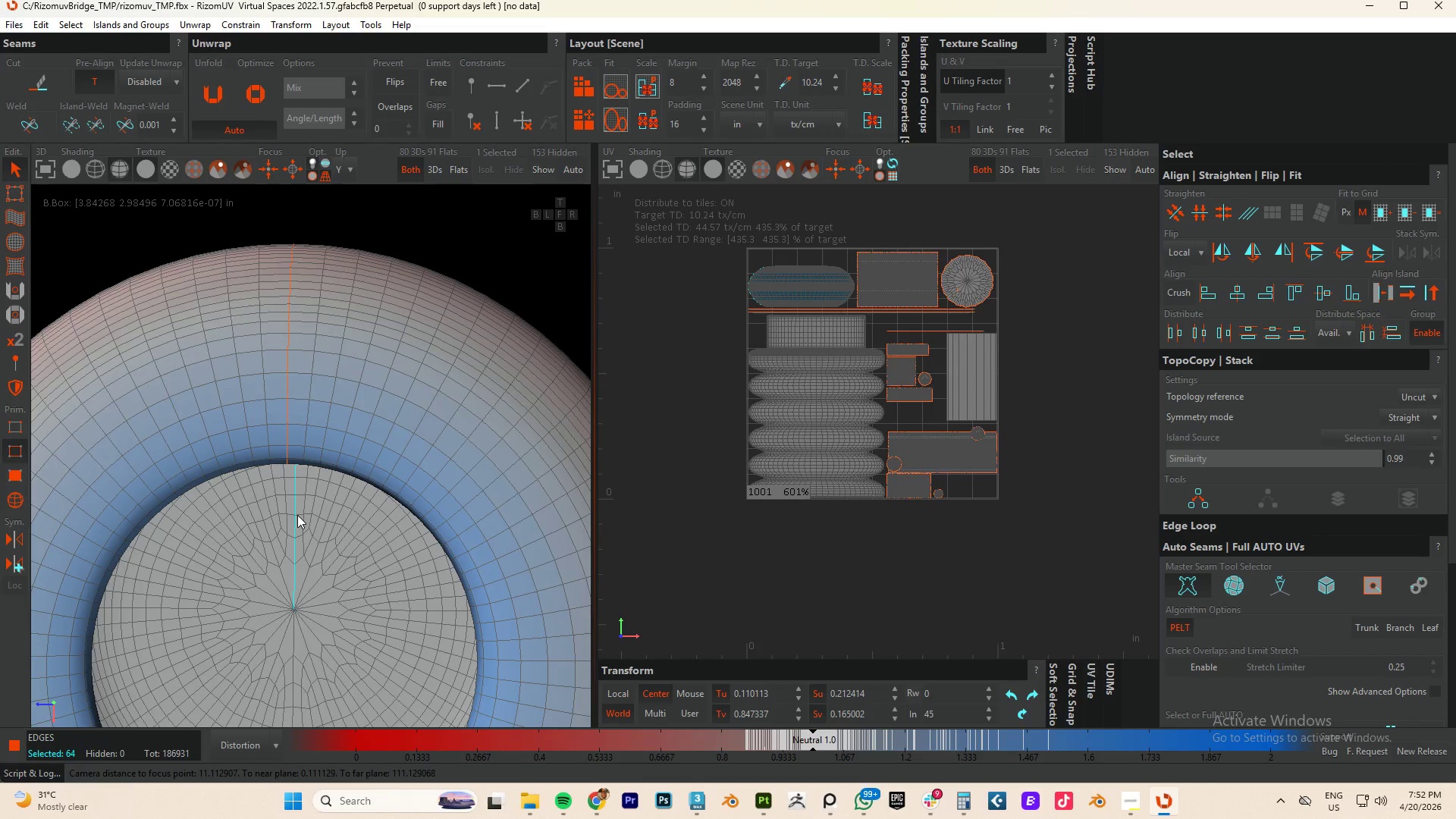 
hold_key(key=ControlLeft, duration=0.59)
double_click([297, 515])
 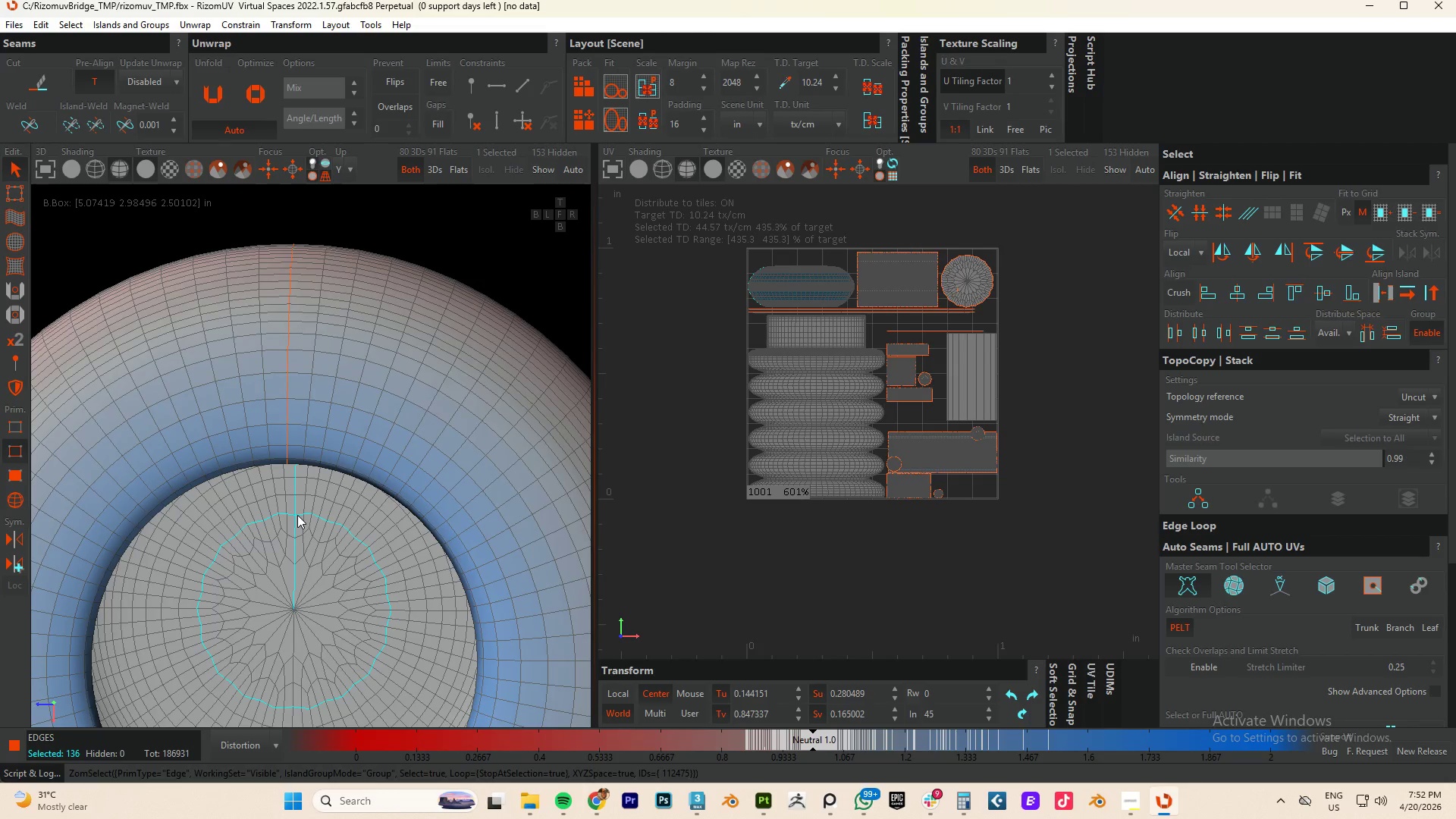 
hold_key(key=AltLeft, duration=0.88)
double_click([296, 522])
 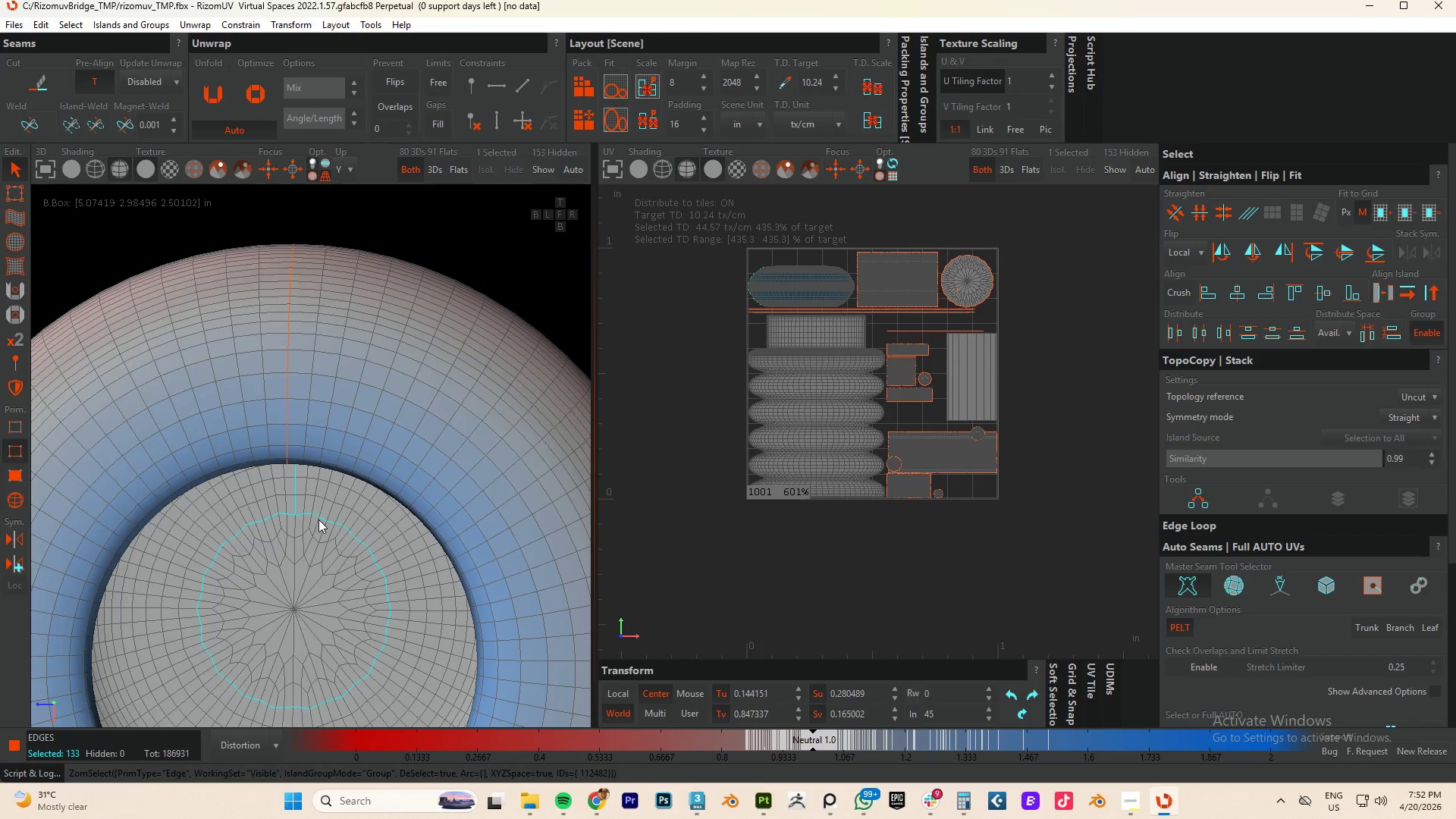 
type(cup)
 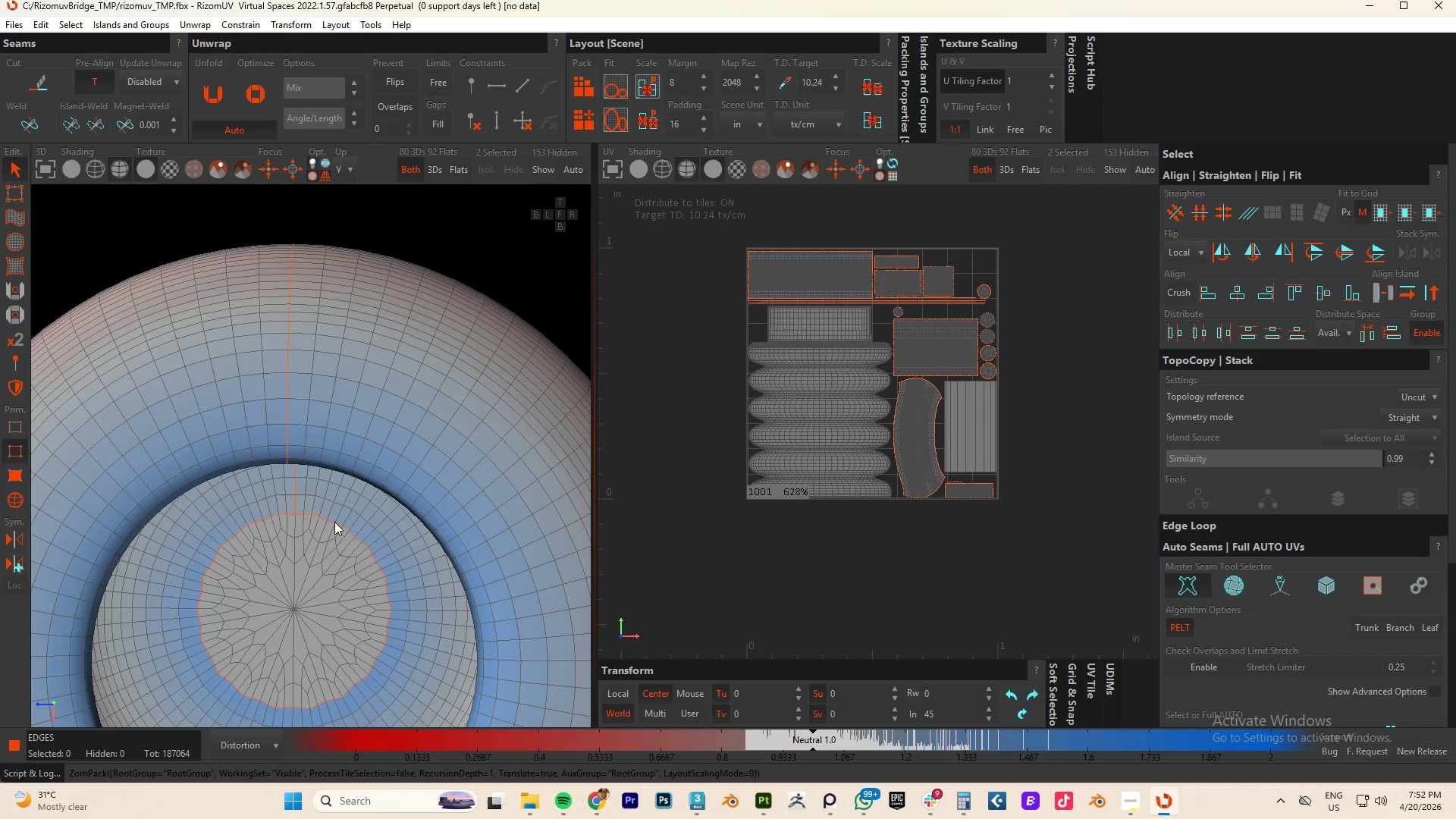 
key(F4)
 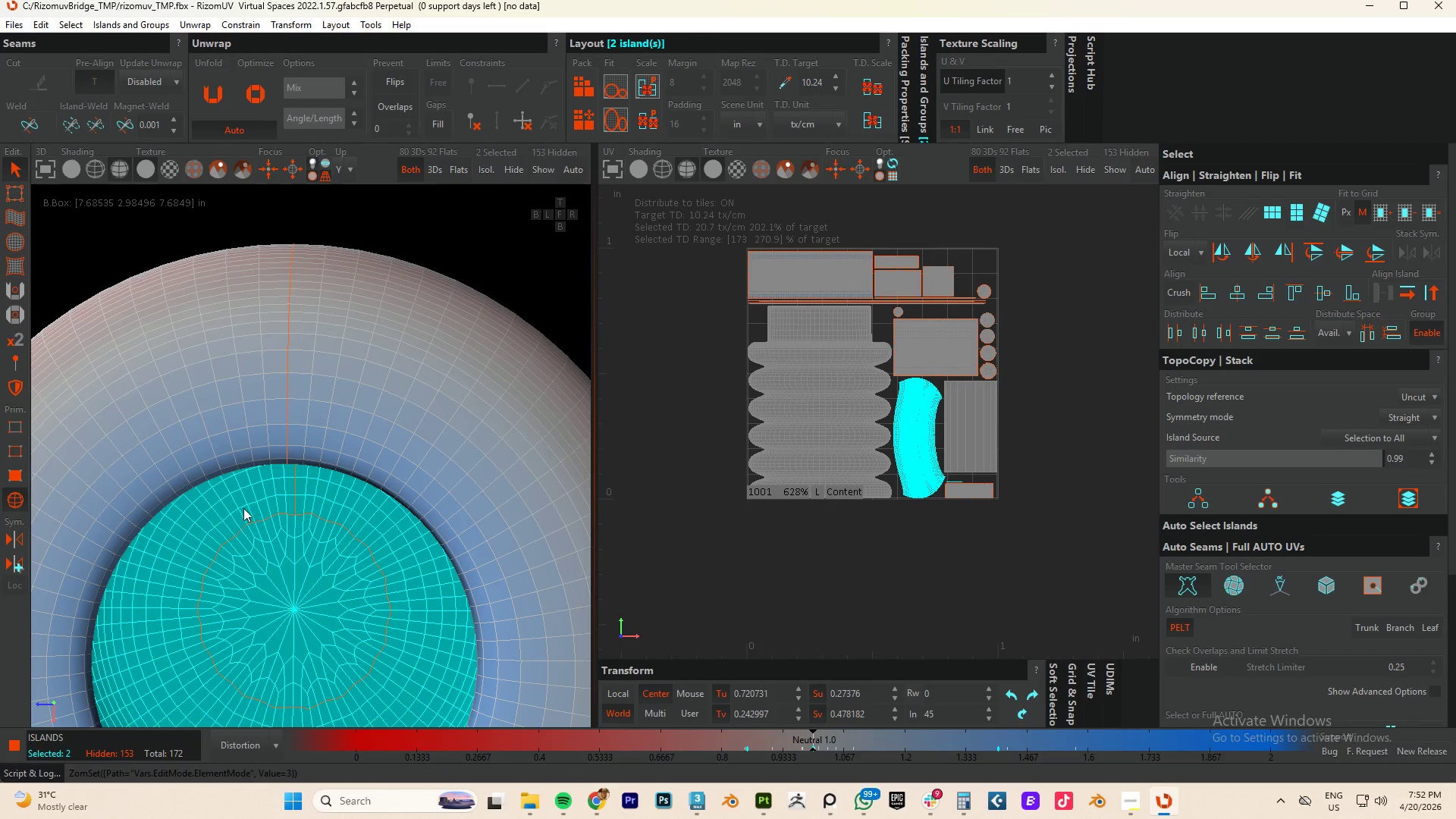 
left_click([243, 508])
 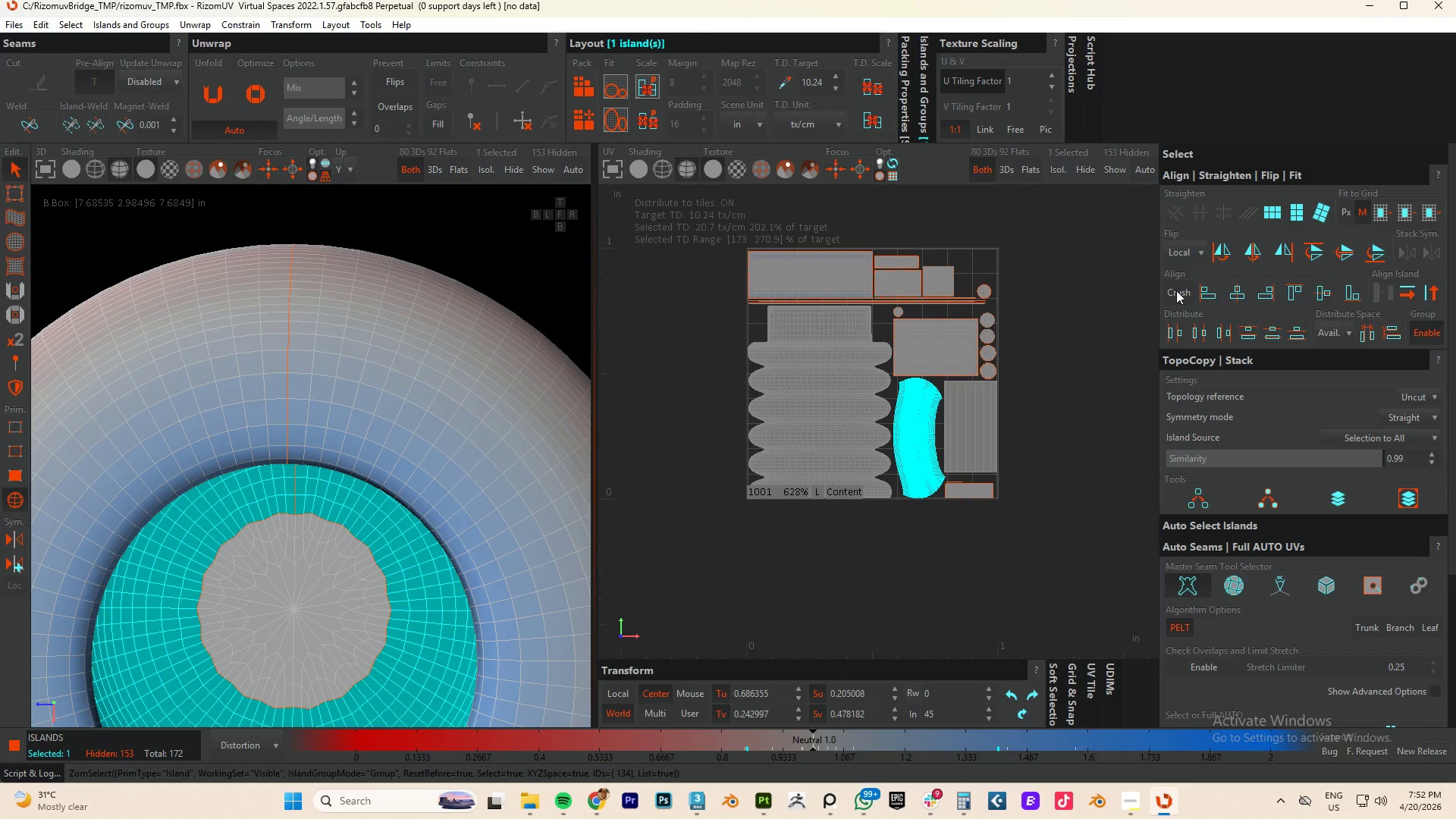 
left_click([1271, 213])
 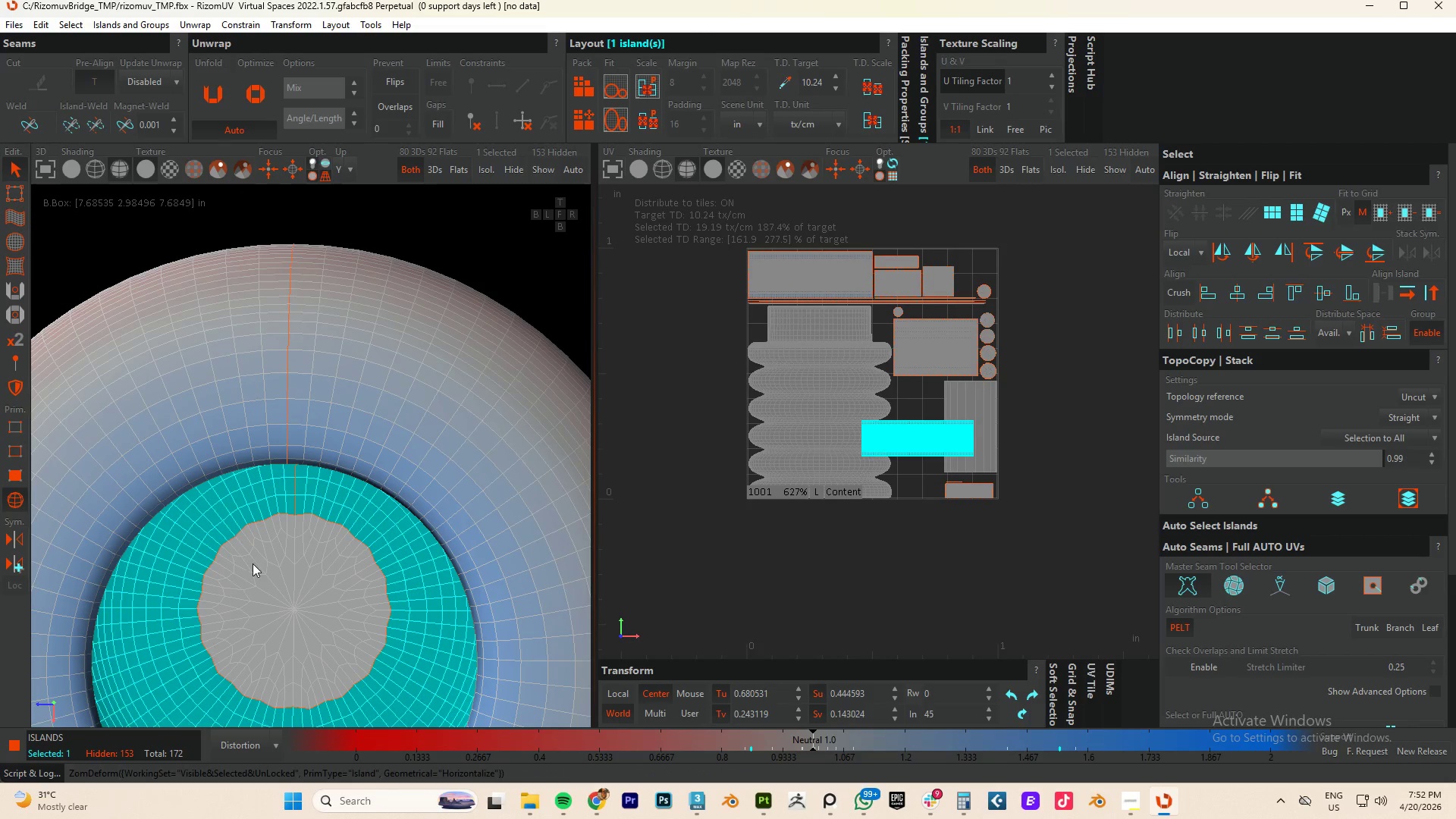 
left_click([253, 567])
 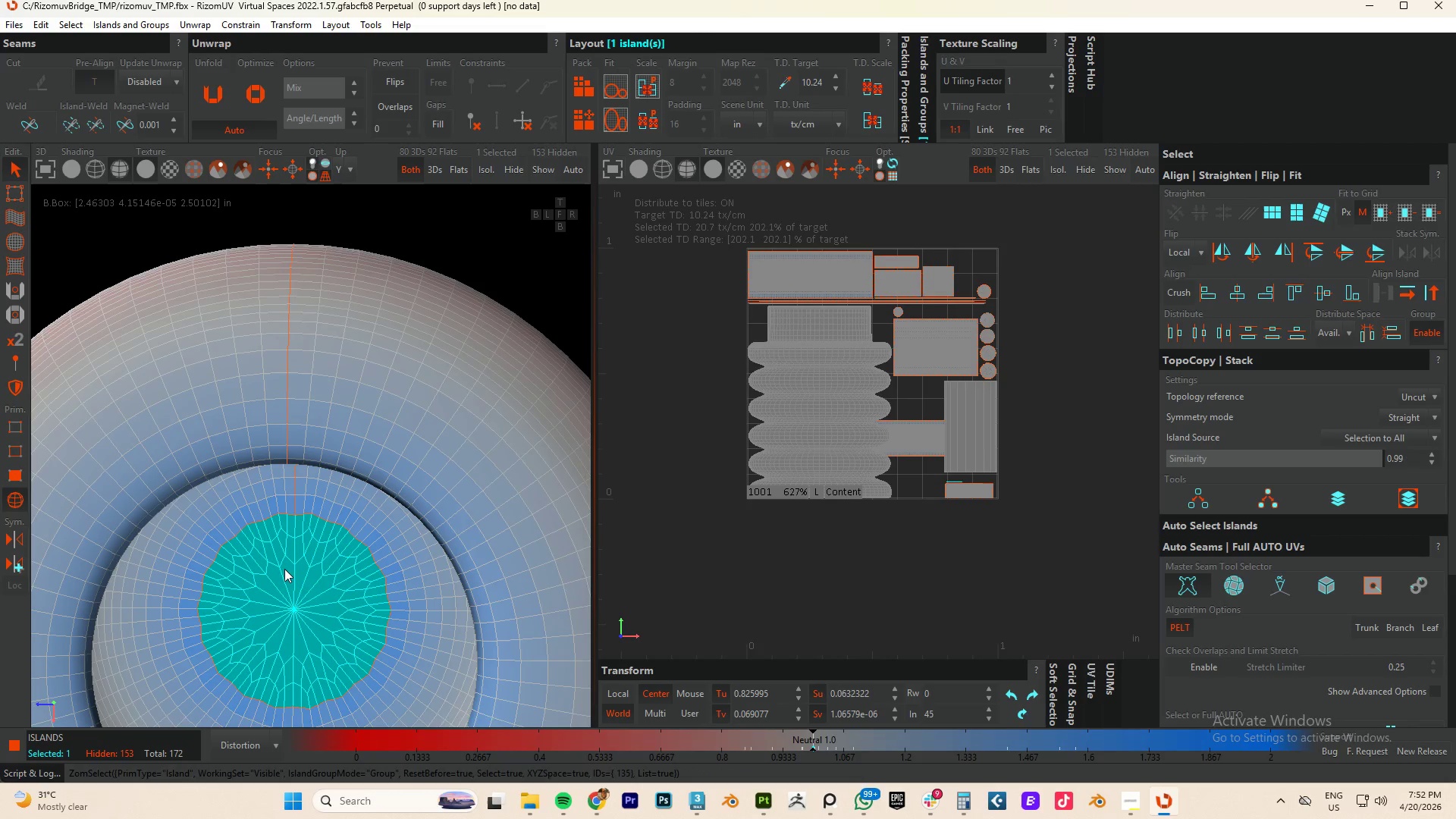 
type(cup)
 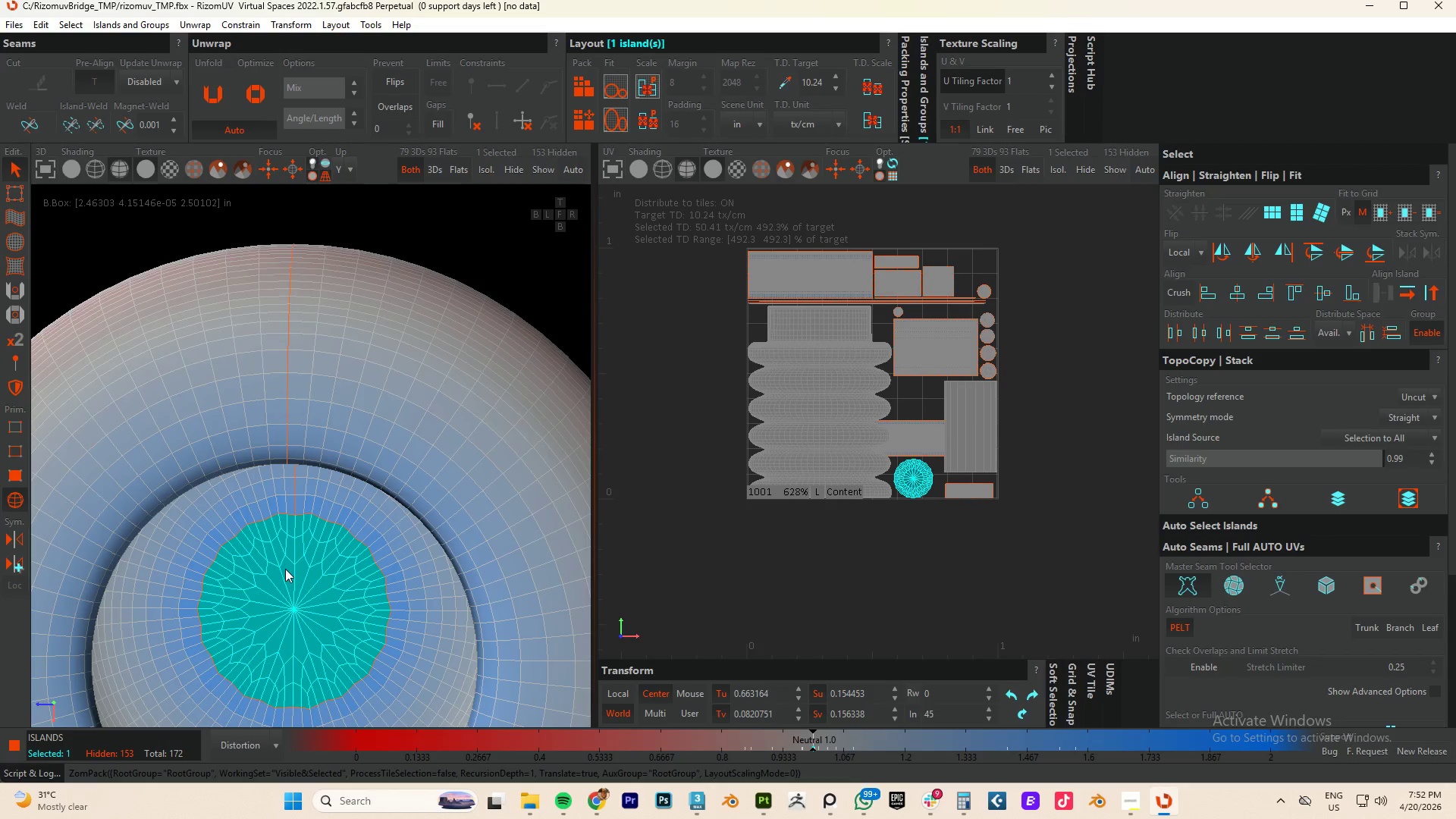 
hold_key(key=AltLeft, duration=1.0)
 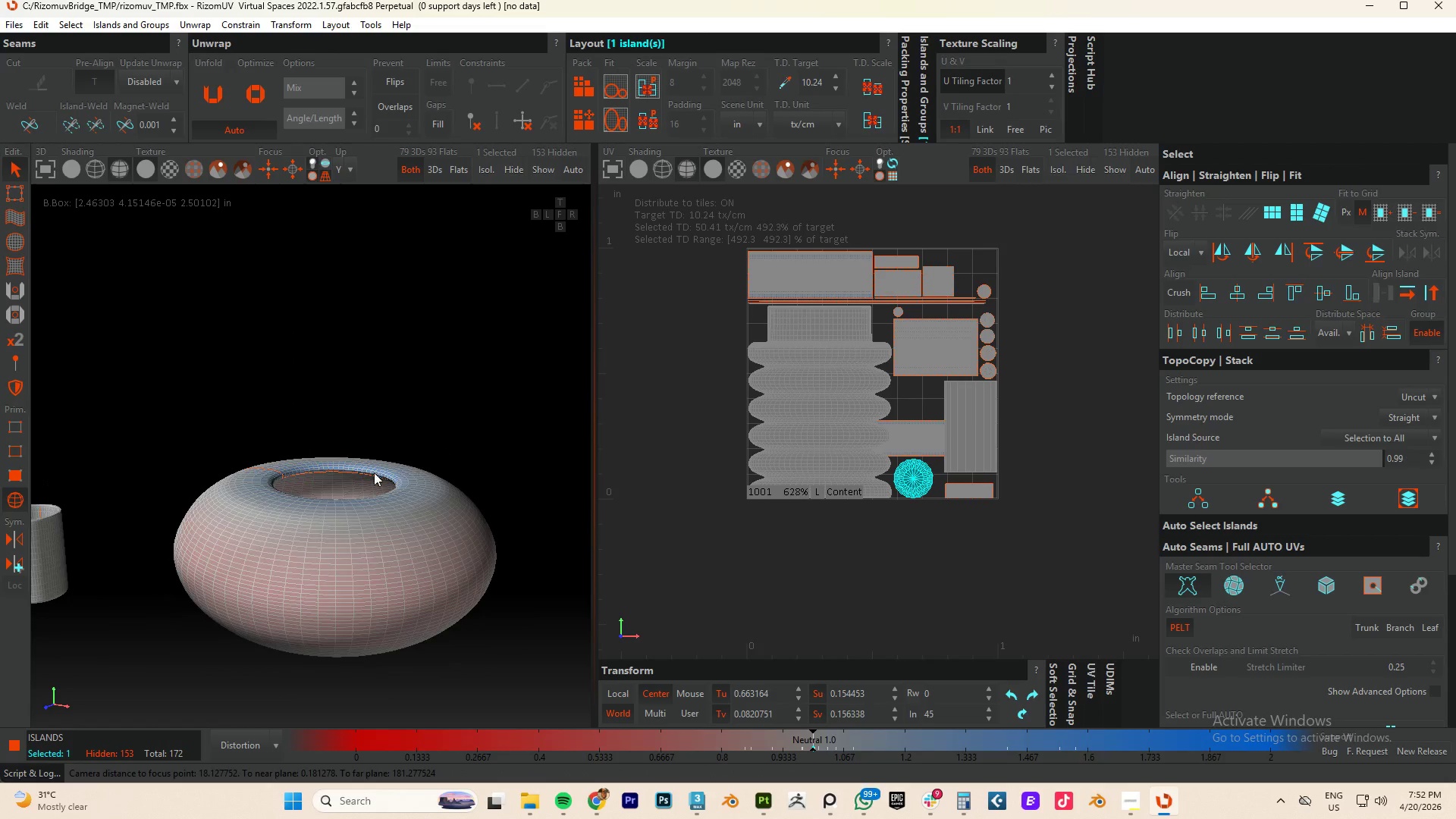 
scroll: coordinate [308, 595], scroll_direction: down, amount: 4.0
 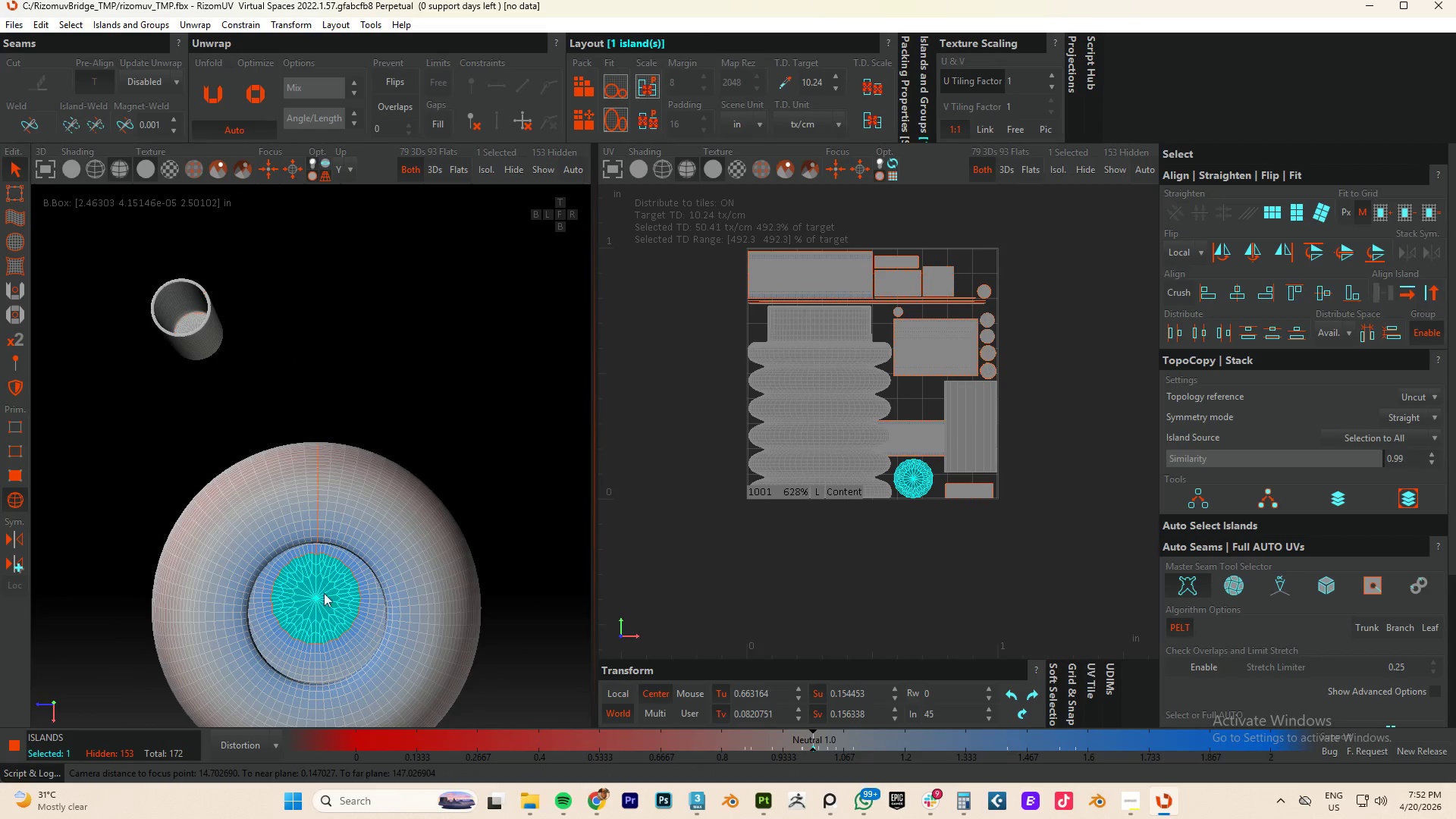 
key(Alt+AltLeft)
 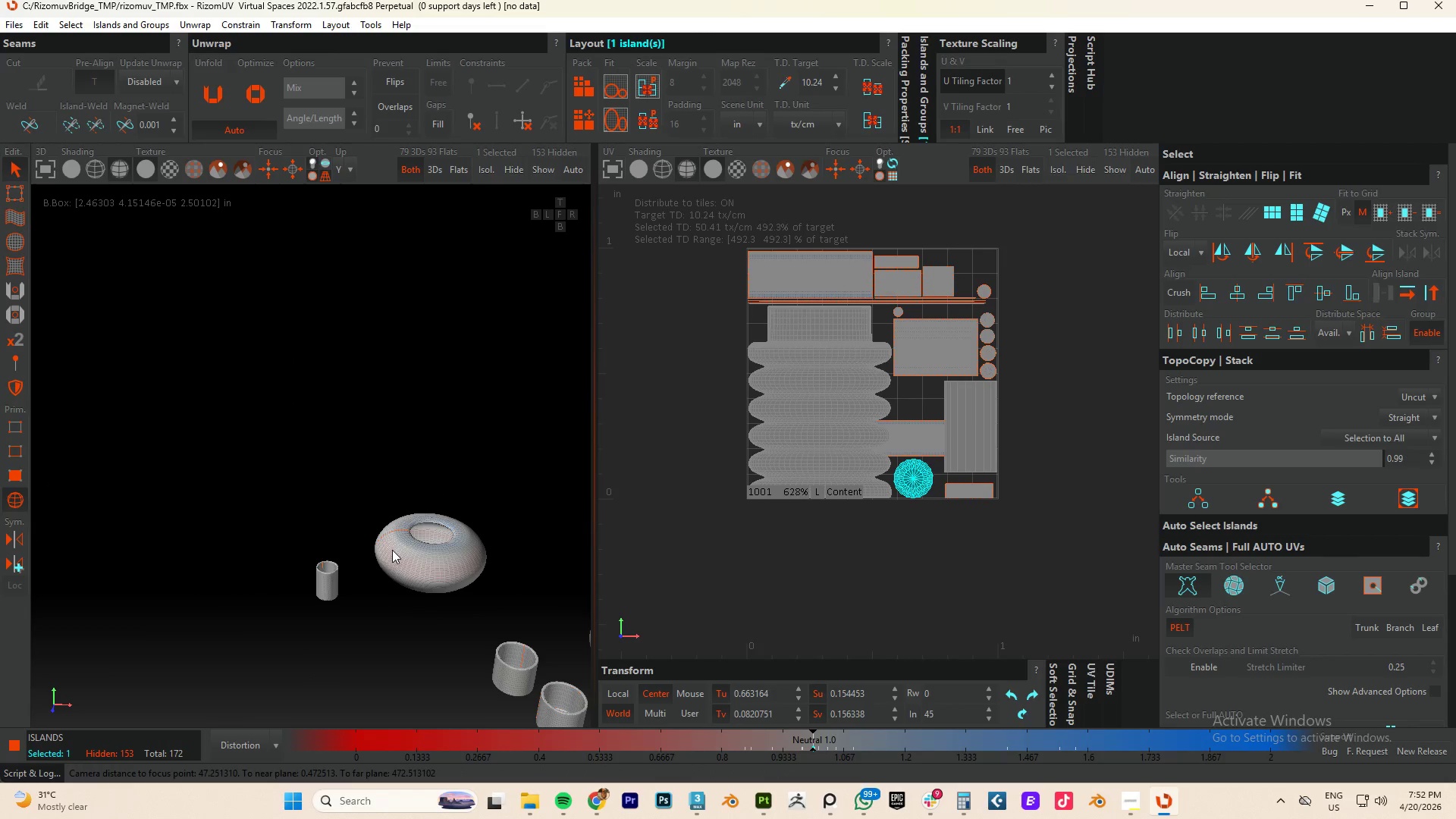 
scroll: coordinate [429, 542], scroll_direction: down, amount: 9.0
 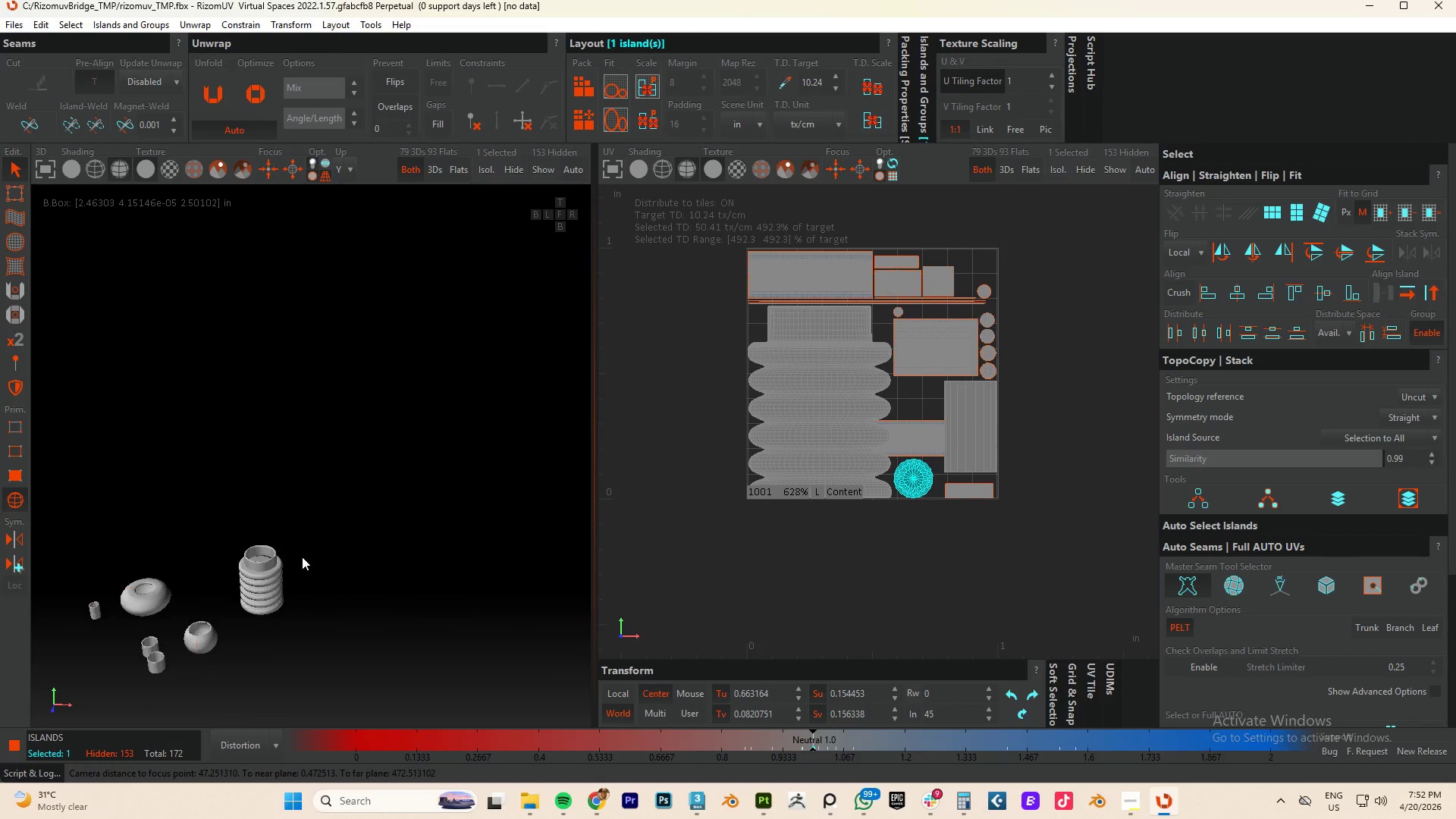 
hold_key(key=AltLeft, duration=0.52)
 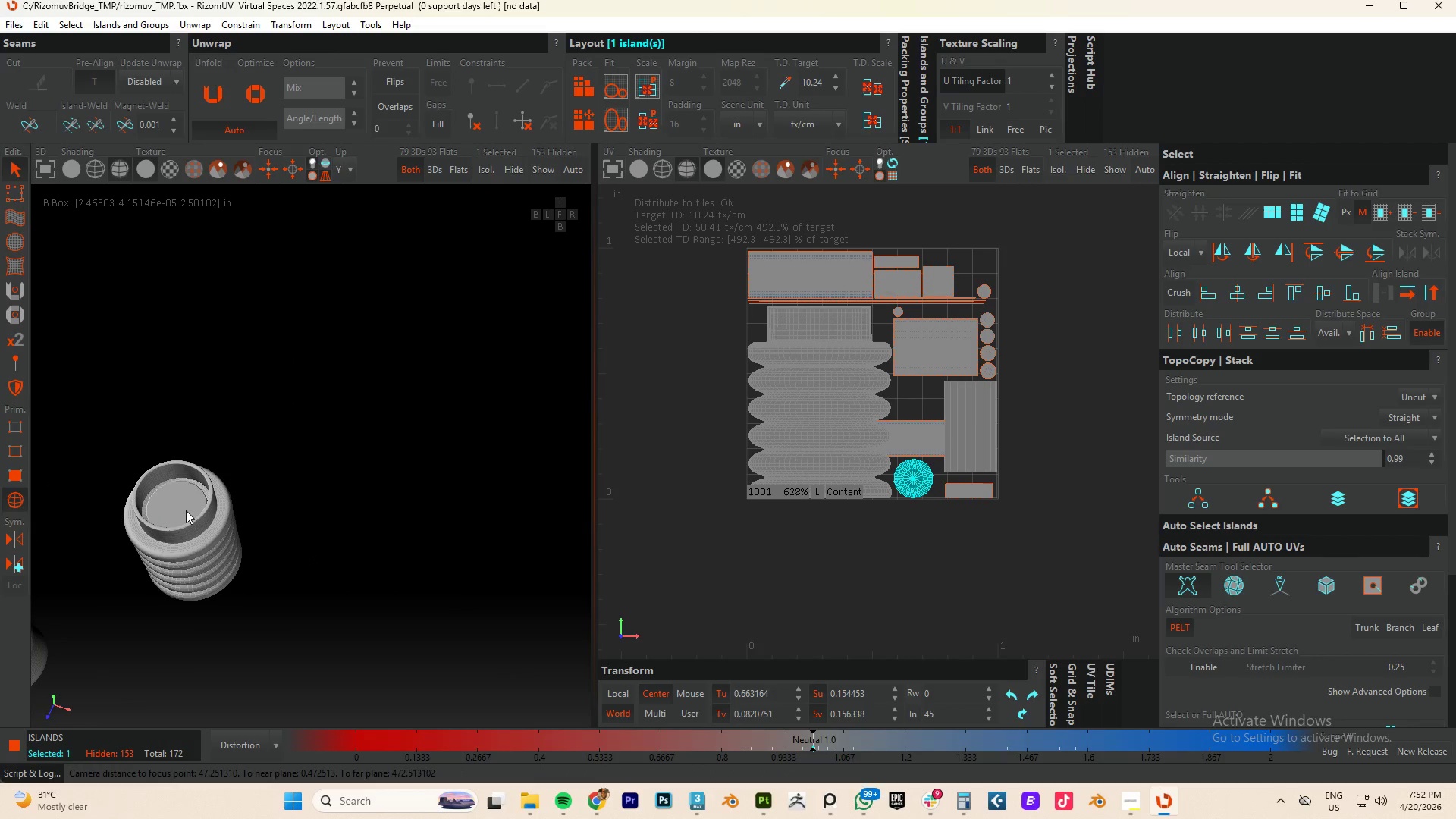 
scroll: coordinate [313, 554], scroll_direction: up, amount: 4.0
 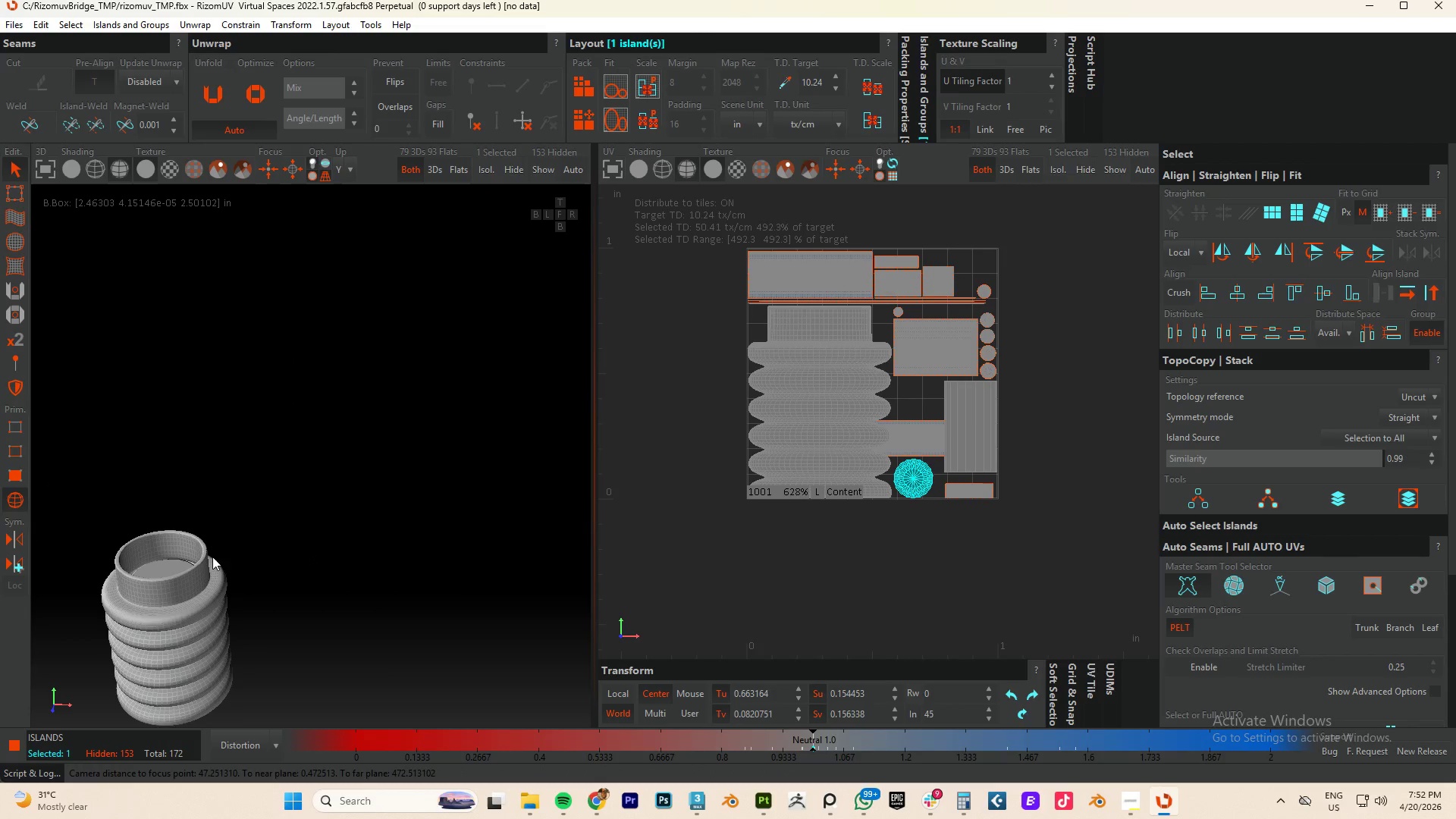 
key(F4)
 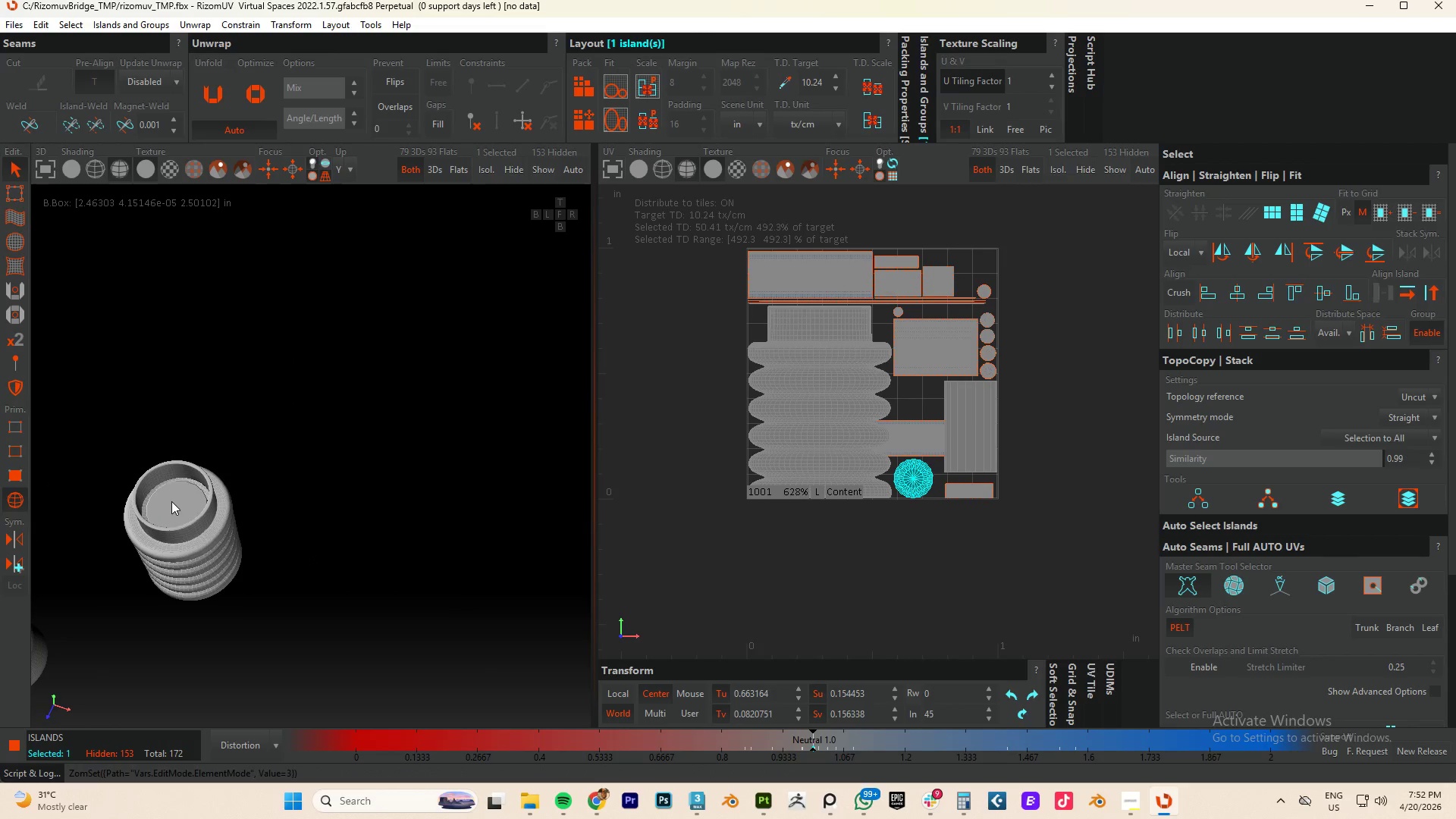 
left_click([171, 501])
 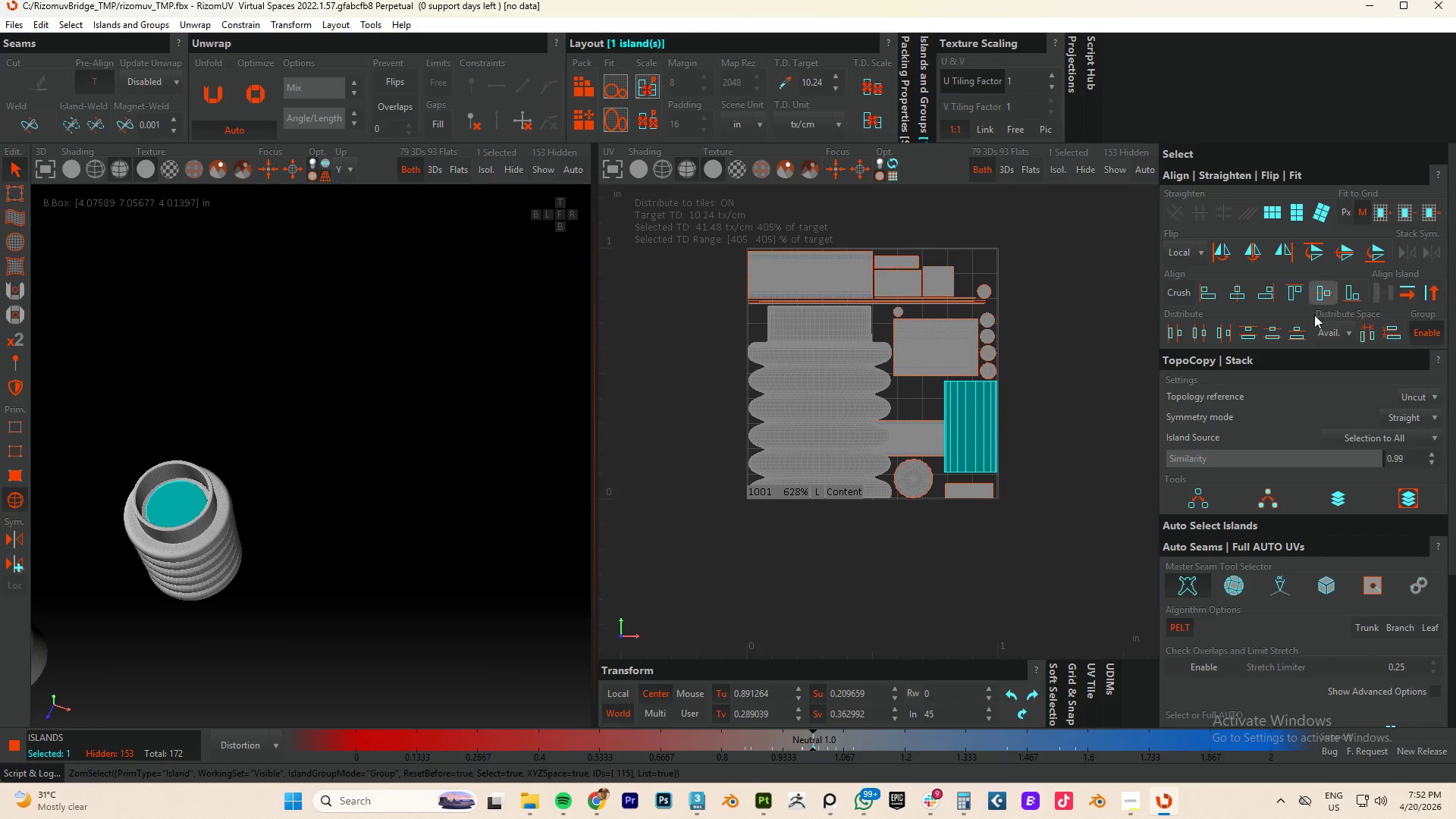 
scroll: coordinate [1354, 594], scroll_direction: down, amount: 4.0
 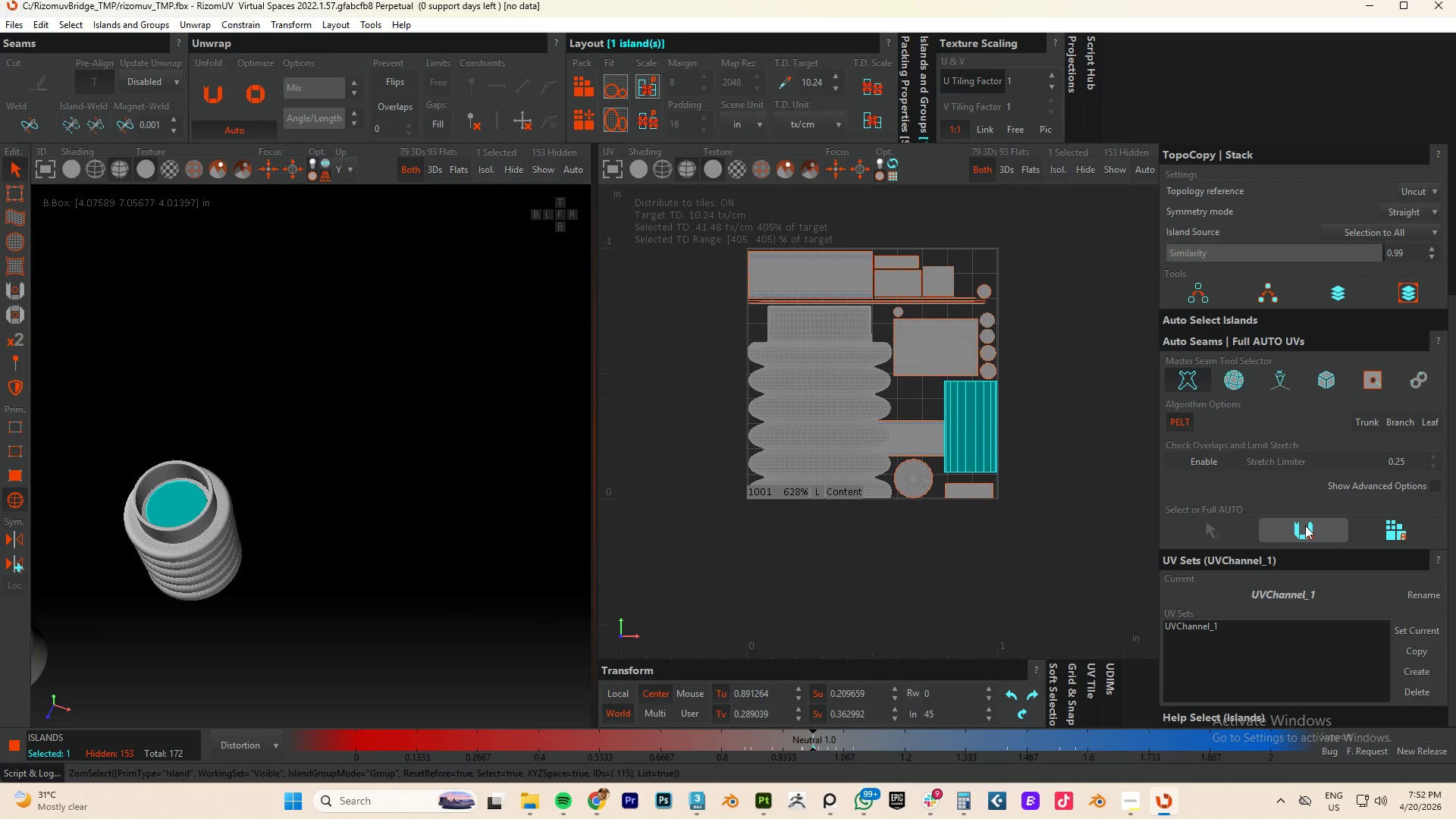 
left_click([1305, 526])
 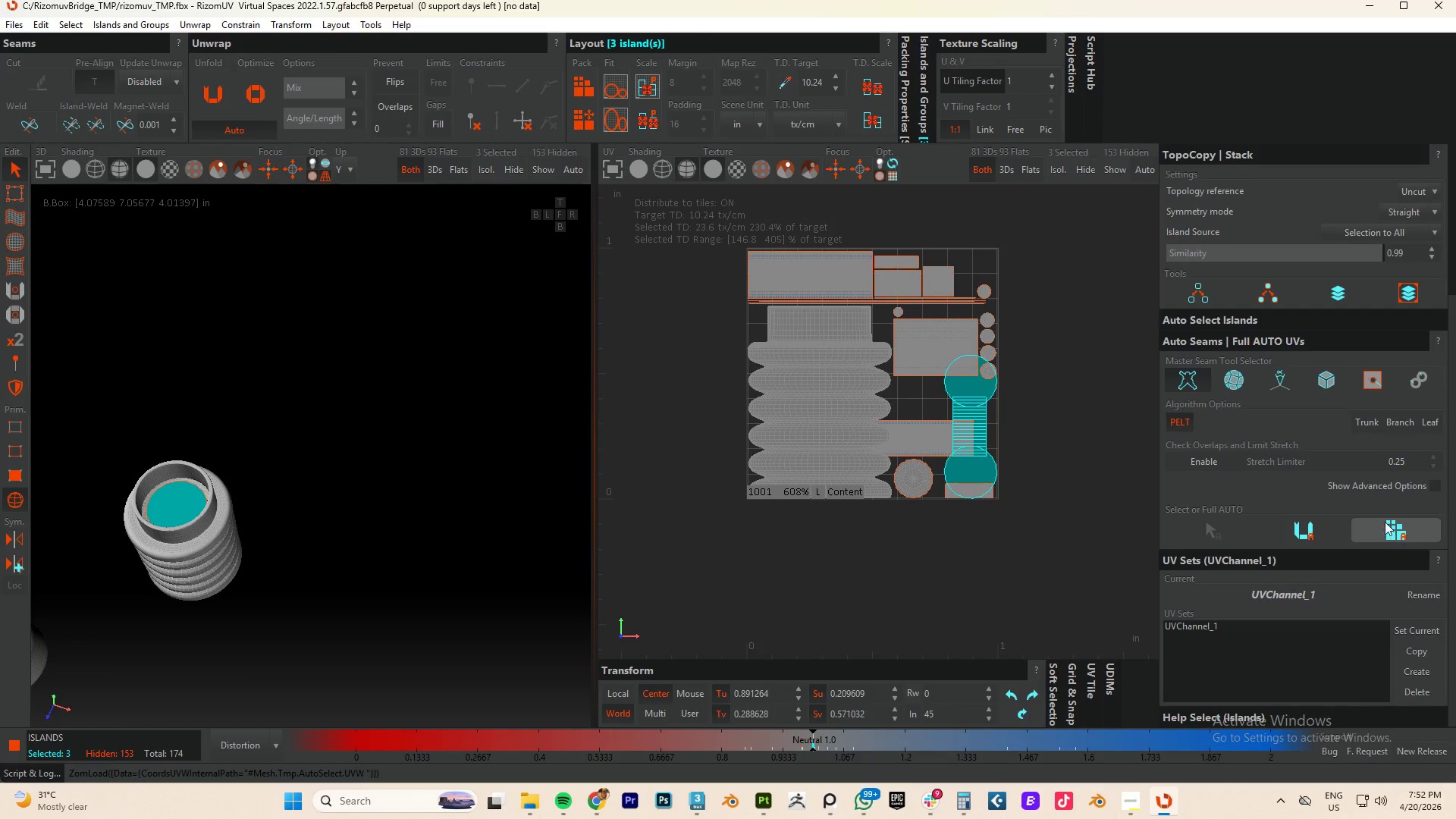 
scroll: coordinate [1362, 435], scroll_direction: up, amount: 5.0
 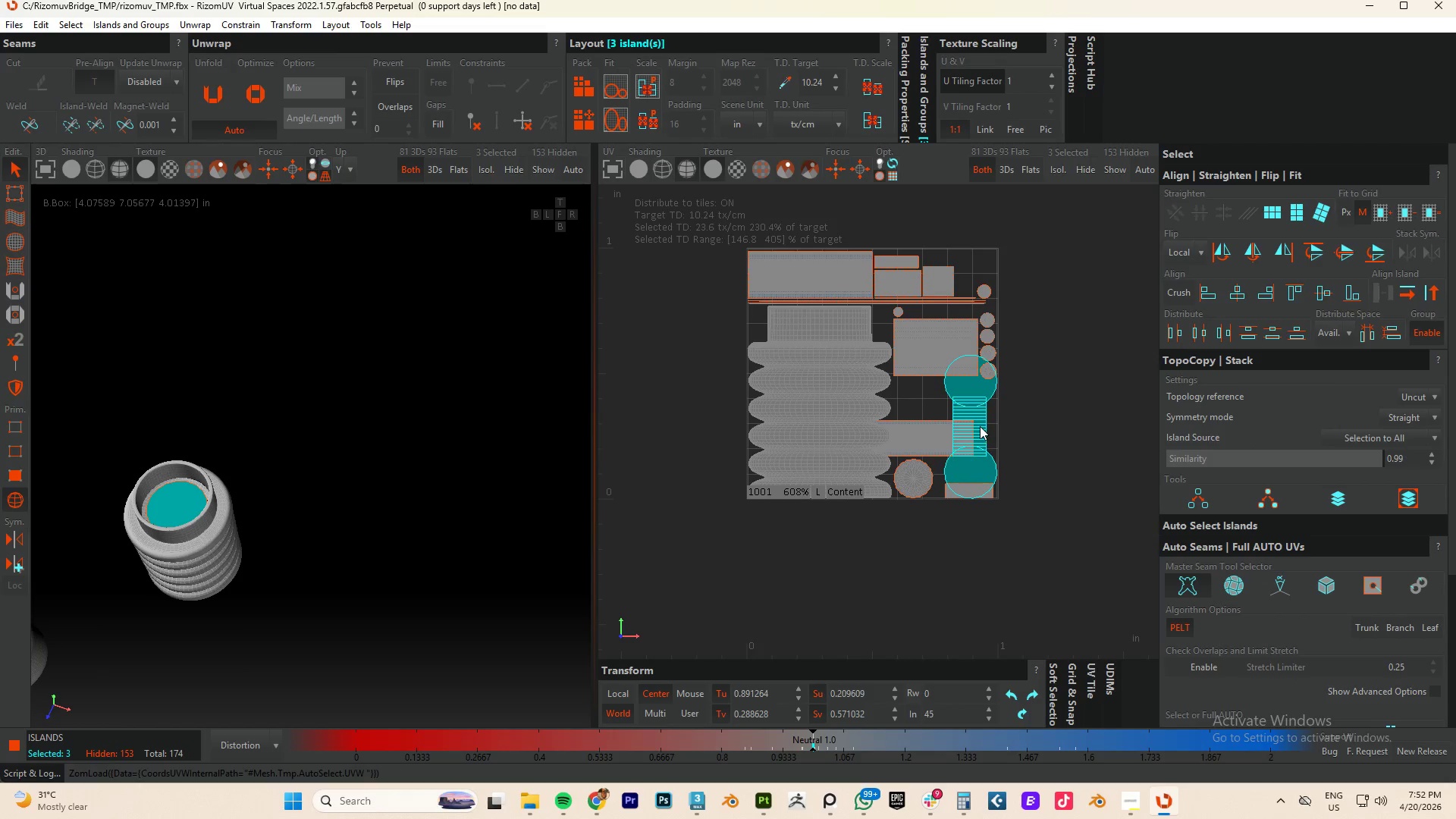 
left_click([980, 426])
 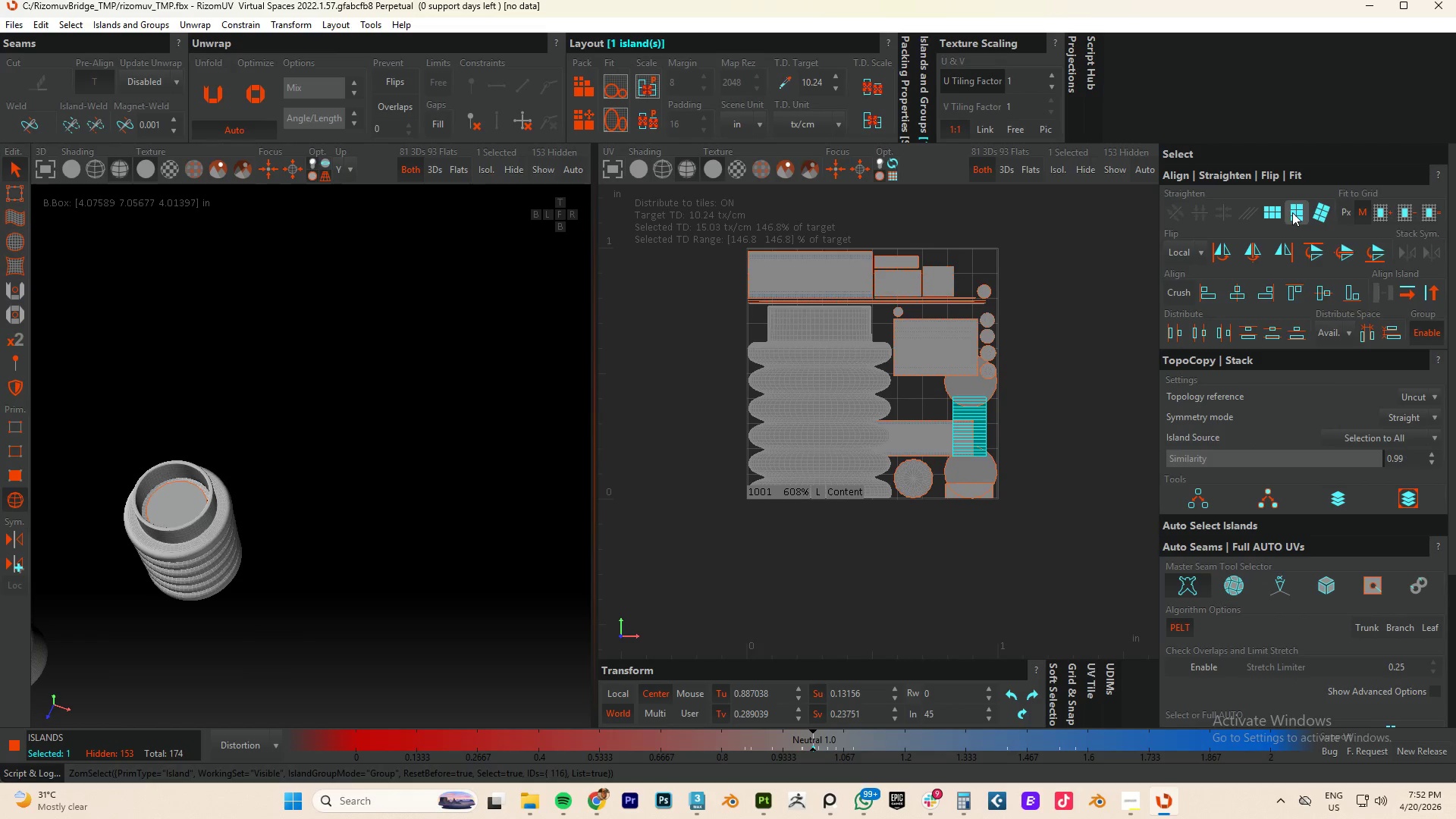 
left_click([1263, 212])
 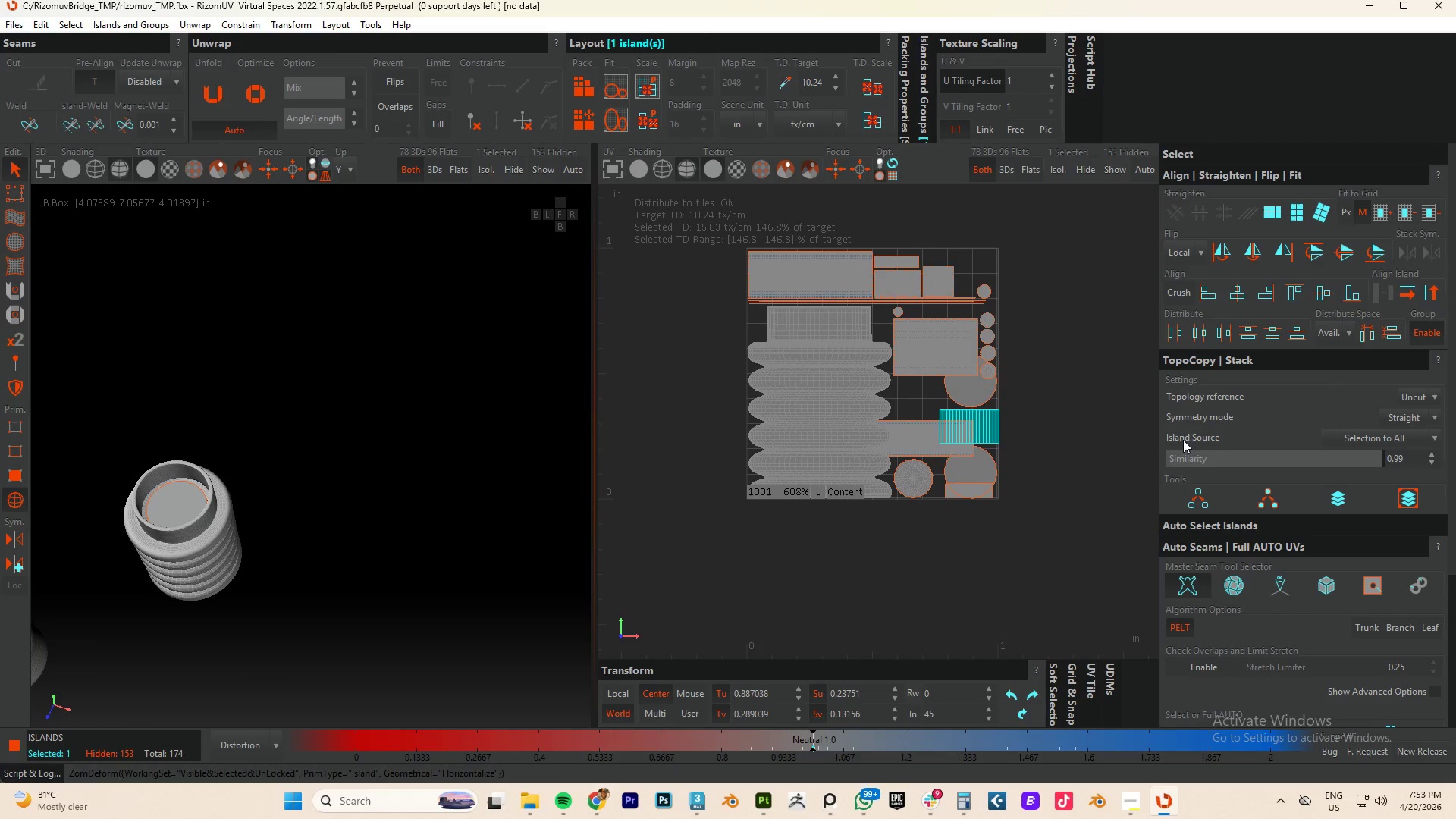 
key(Control+ControlLeft)
 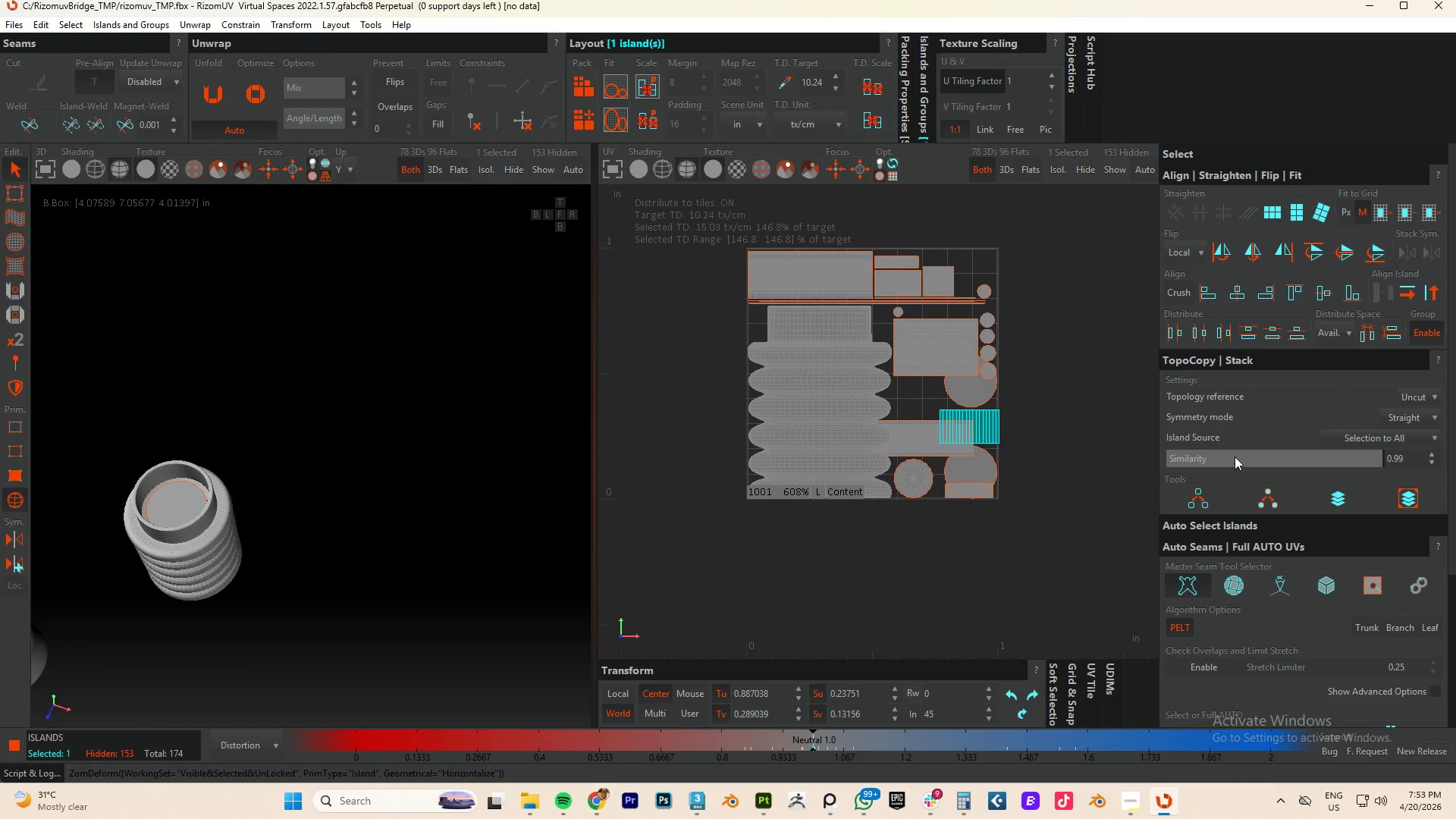 
key(Control+A)
 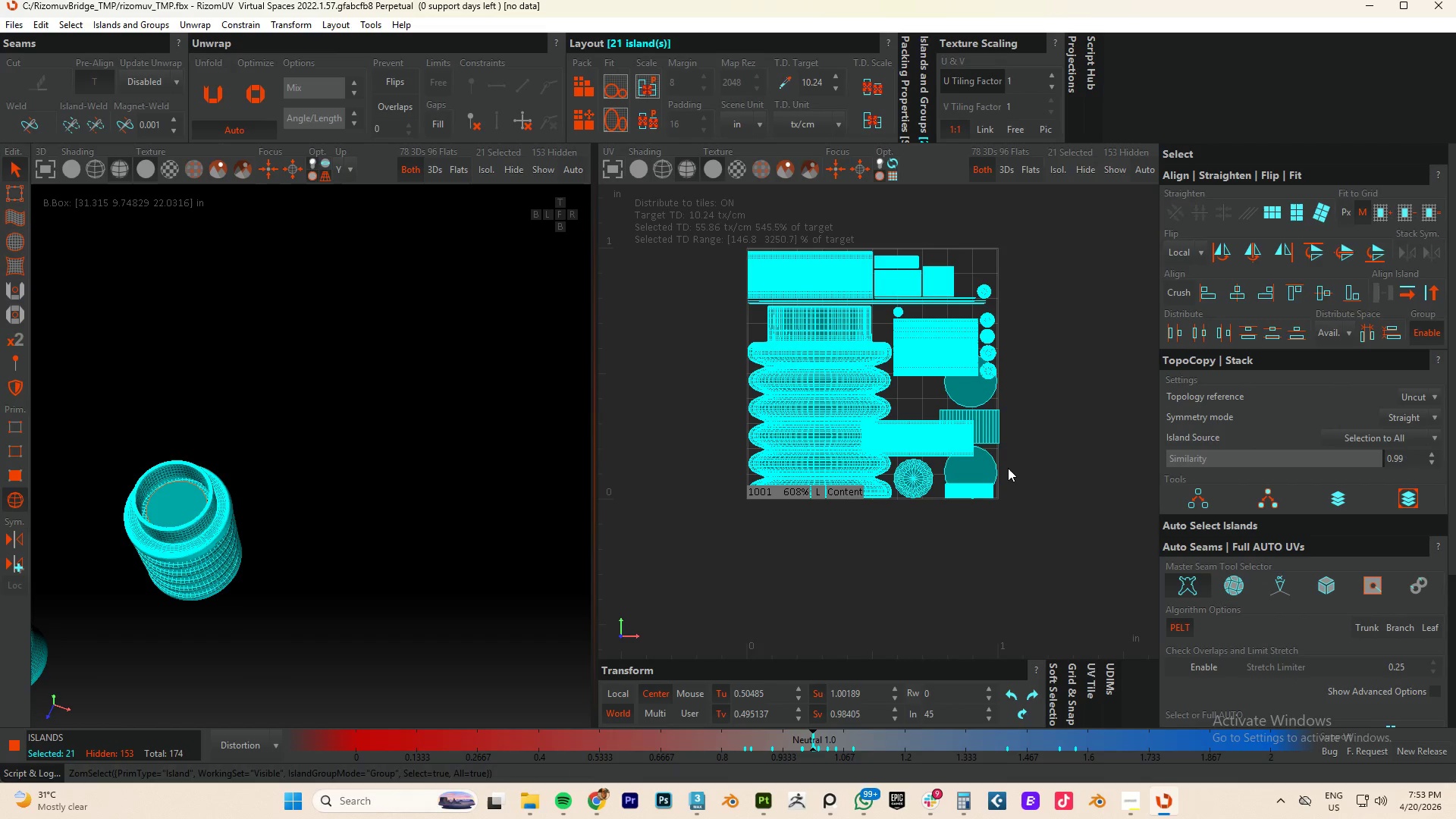 
key(P)
 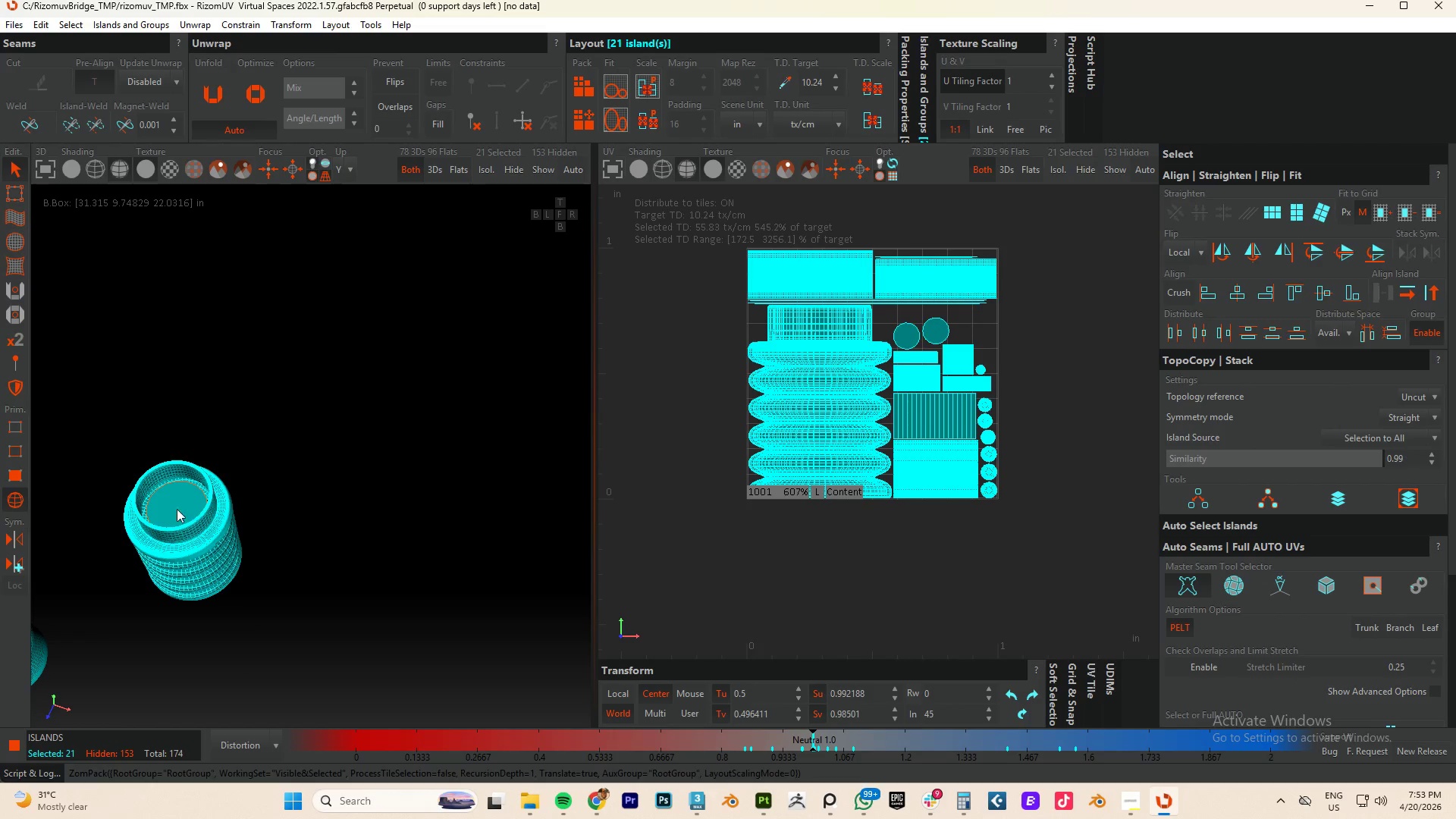 
scroll: coordinate [178, 549], scroll_direction: up, amount: 1.0
 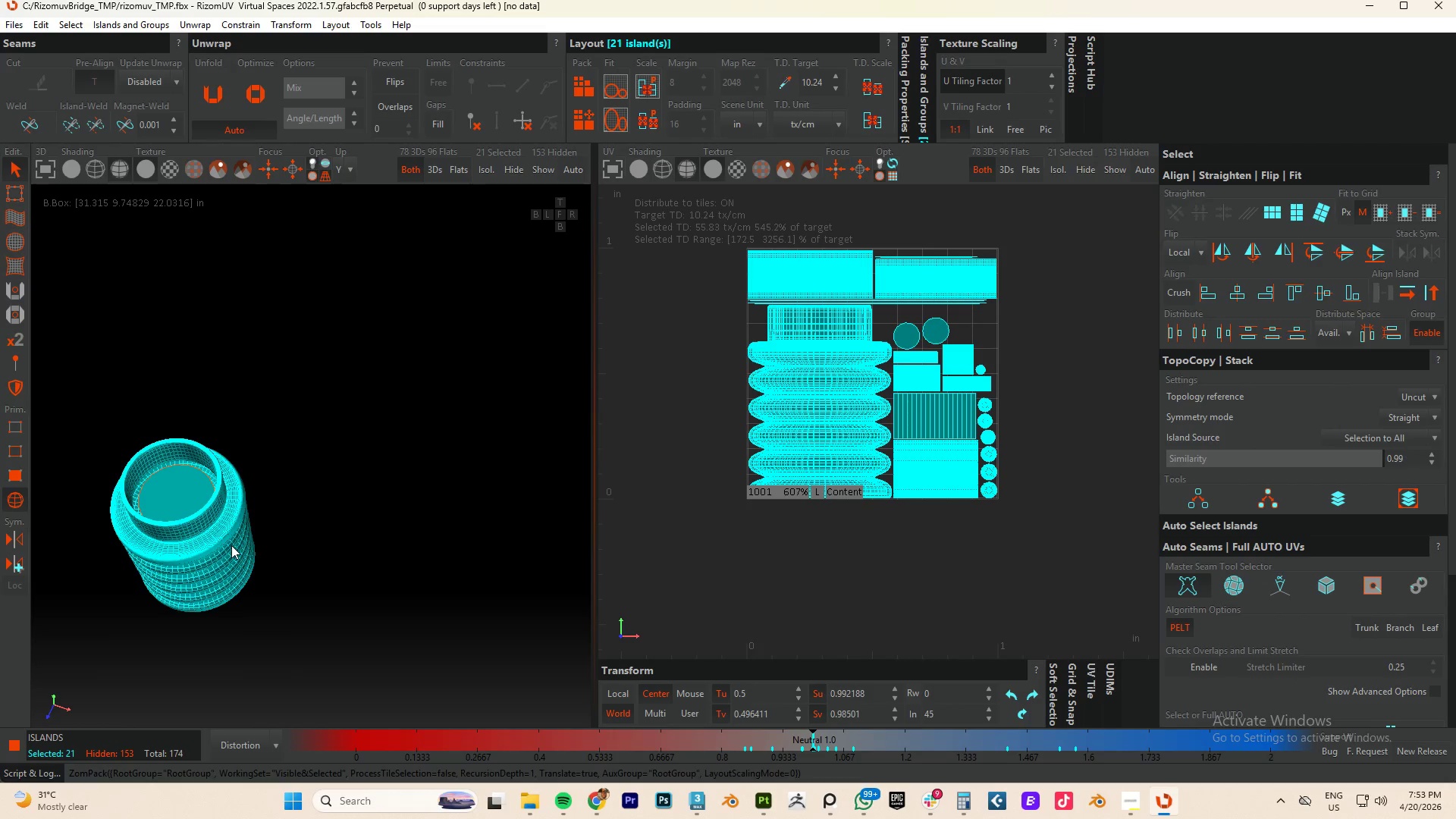 
left_click([231, 545])
 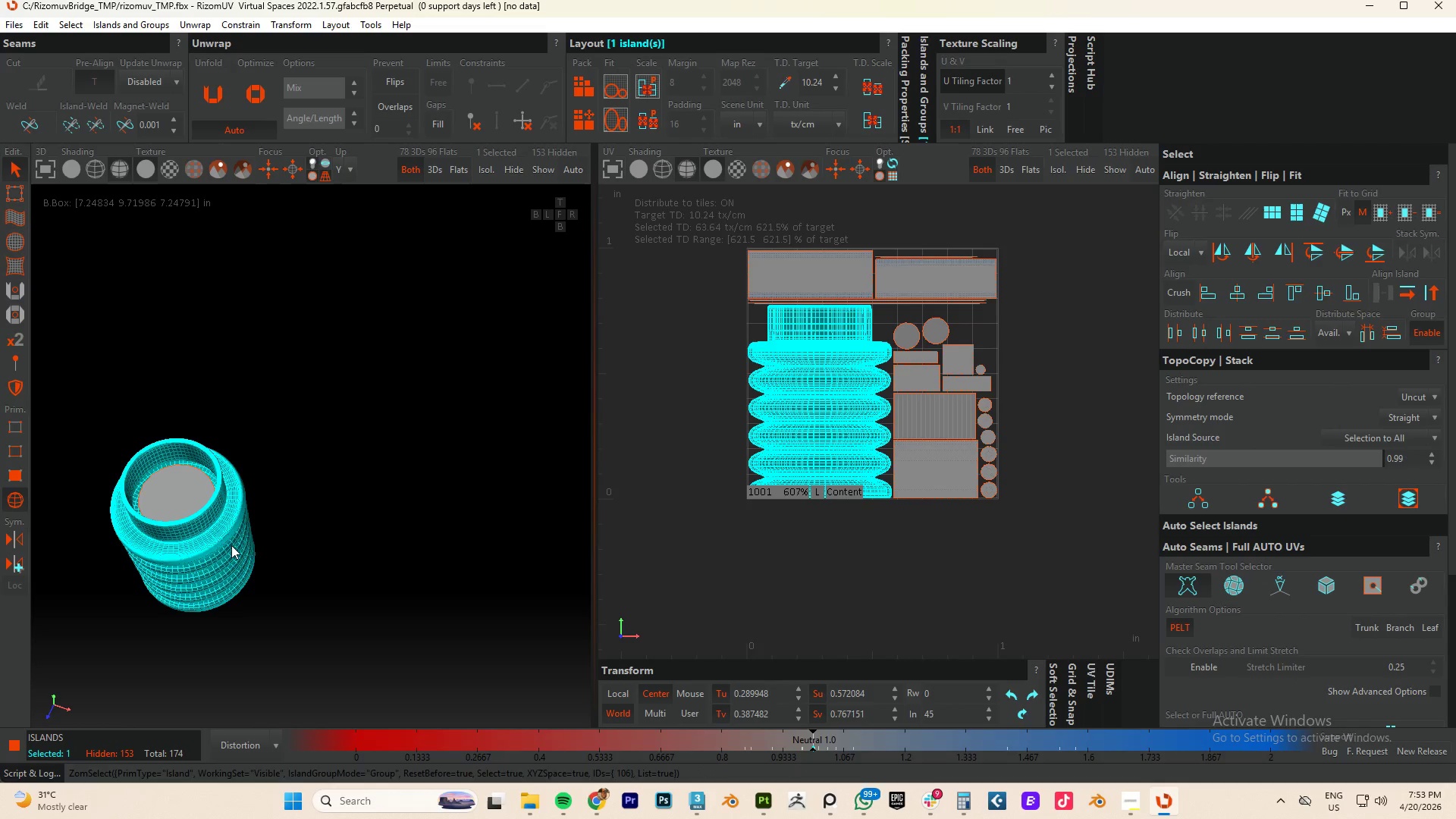 
key(I)
 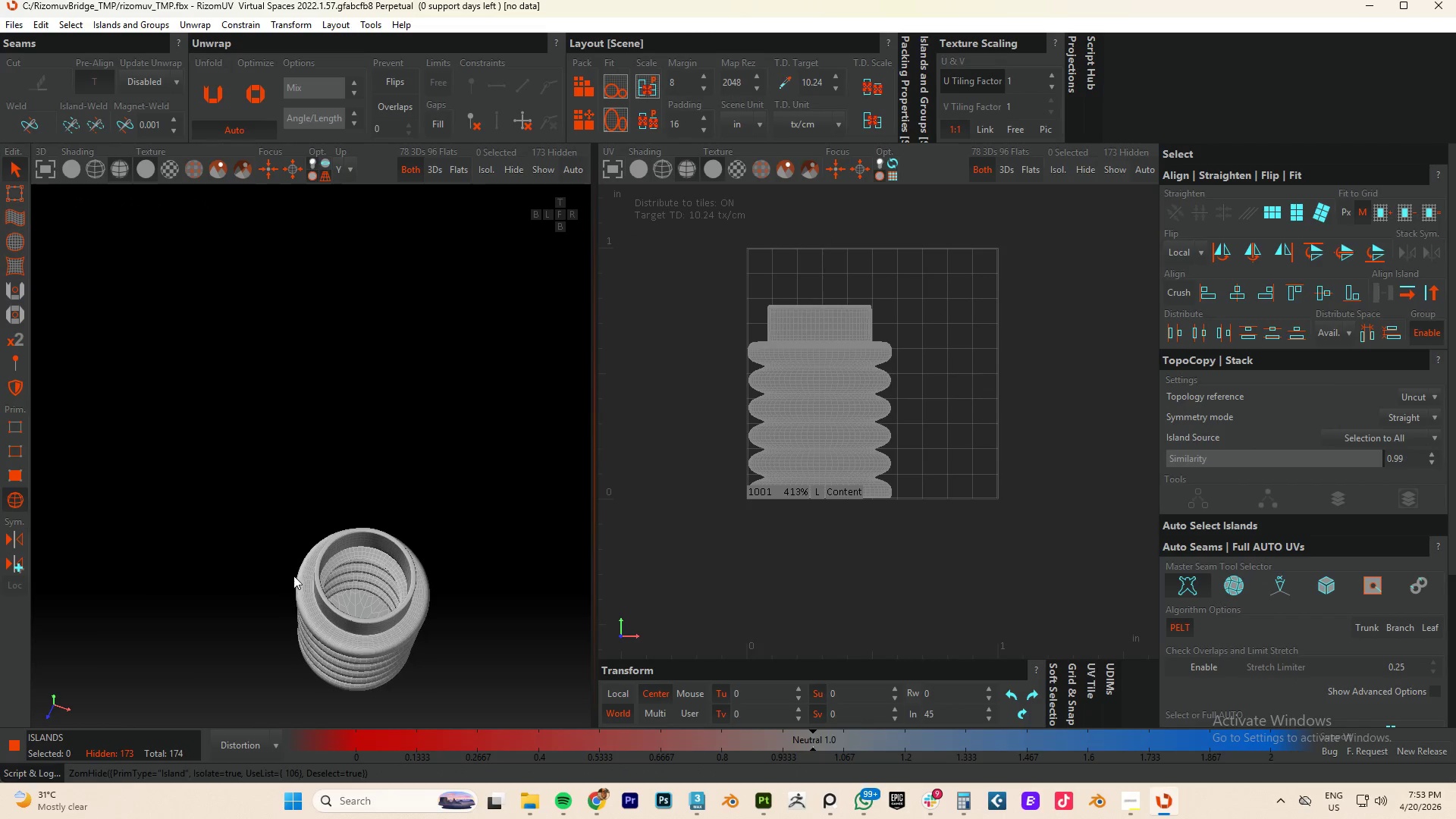 
scroll: coordinate [355, 597], scroll_direction: up, amount: 3.0
 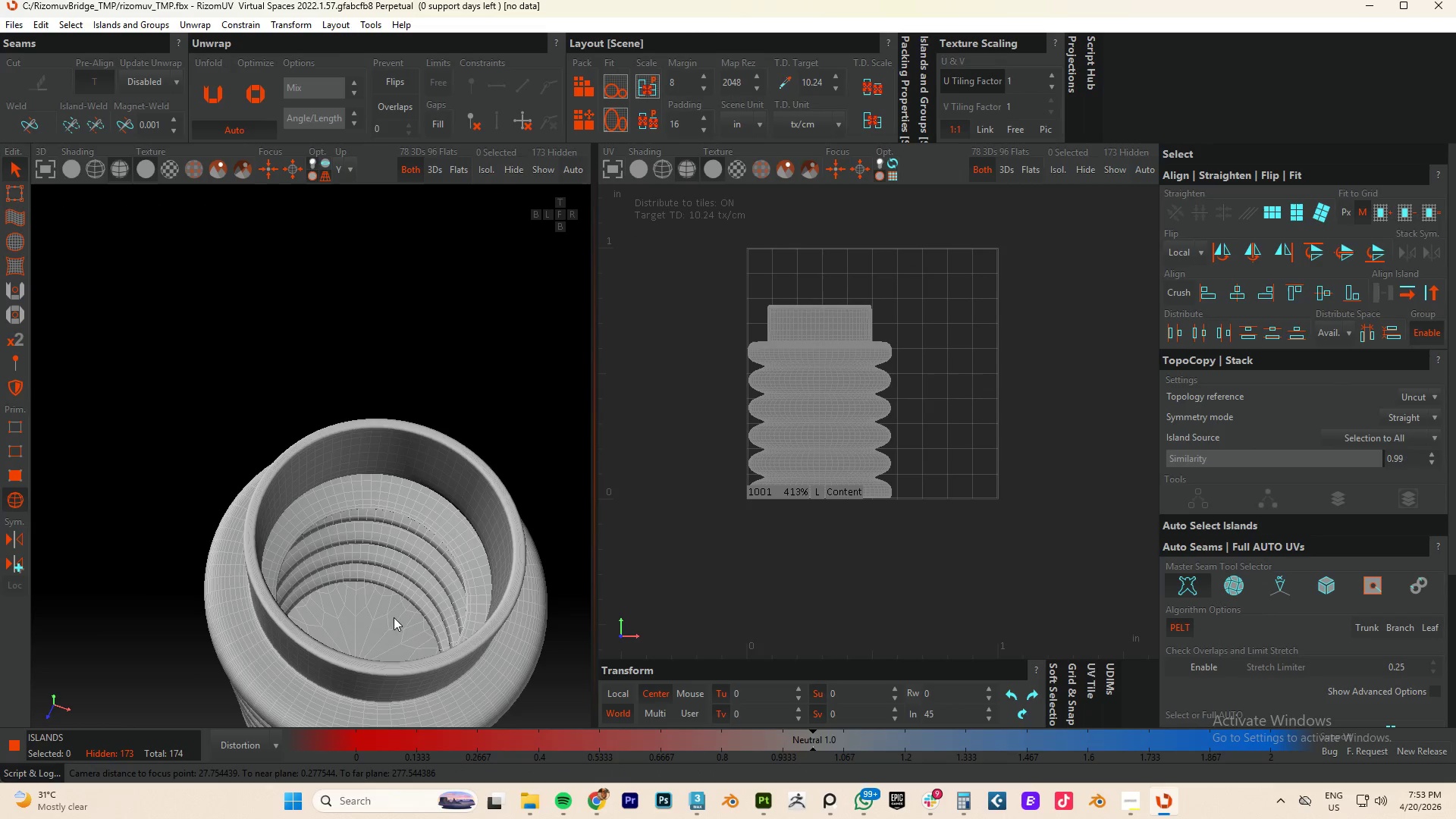 
hold_key(key=AltLeft, duration=0.44)
 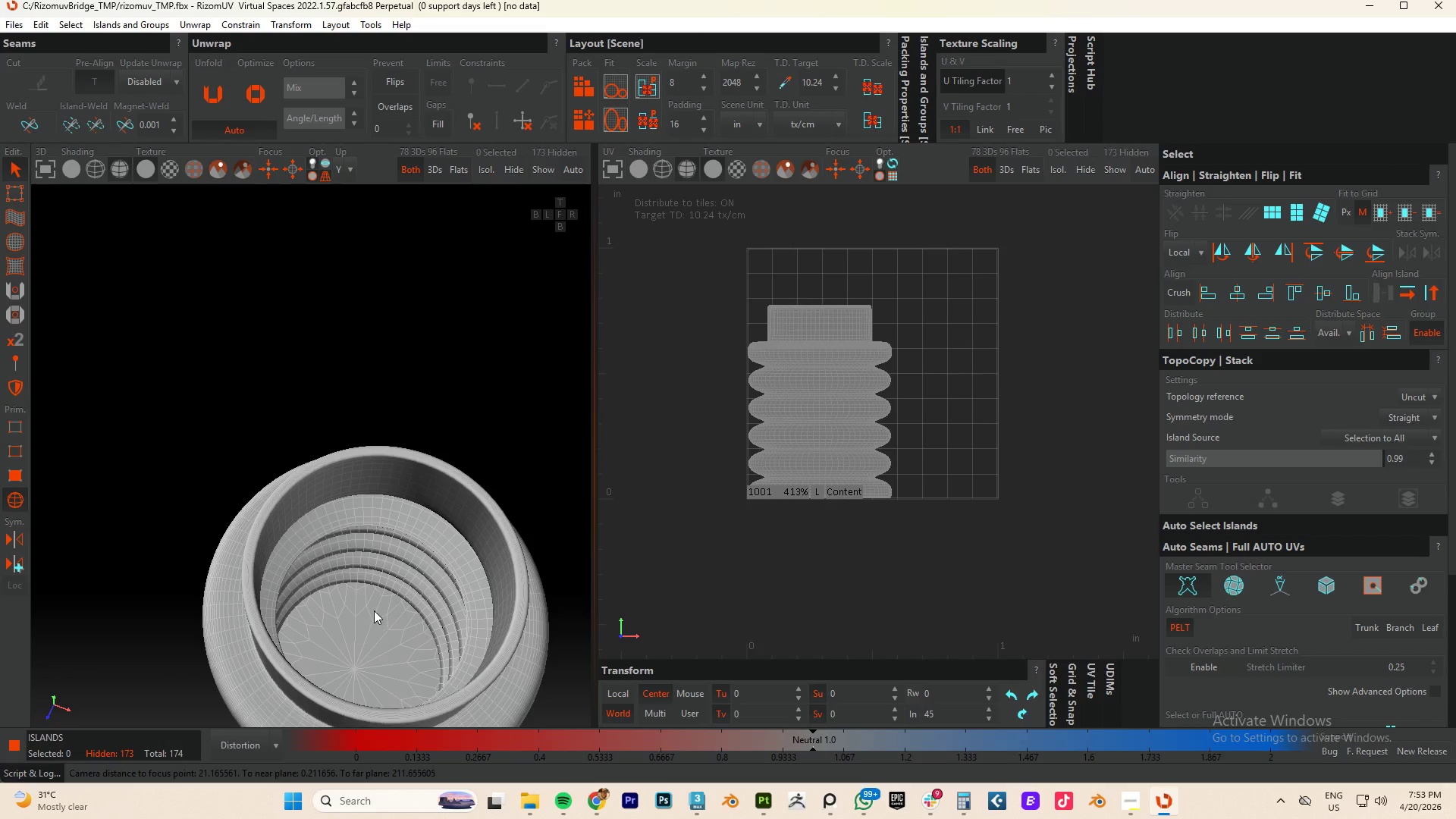 
hold_key(key=AltLeft, duration=1.78)
 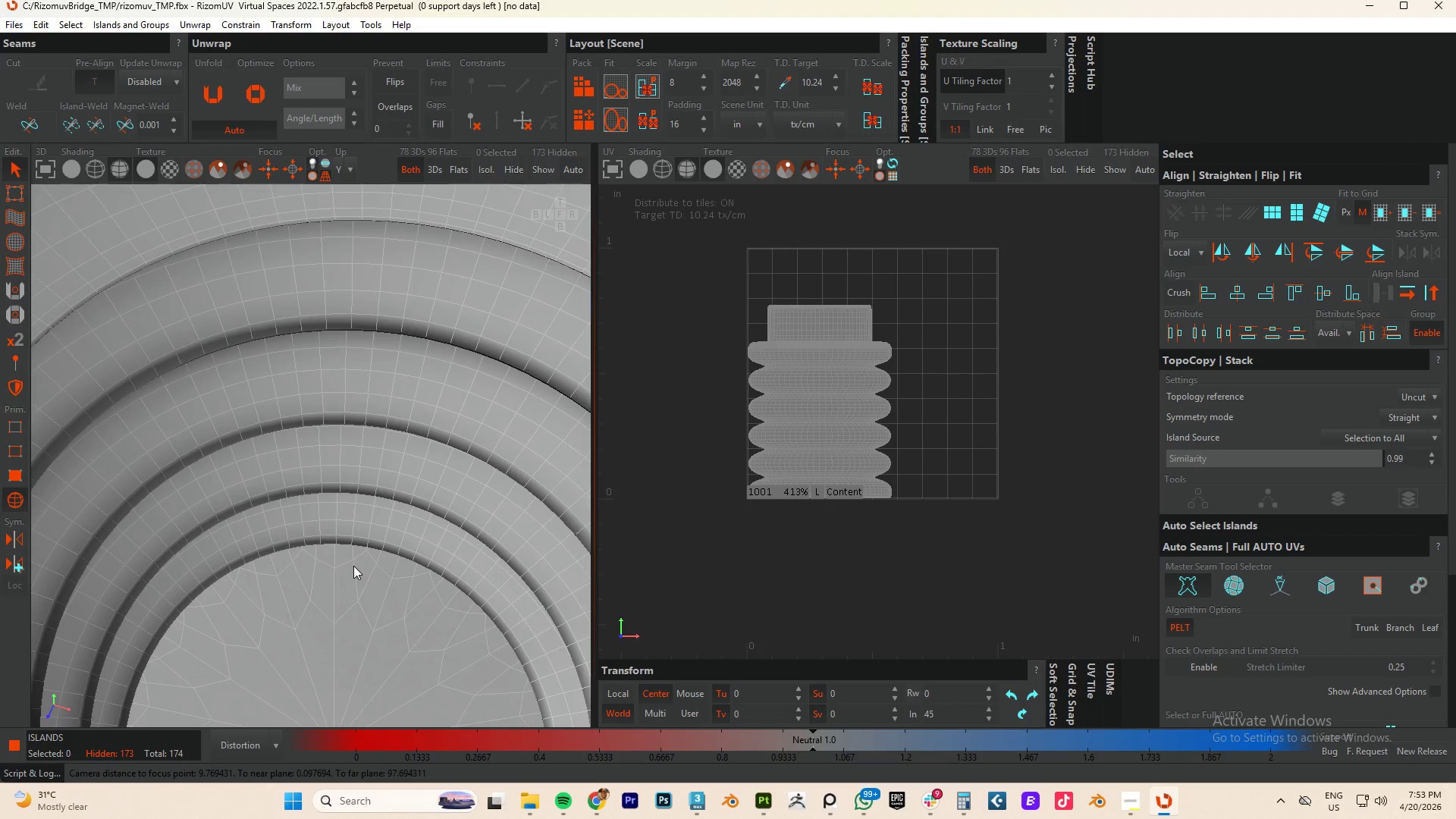 
scroll: coordinate [353, 566], scroll_direction: up, amount: 5.0
 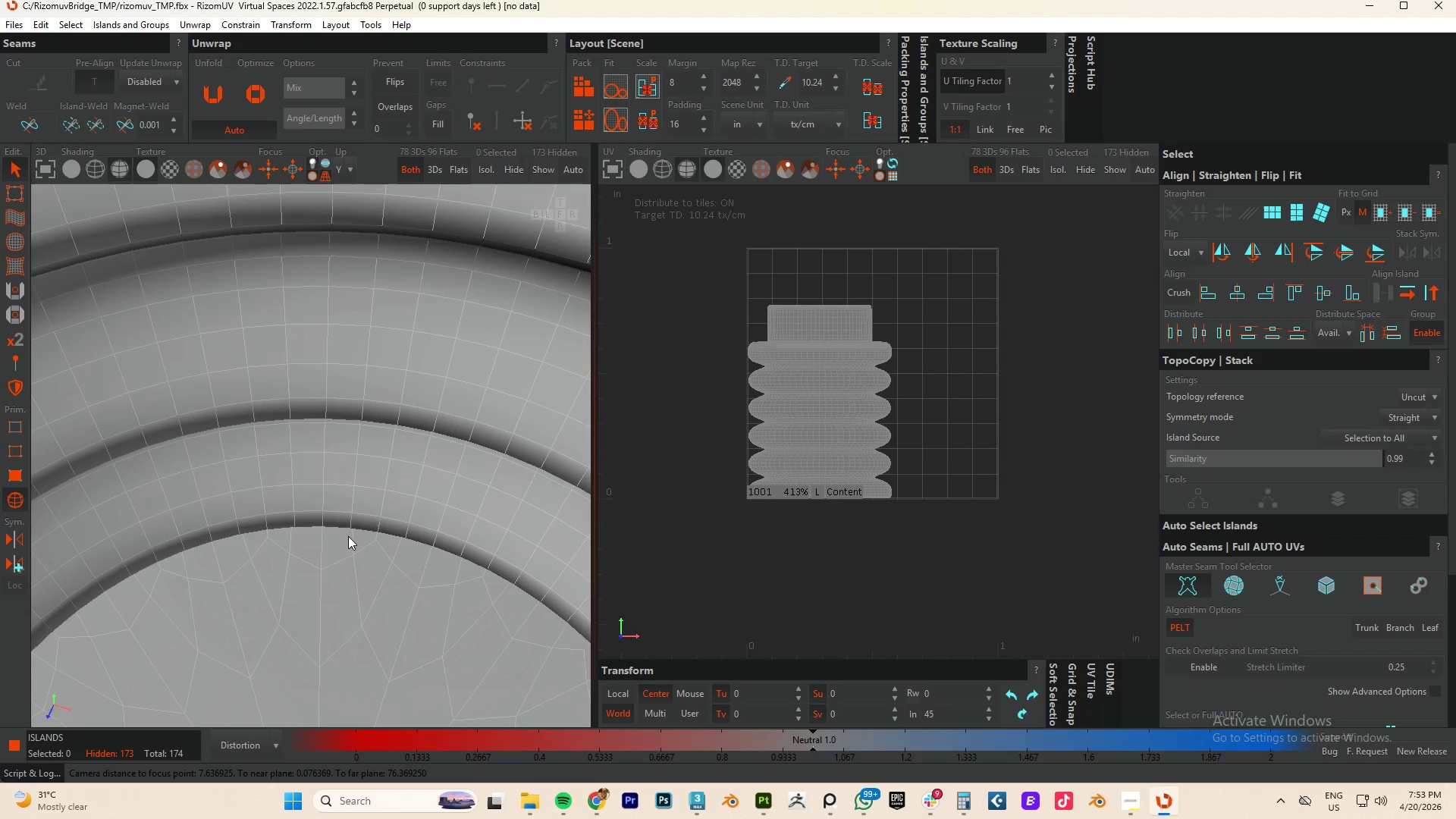 
hold_key(key=AltLeft, duration=0.66)
 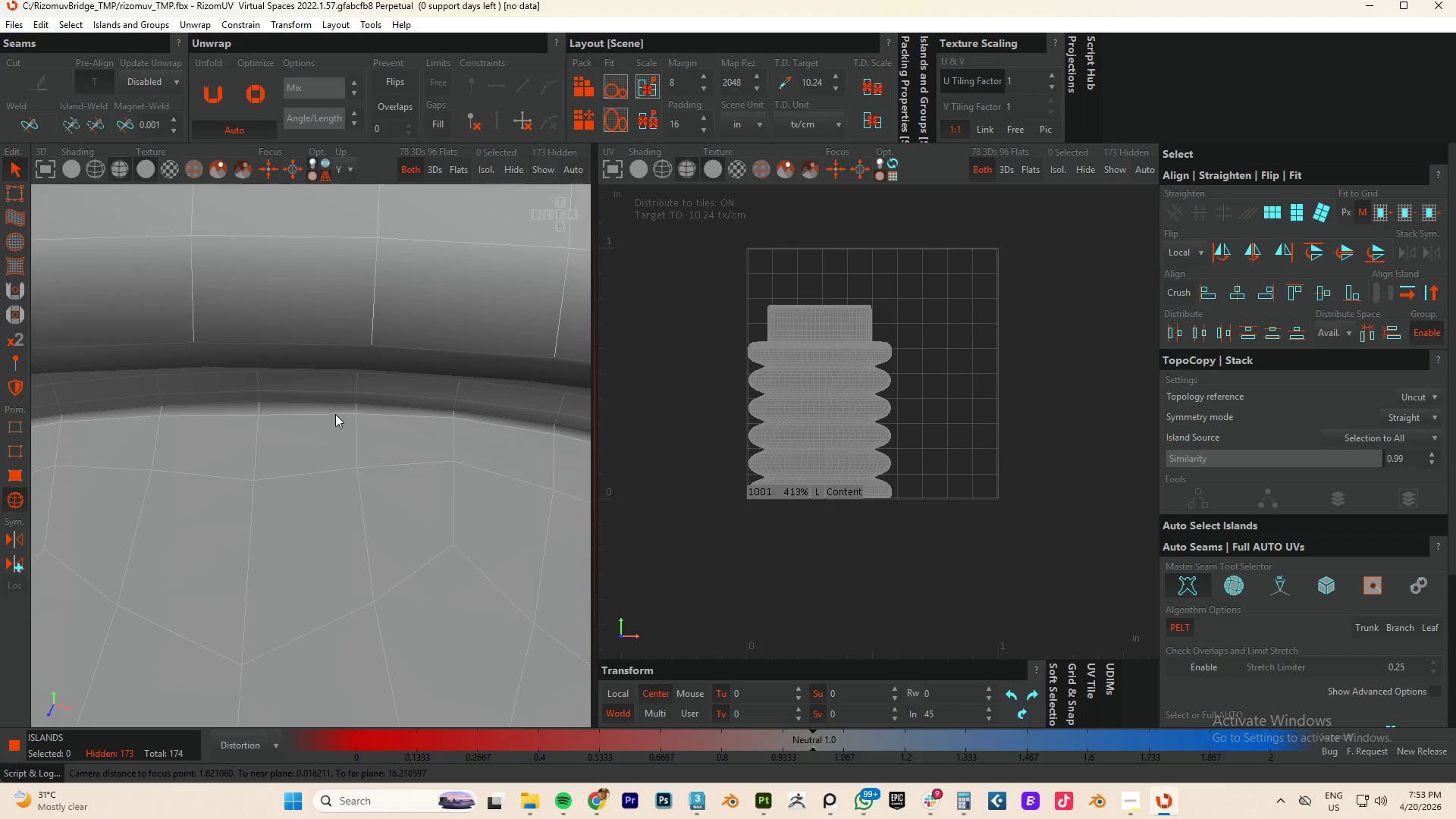 
scroll: coordinate [348, 536], scroll_direction: up, amount: 5.0
 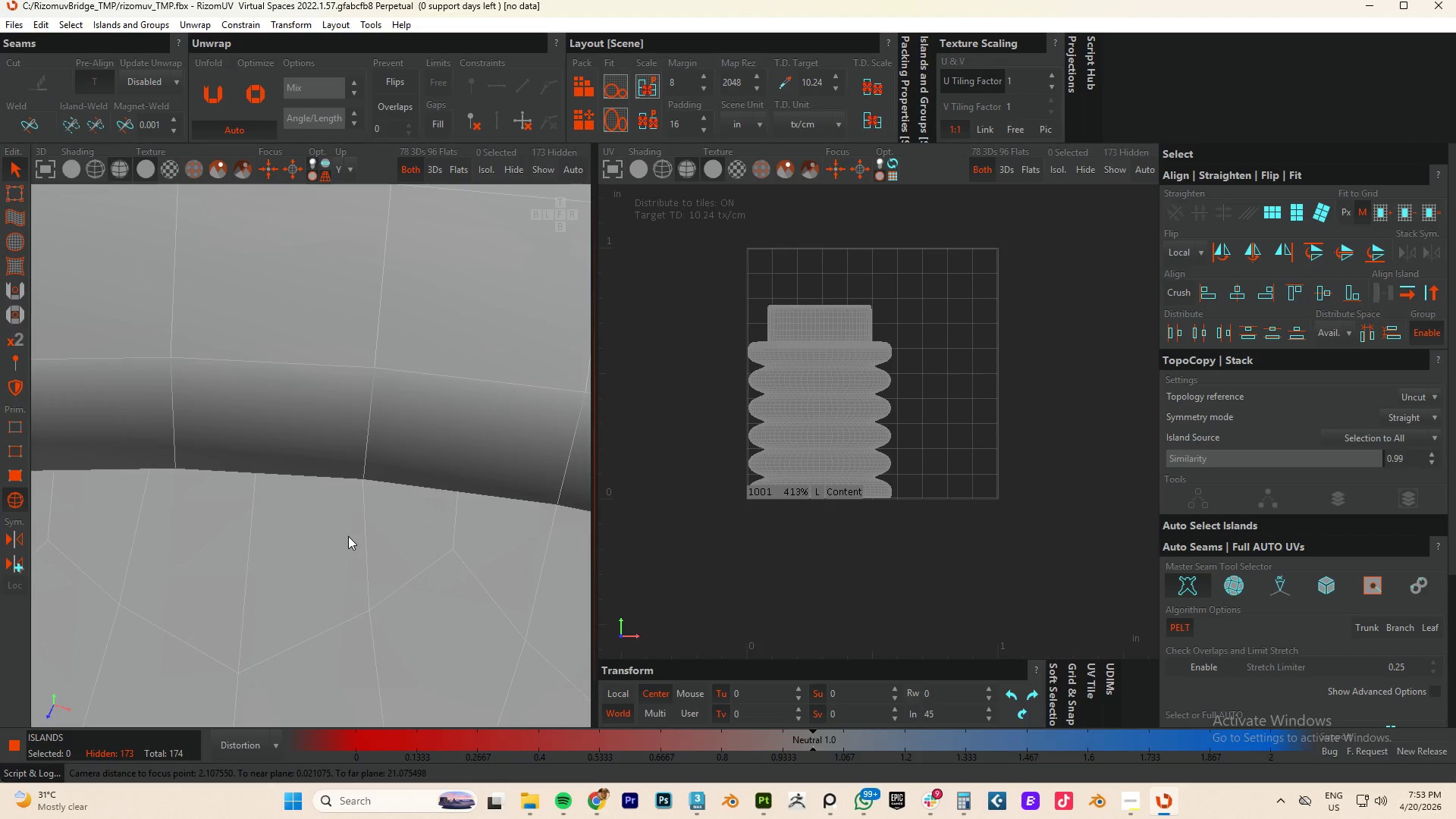 
key(F2)
 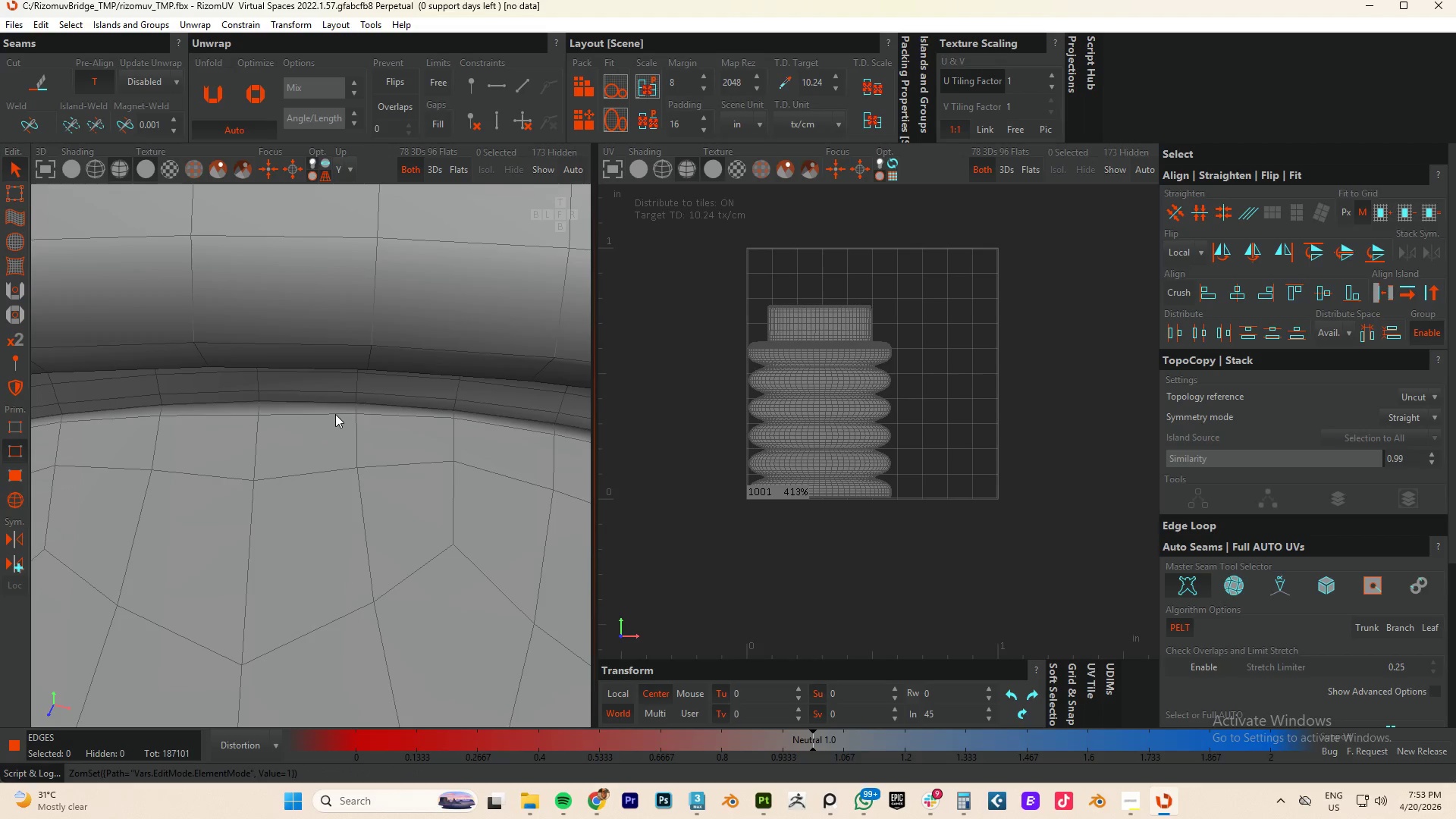 
double_click([335, 414])
 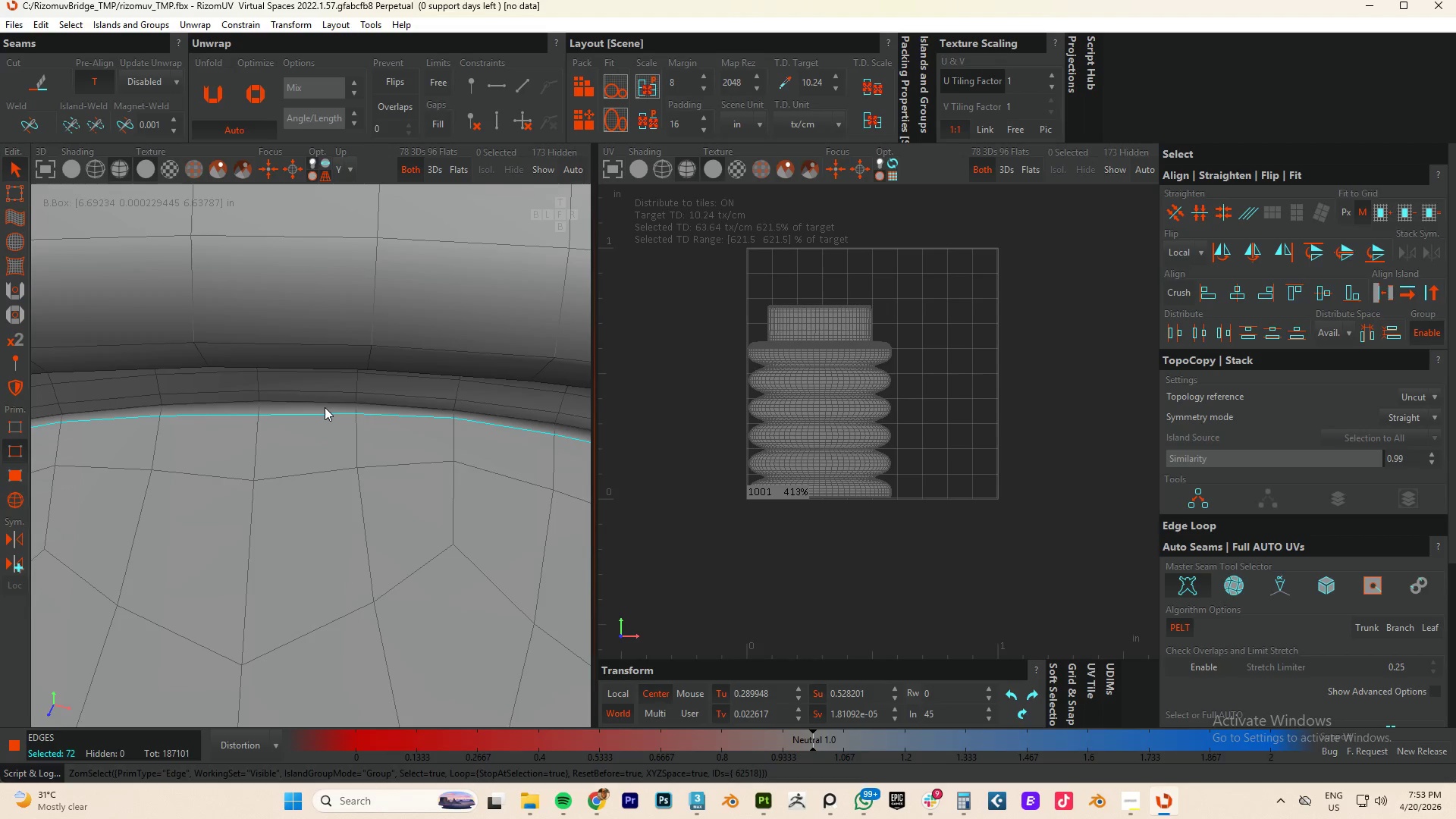 
double_click([326, 403])
 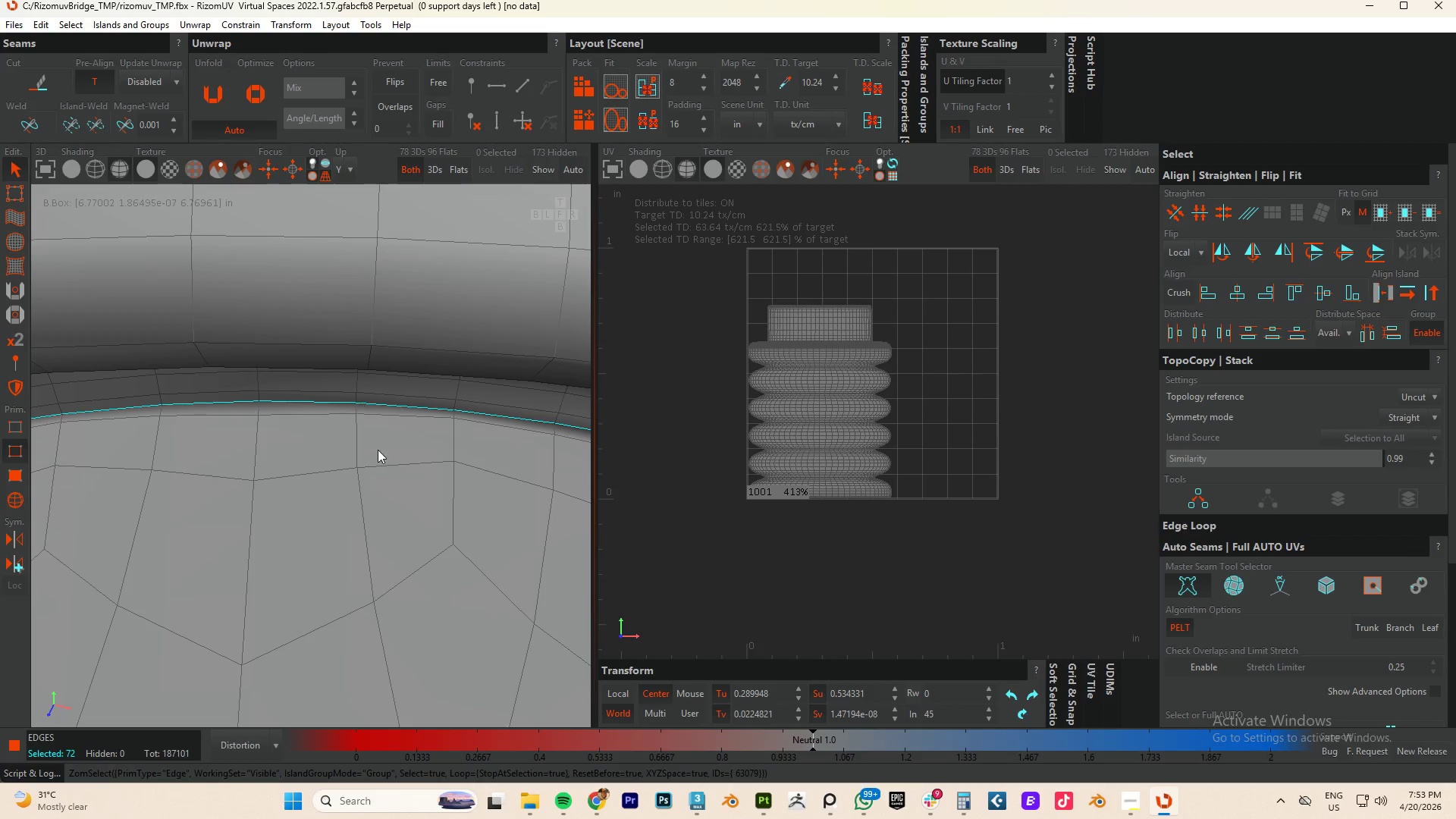 
scroll: coordinate [393, 523], scroll_direction: down, amount: 5.0
 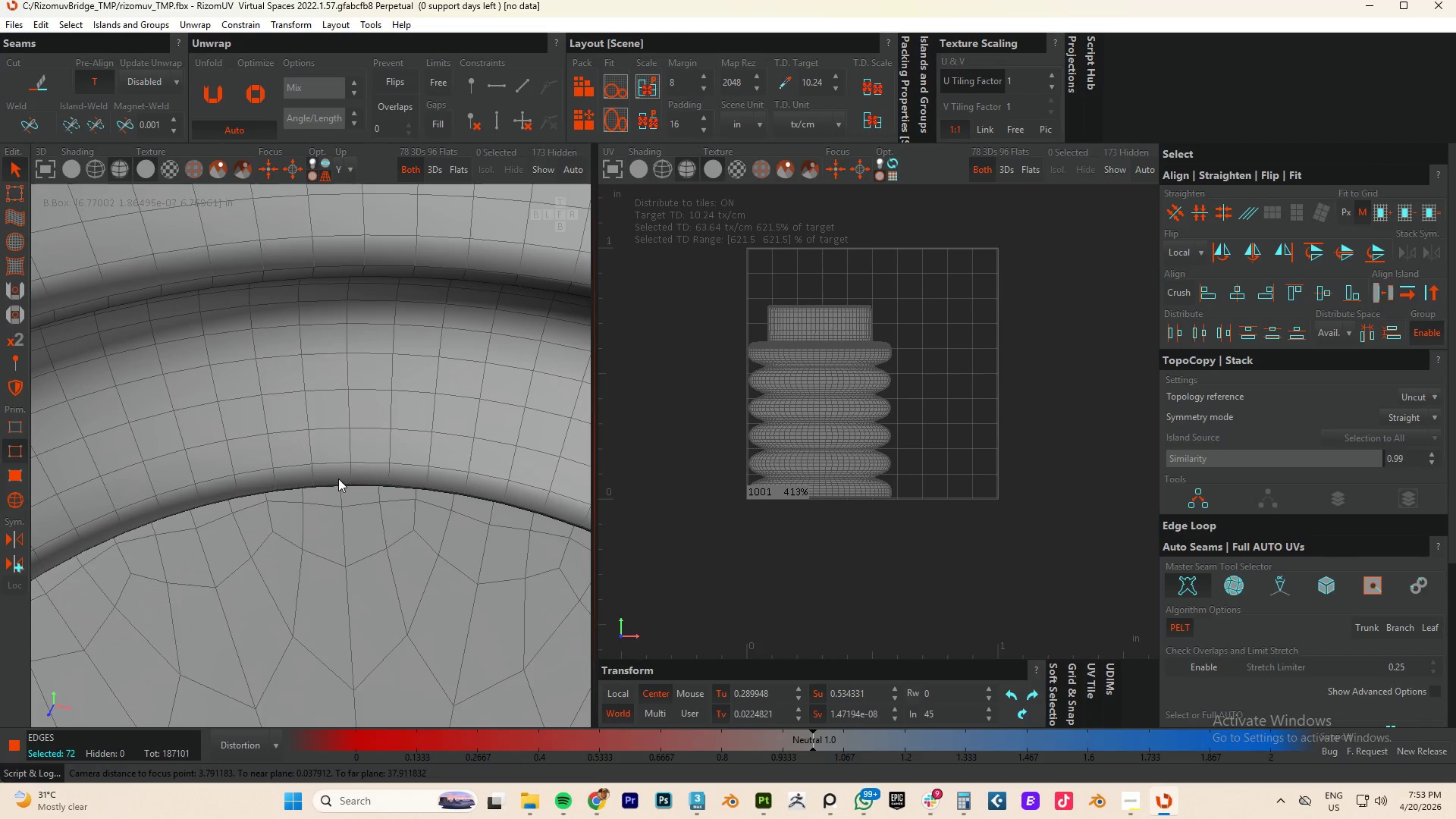 
hold_key(key=ControlLeft, duration=1.28)
 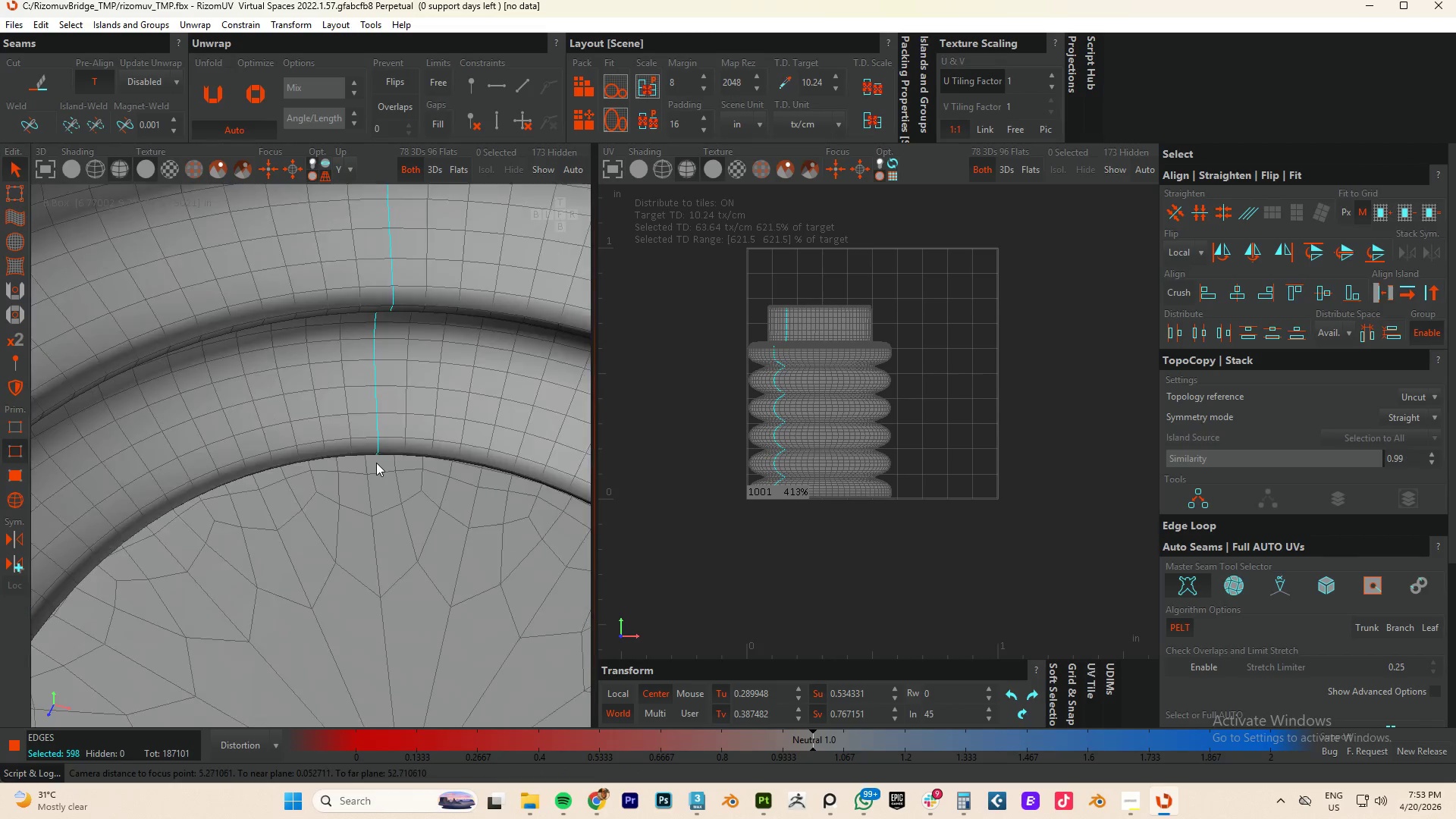 
scroll: coordinate [348, 496], scroll_direction: up, amount: 7.0
 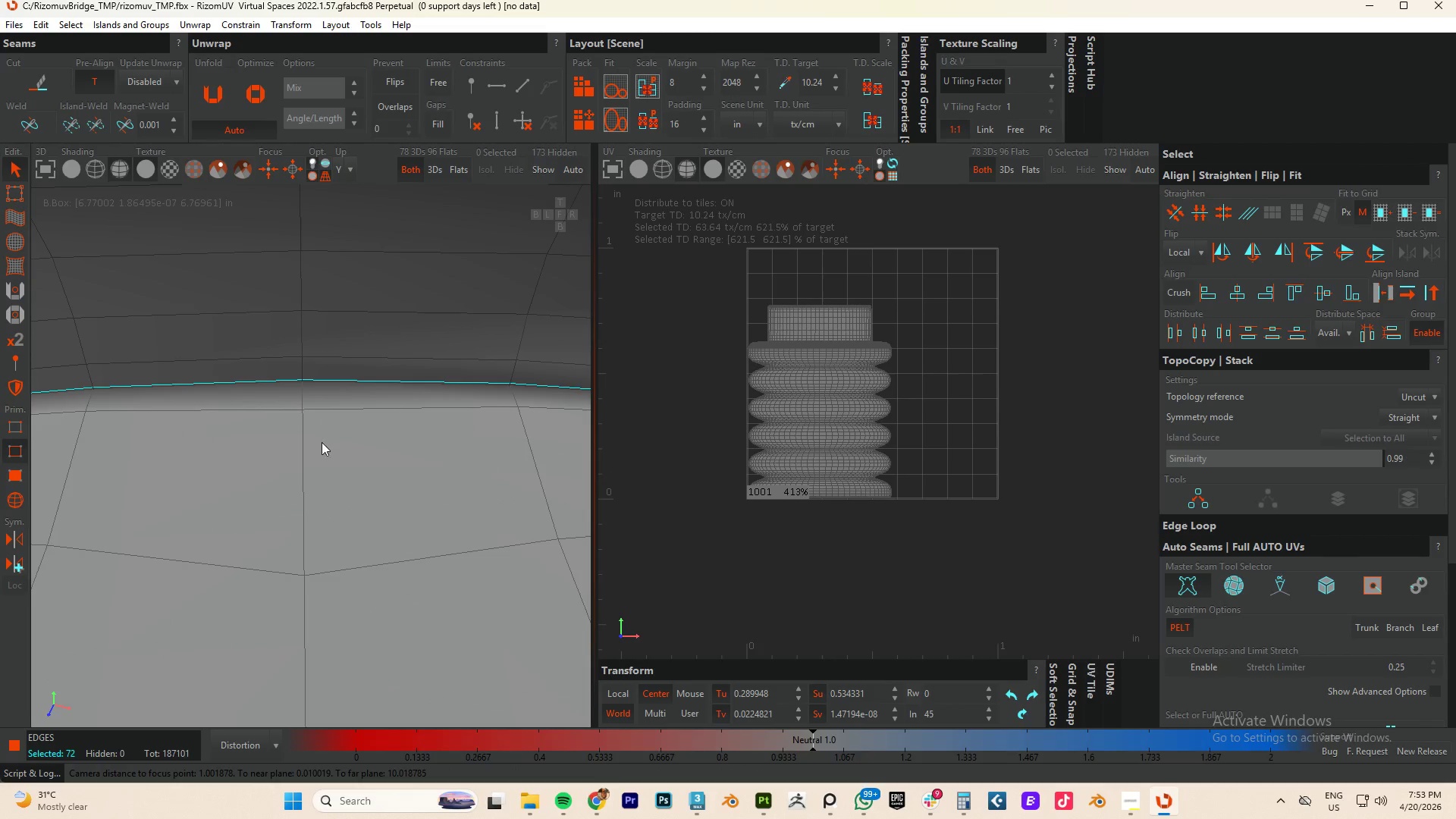 
double_click([300, 366])
 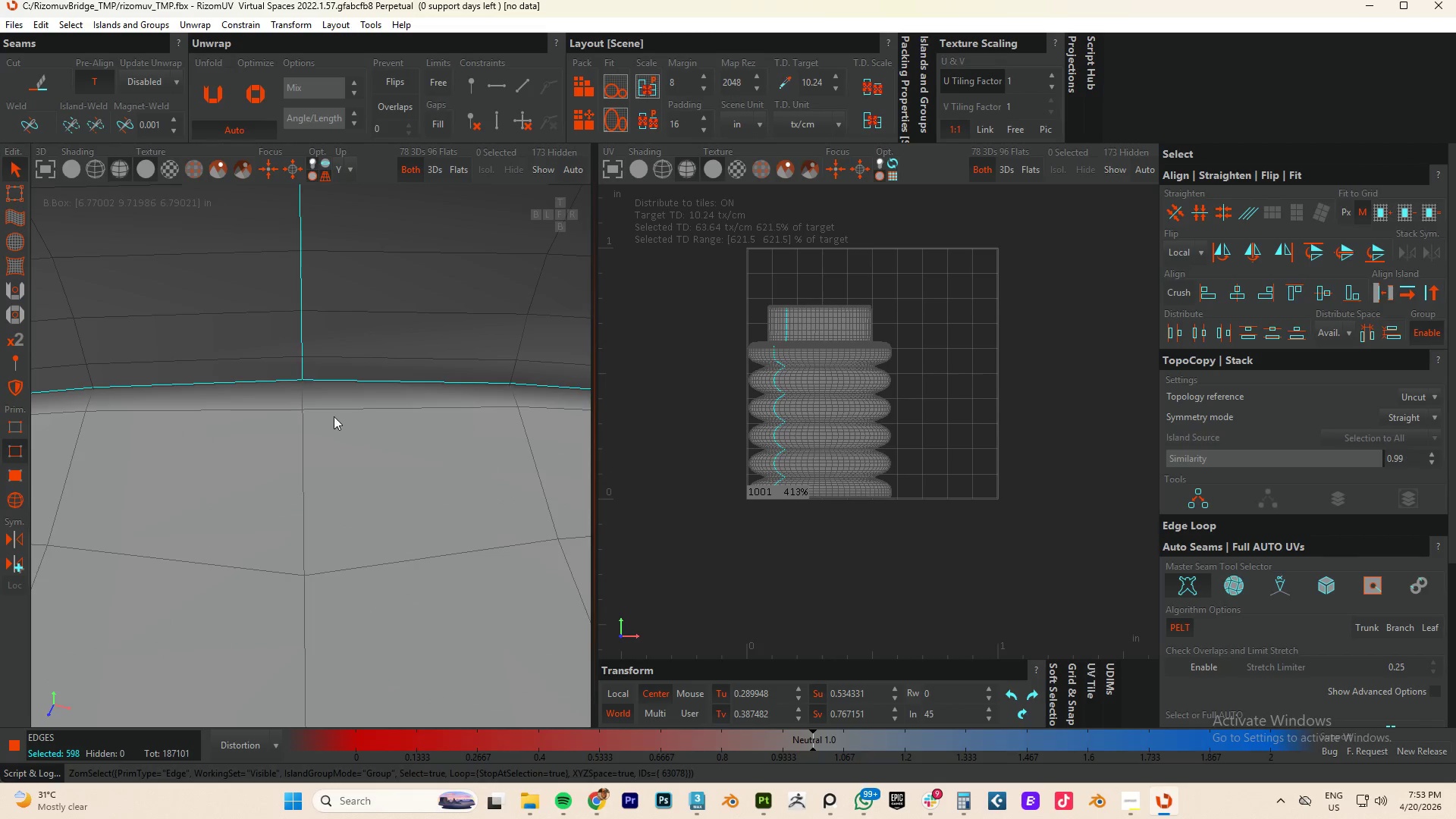 
scroll: coordinate [400, 372], scroll_direction: down, amount: 24.0
 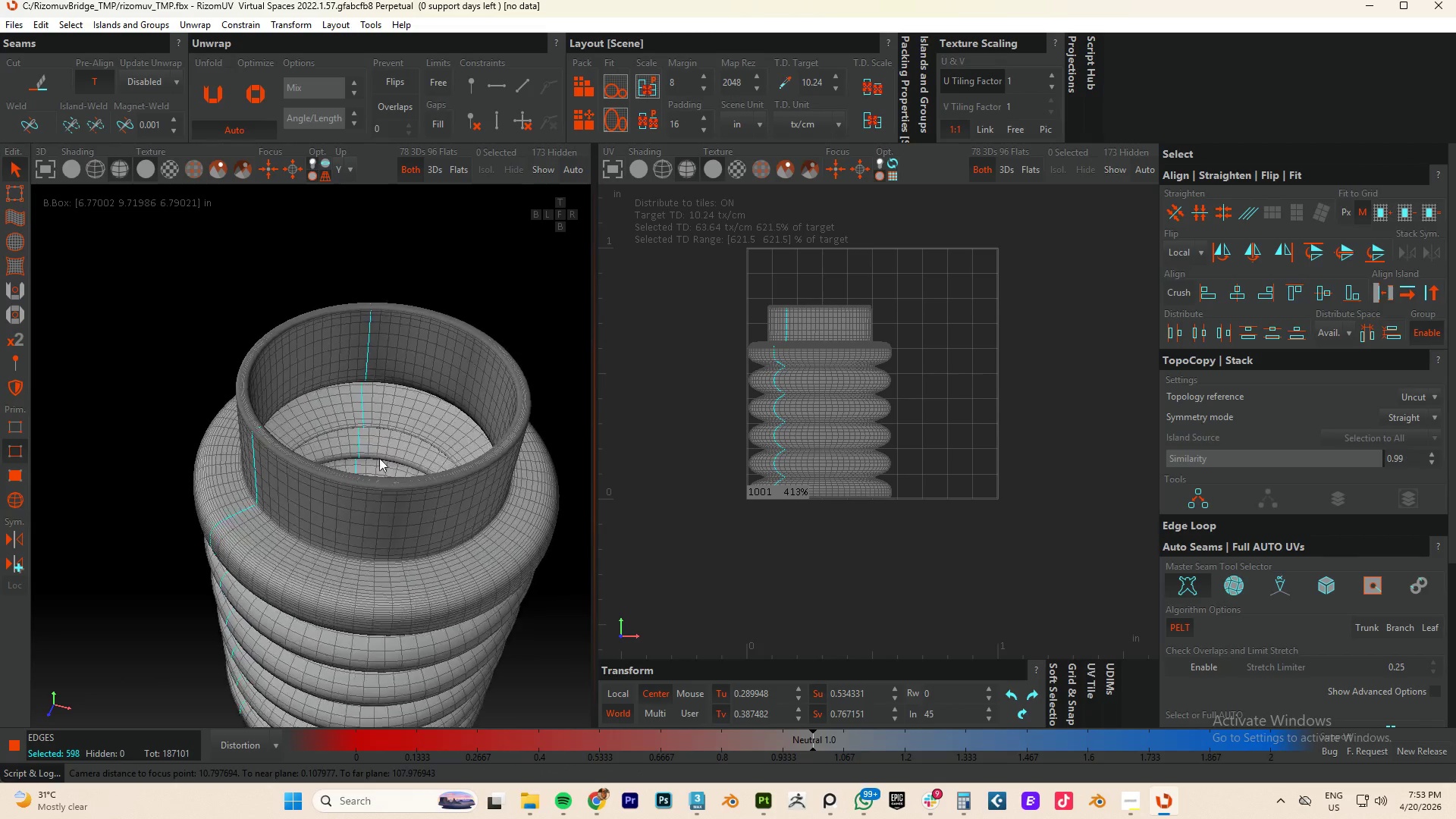 
hold_key(key=AltLeft, duration=3.05)
 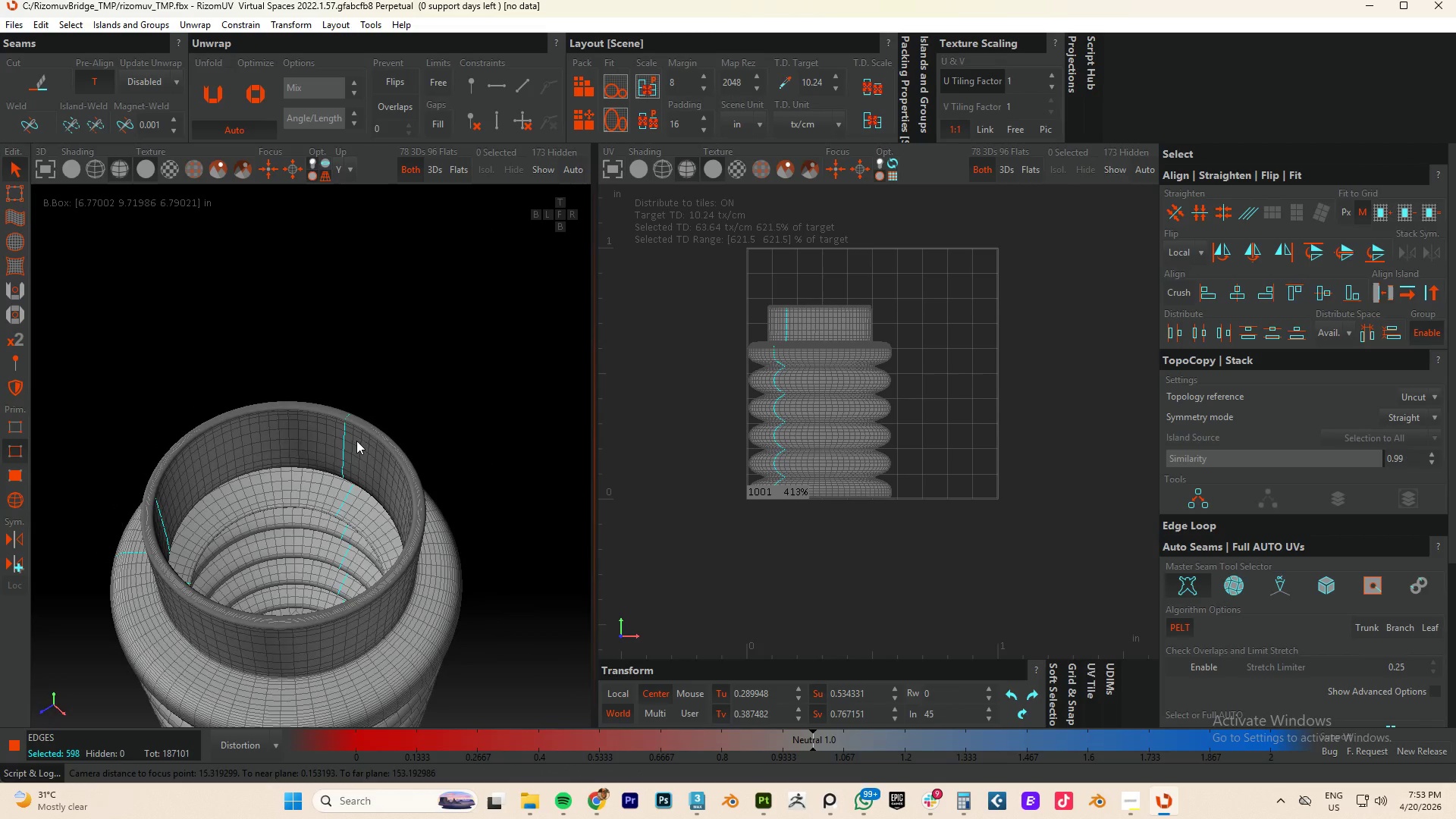 
key(Control+ControlLeft)
 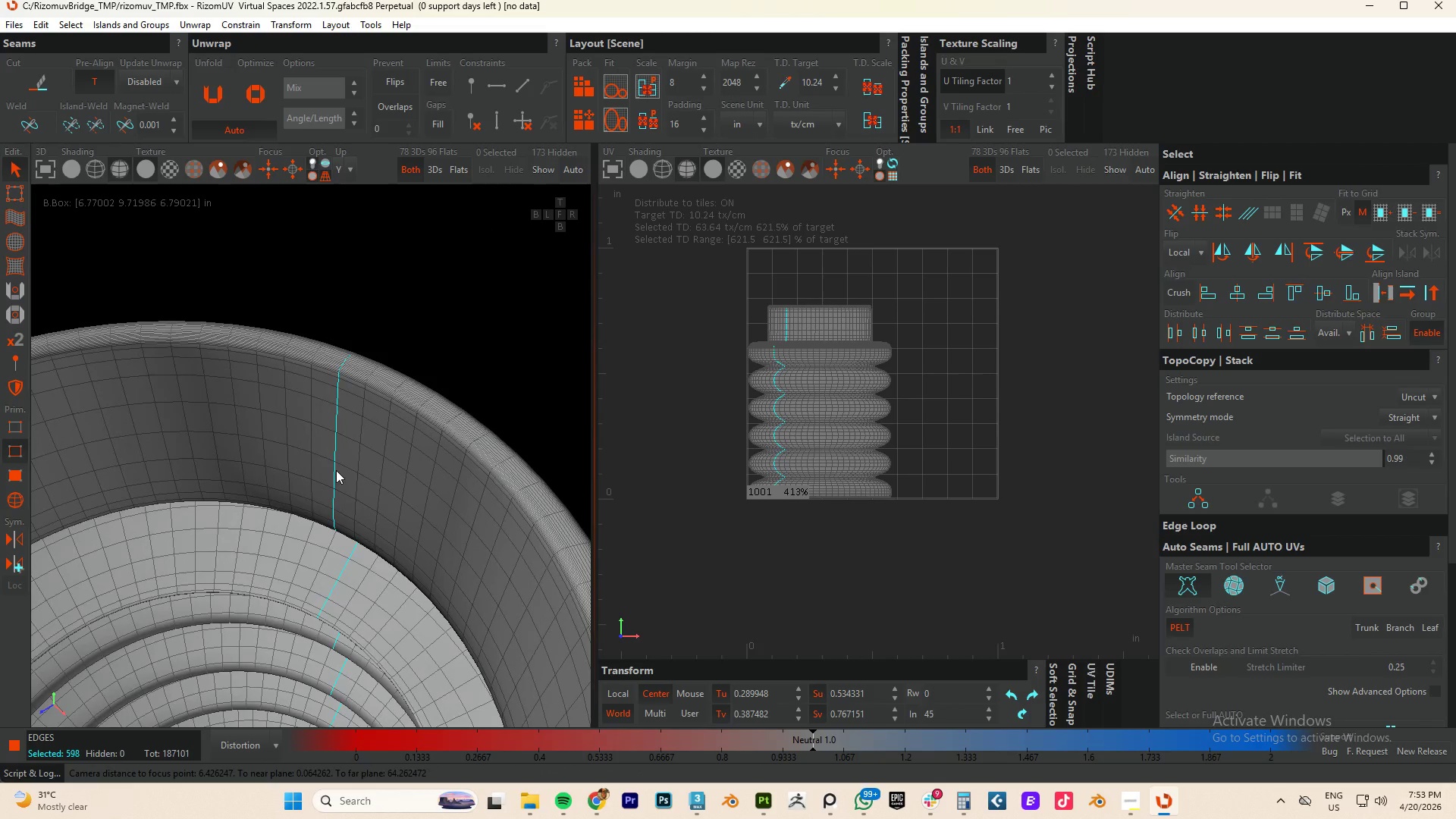 
scroll: coordinate [344, 451], scroll_direction: up, amount: 4.0
 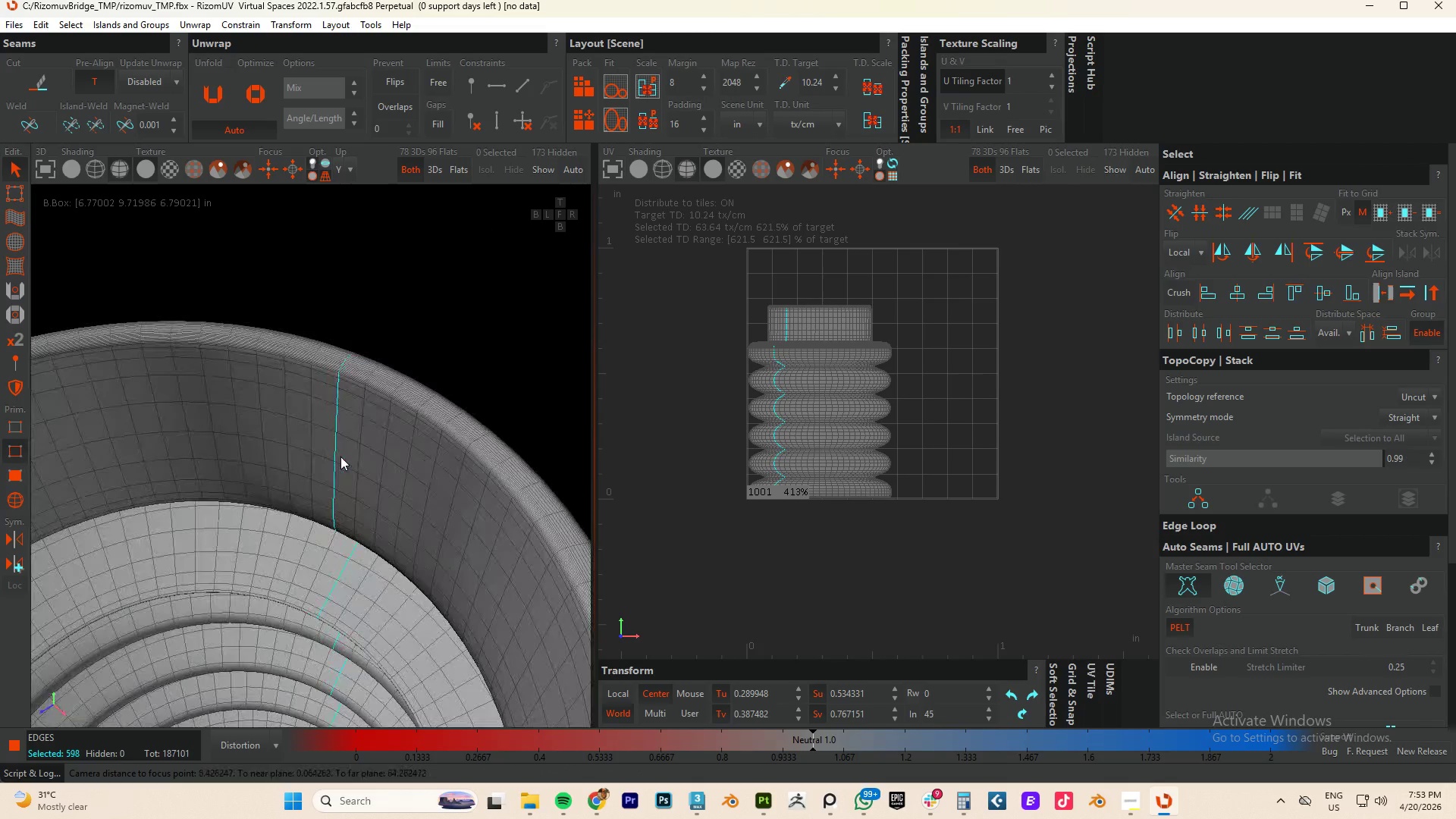 
hold_key(key=AltLeft, duration=0.64)
double_click([336, 470])
 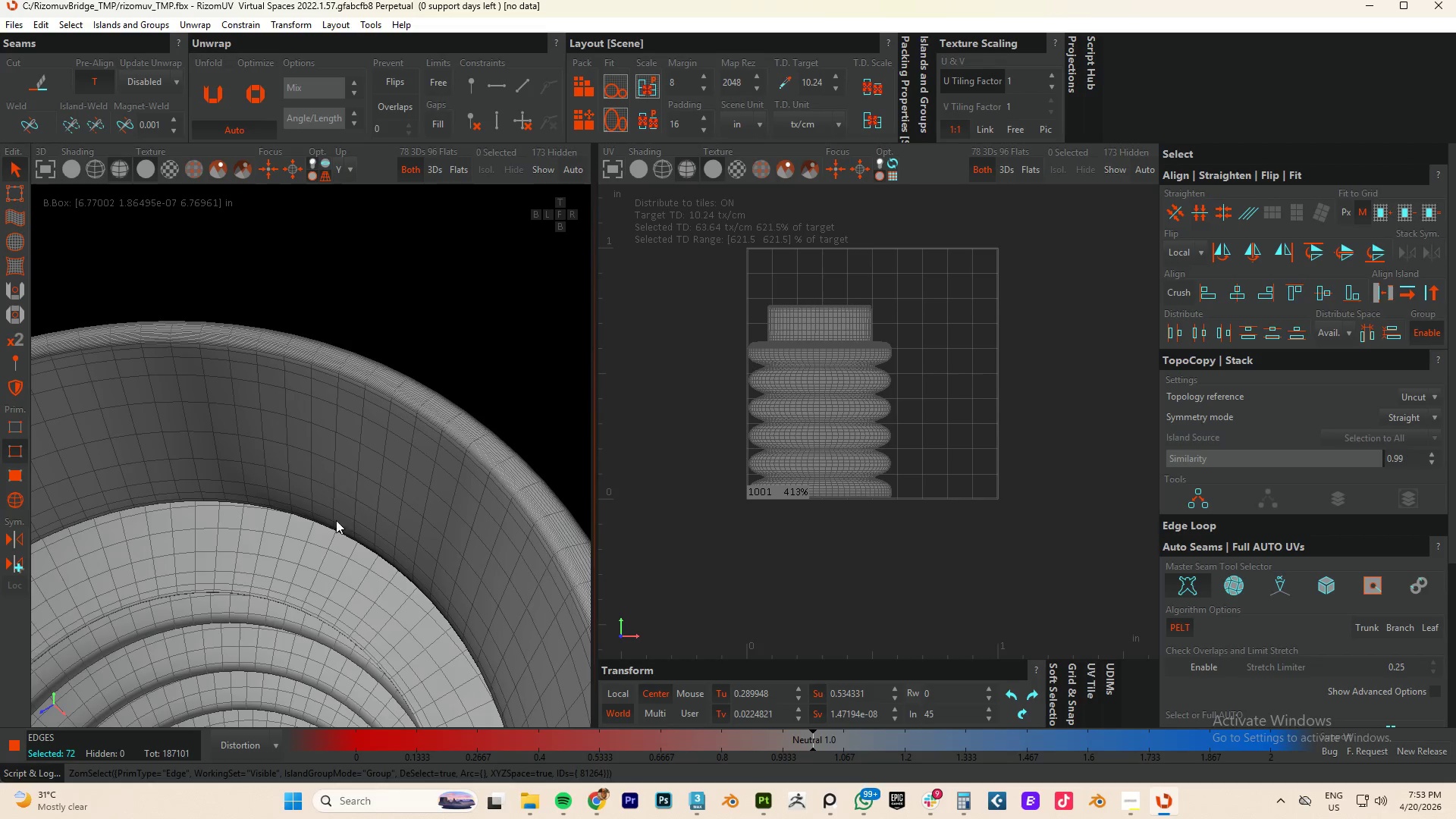 
hold_key(key=AltLeft, duration=0.62)
 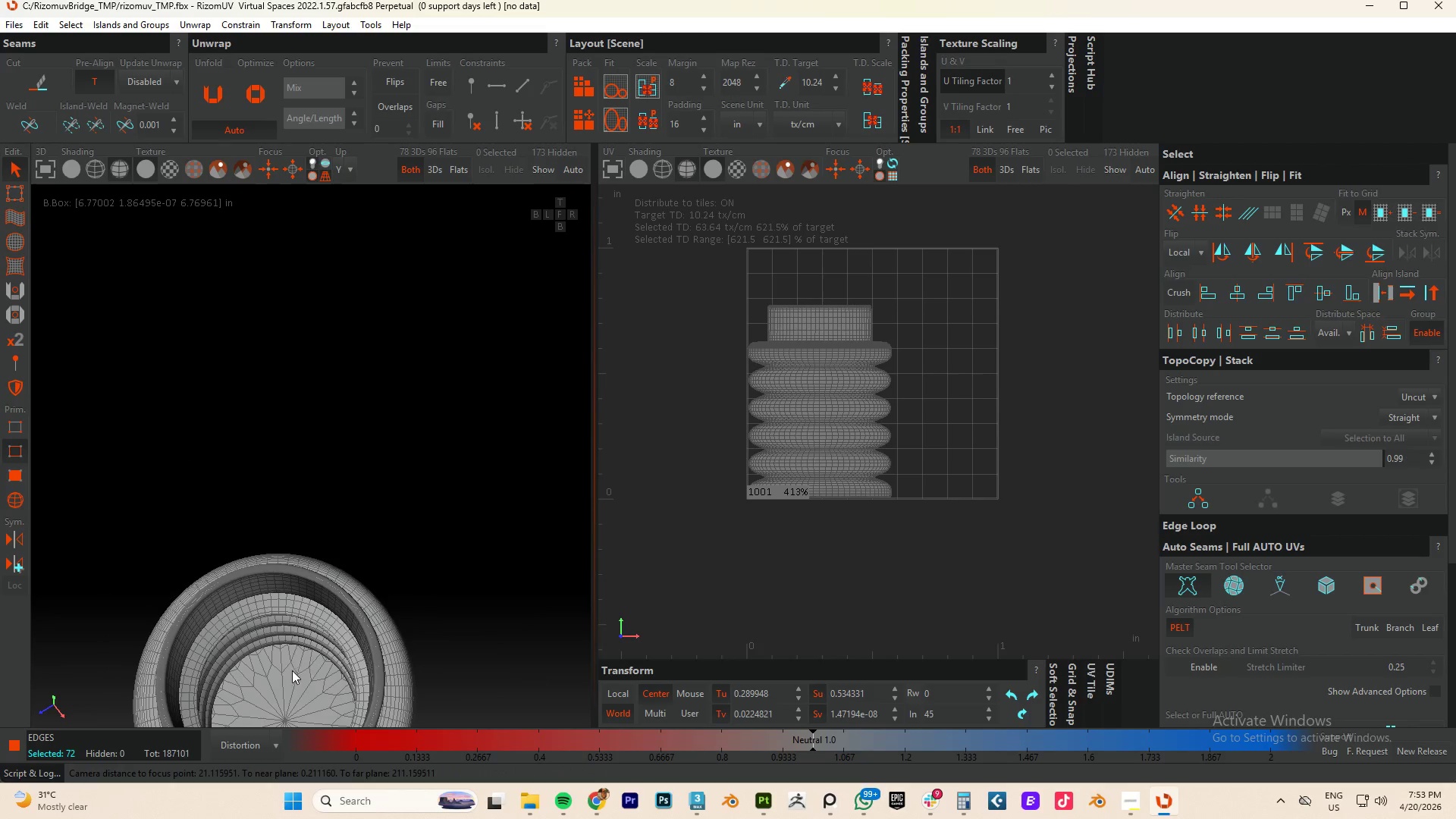 
scroll: coordinate [328, 598], scroll_direction: down, amount: 5.0
 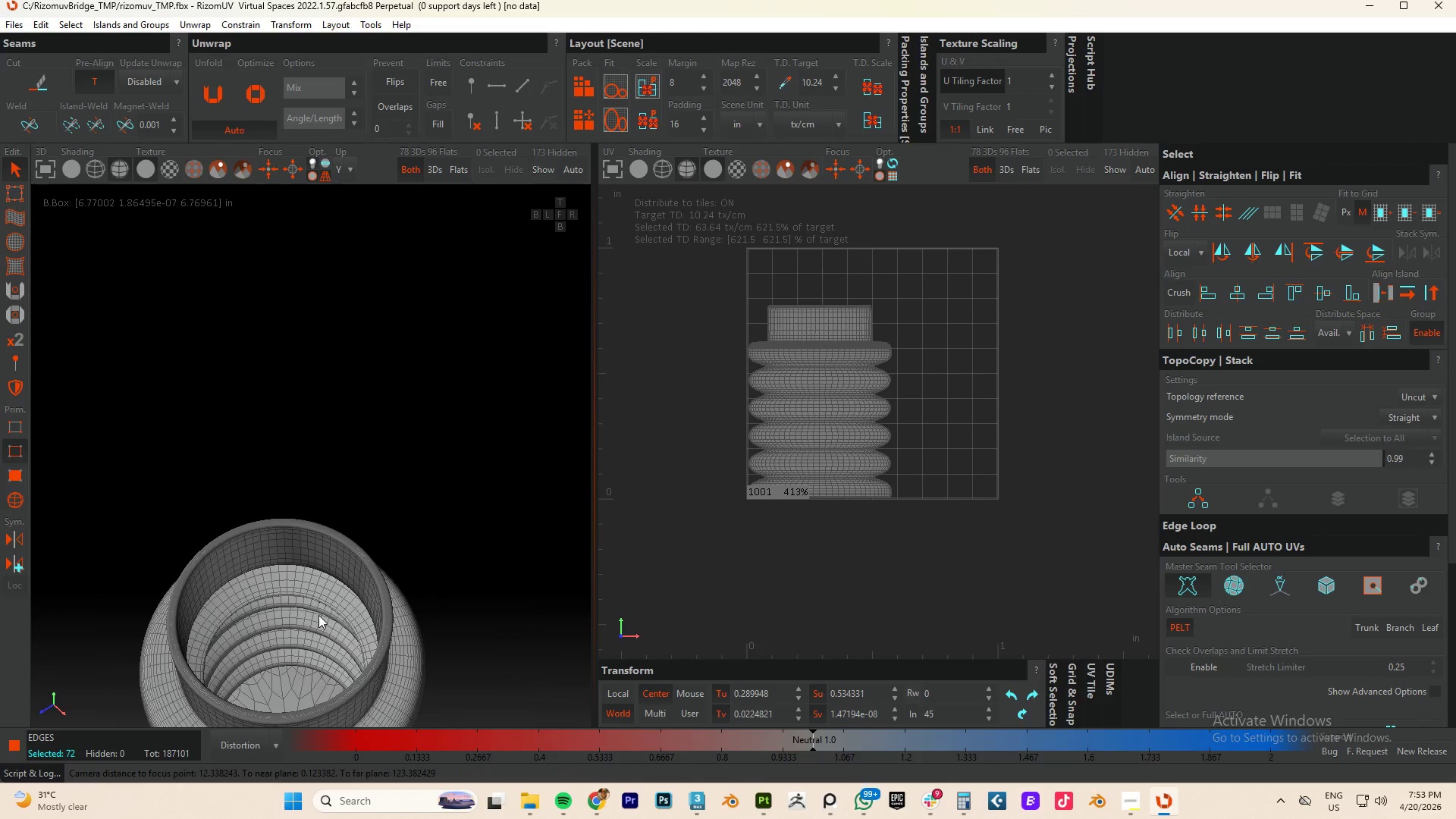 
hold_key(key=ControlLeft, duration=1.06)
left_click([281, 692])
 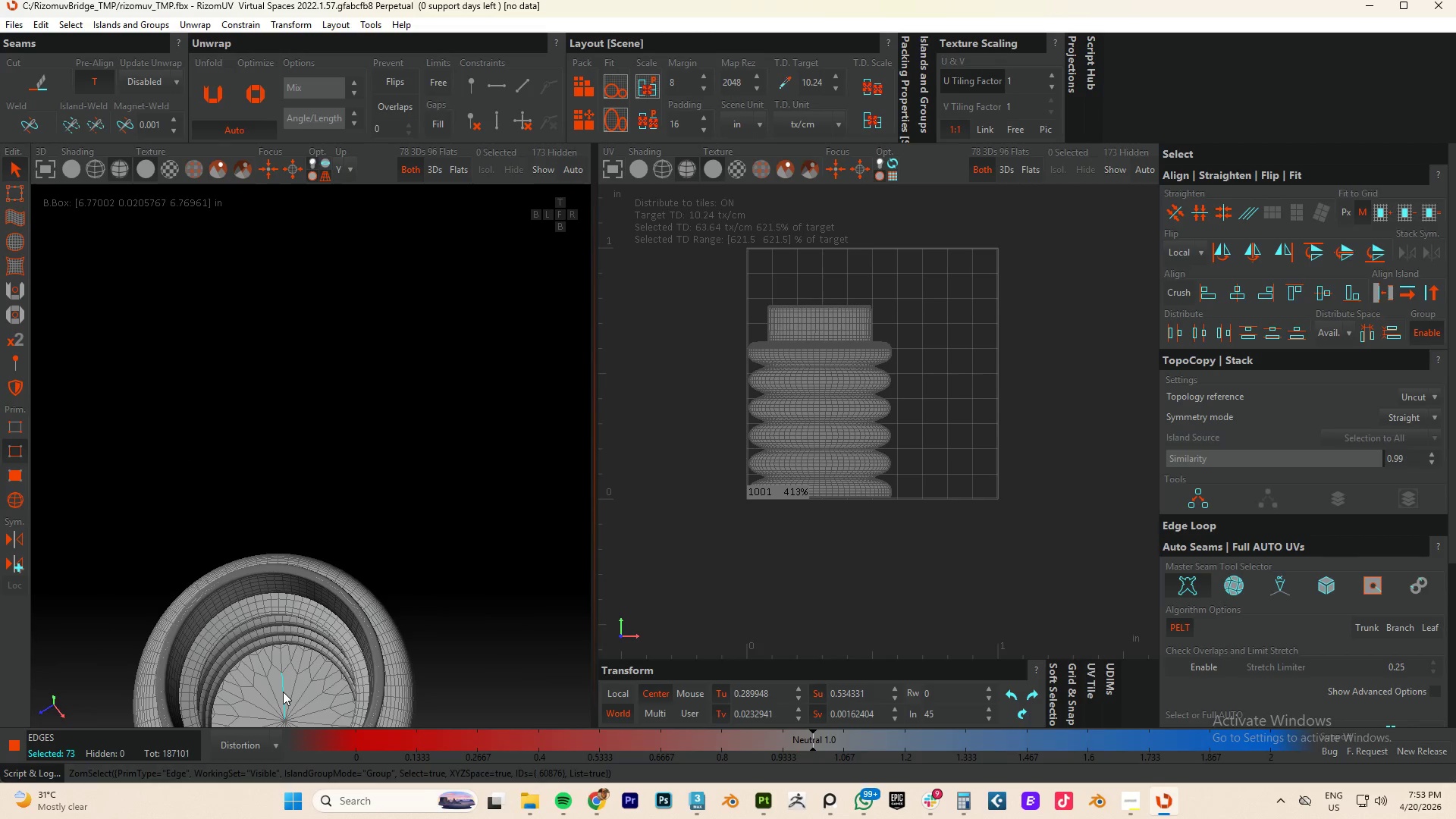 
key(Control+ControlLeft)
 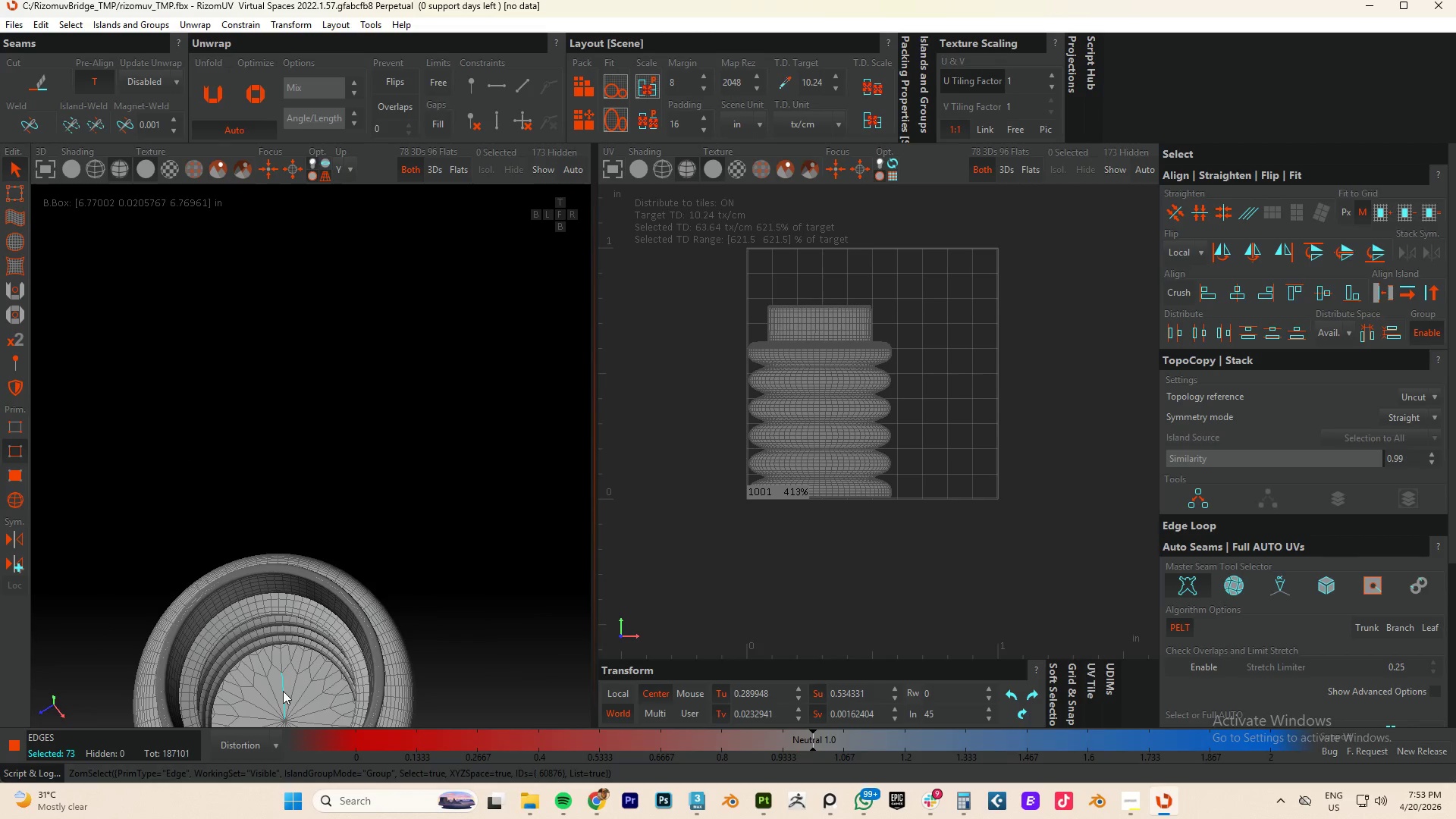 
key(Control+ControlLeft)
 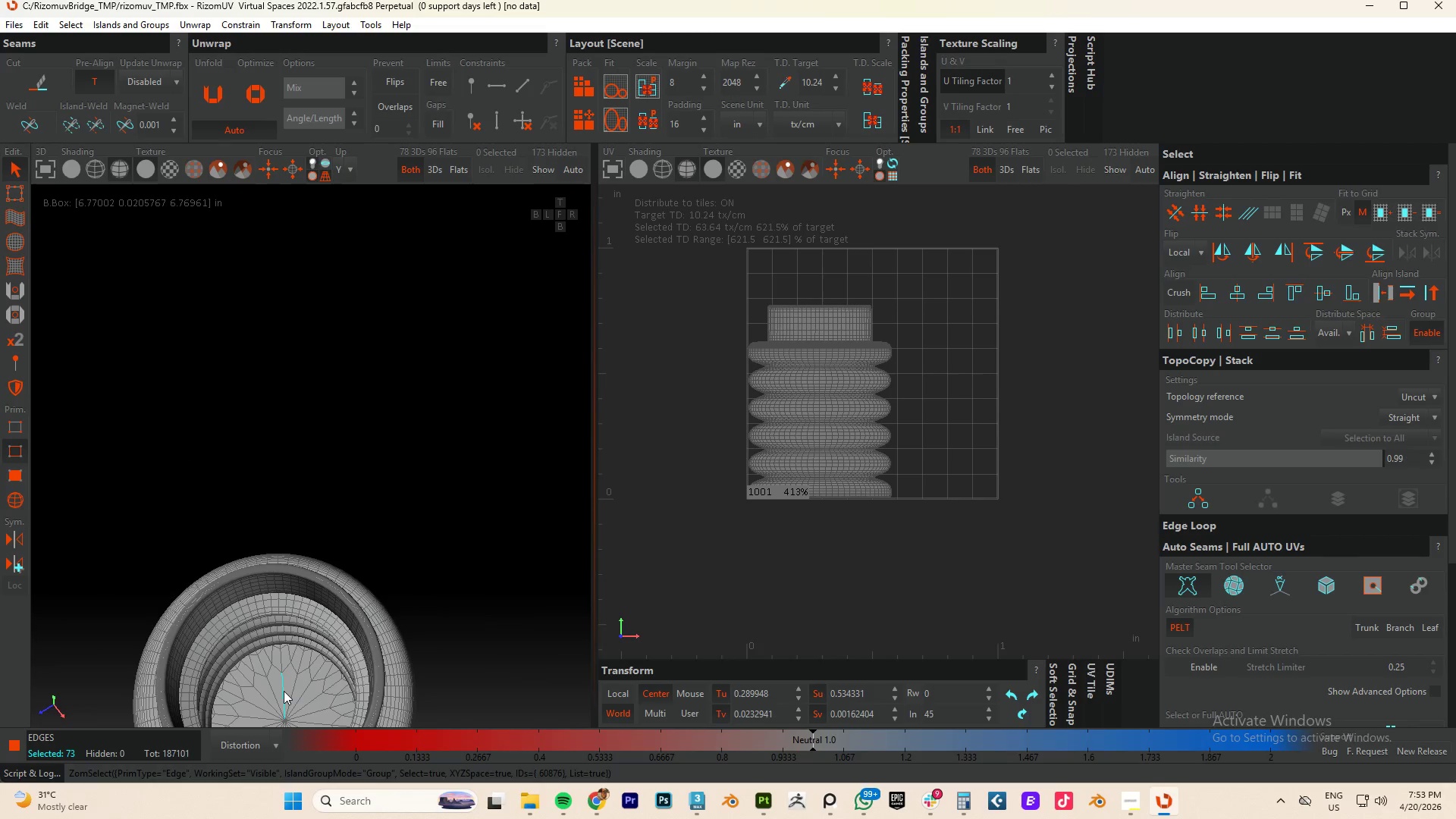 
key(Control+Z)
 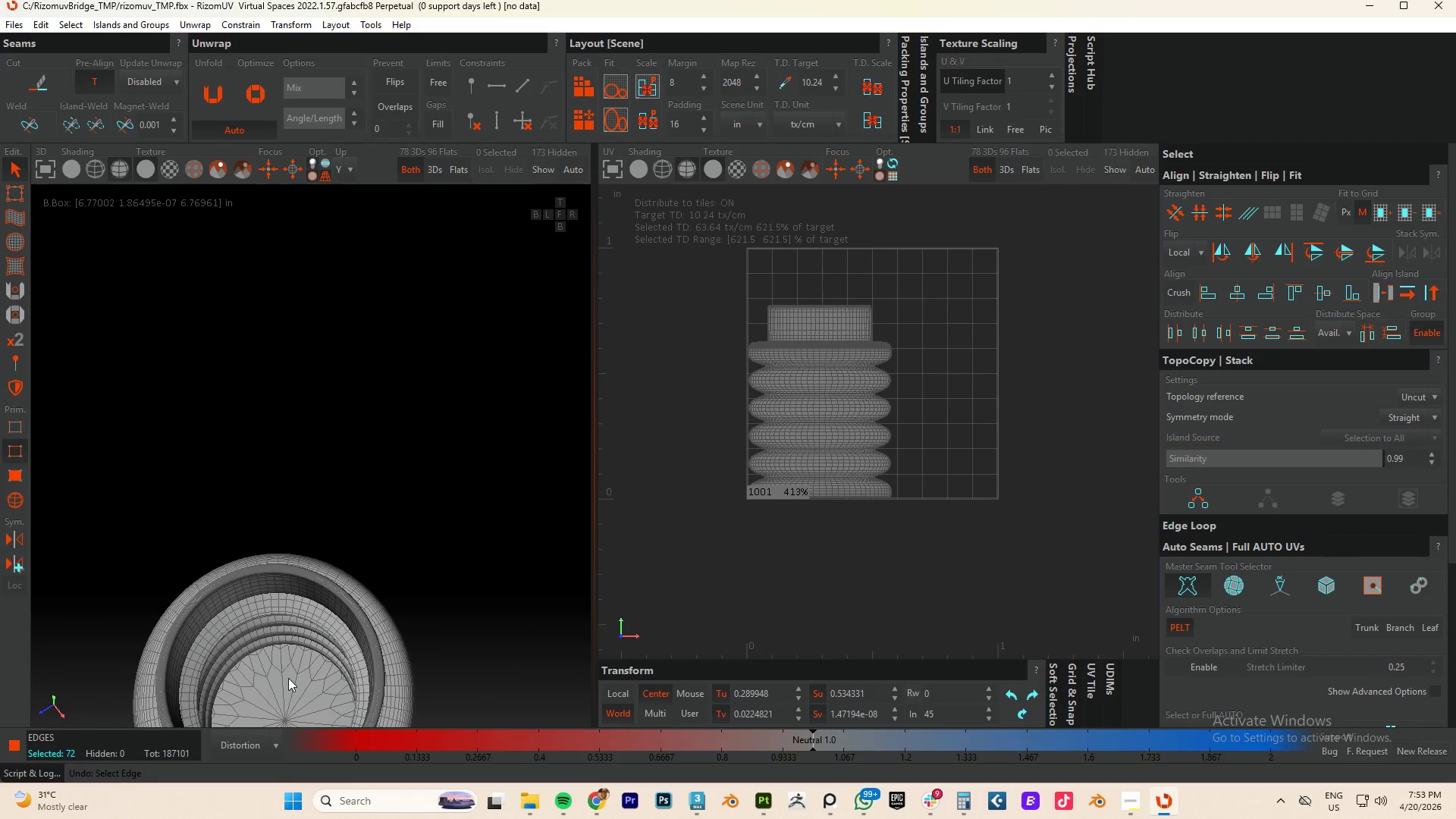 
hold_key(key=AltLeft, duration=1.06)
 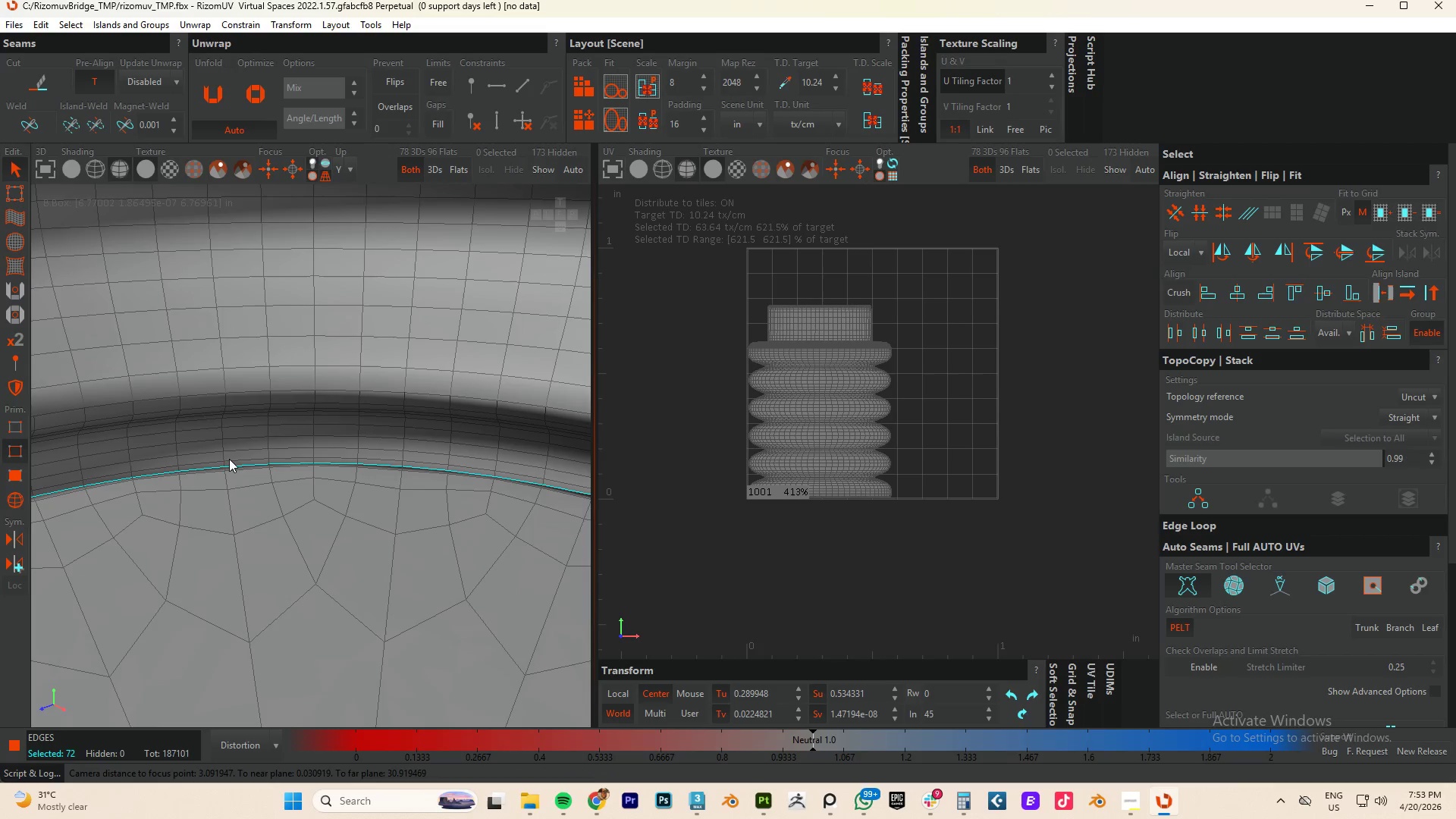 
scroll: coordinate [285, 661], scroll_direction: up, amount: 8.0
 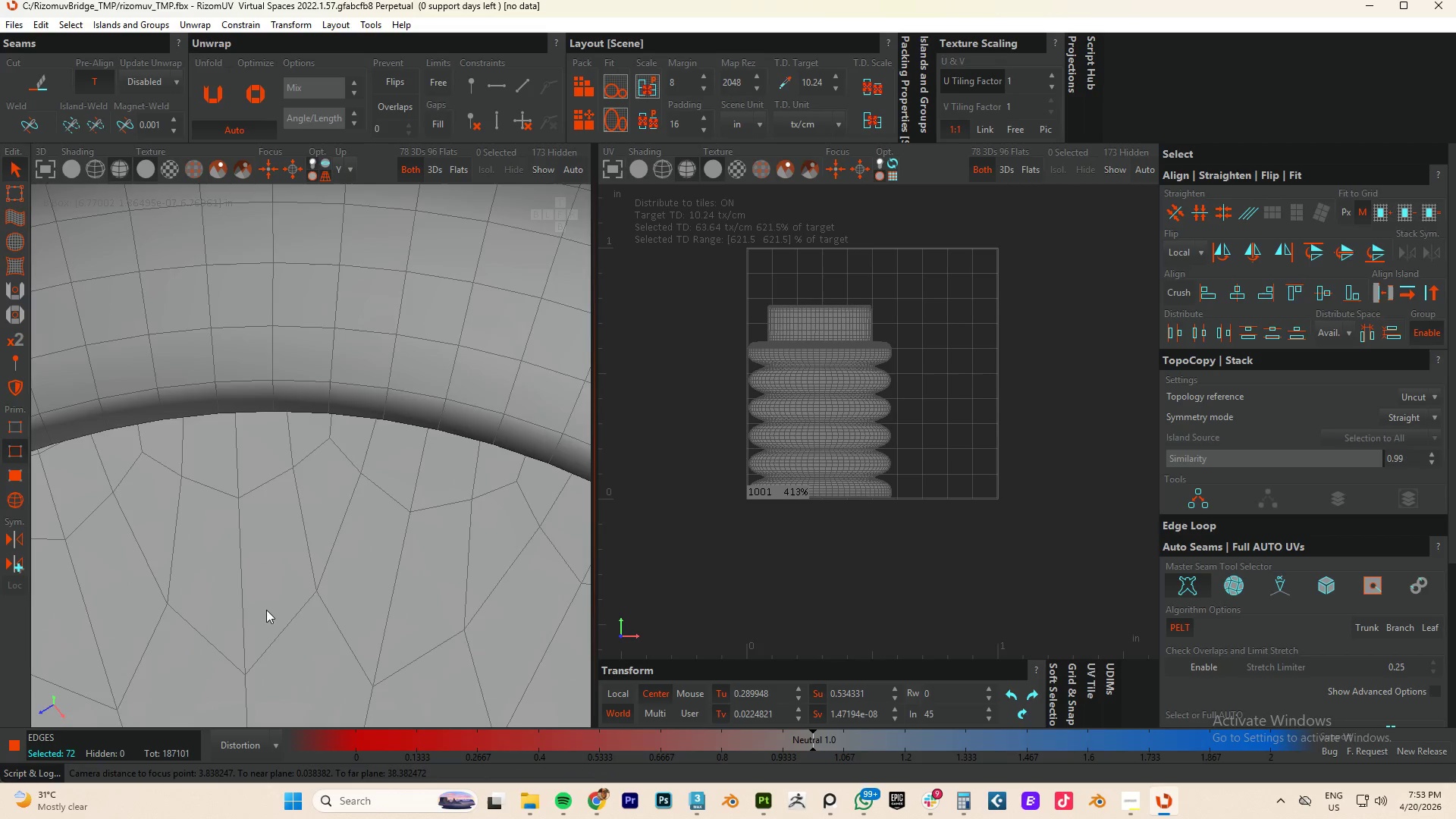 
hold_key(key=ControlLeft, duration=1.0)
double_click([224, 457])
 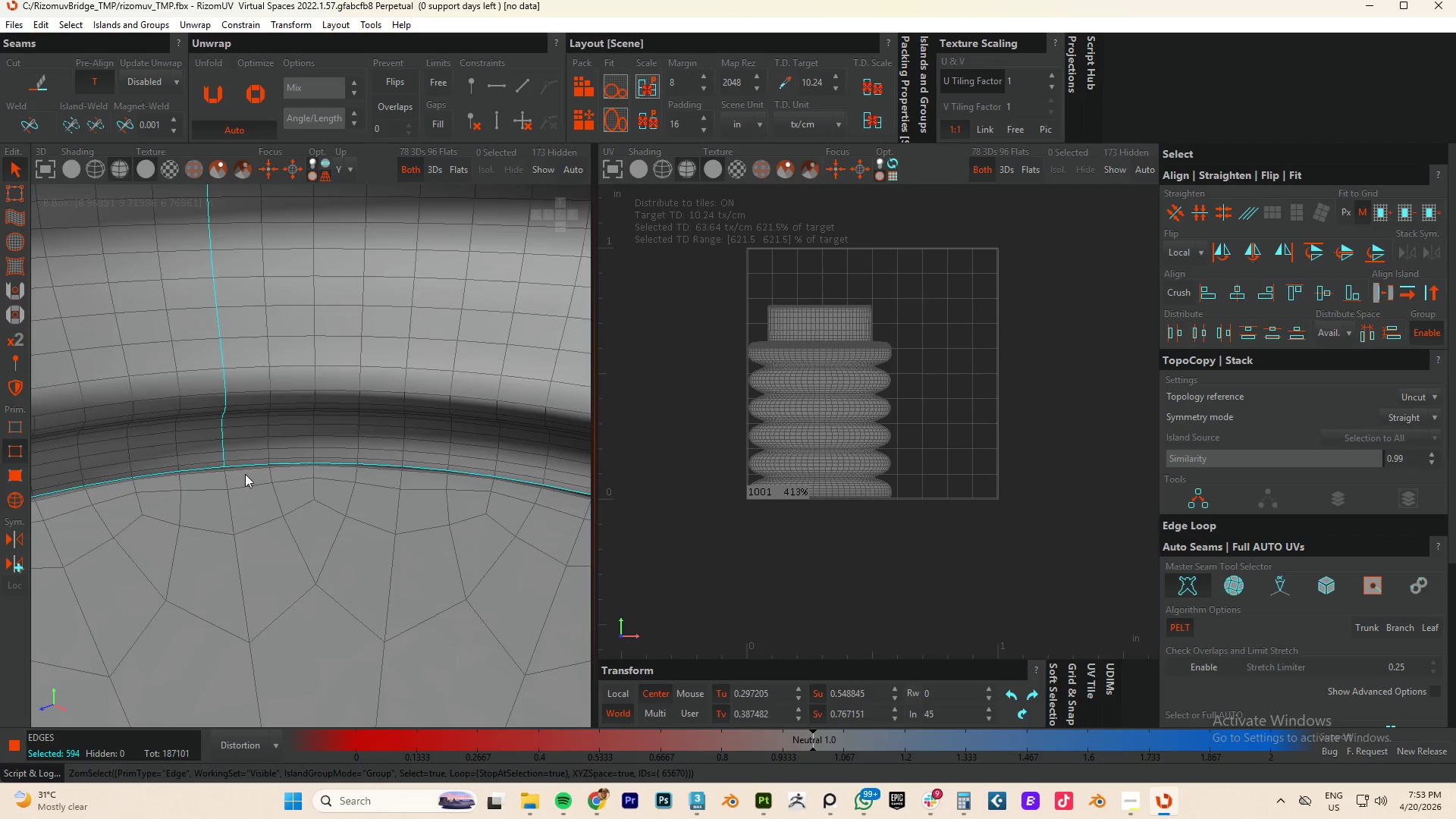 
scroll: coordinate [312, 518], scroll_direction: down, amount: 26.0
 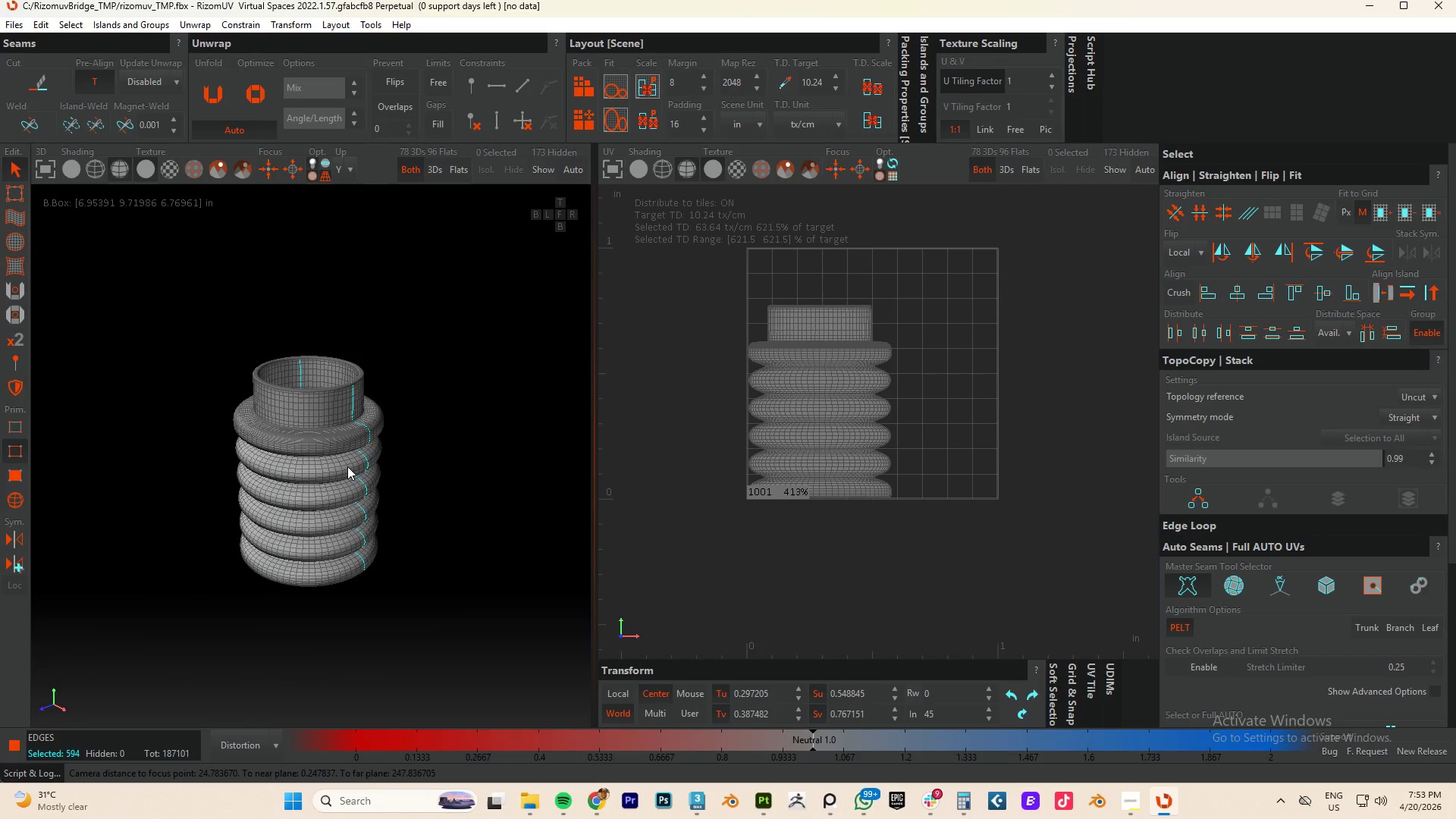 
hold_key(key=AltLeft, duration=0.84)
 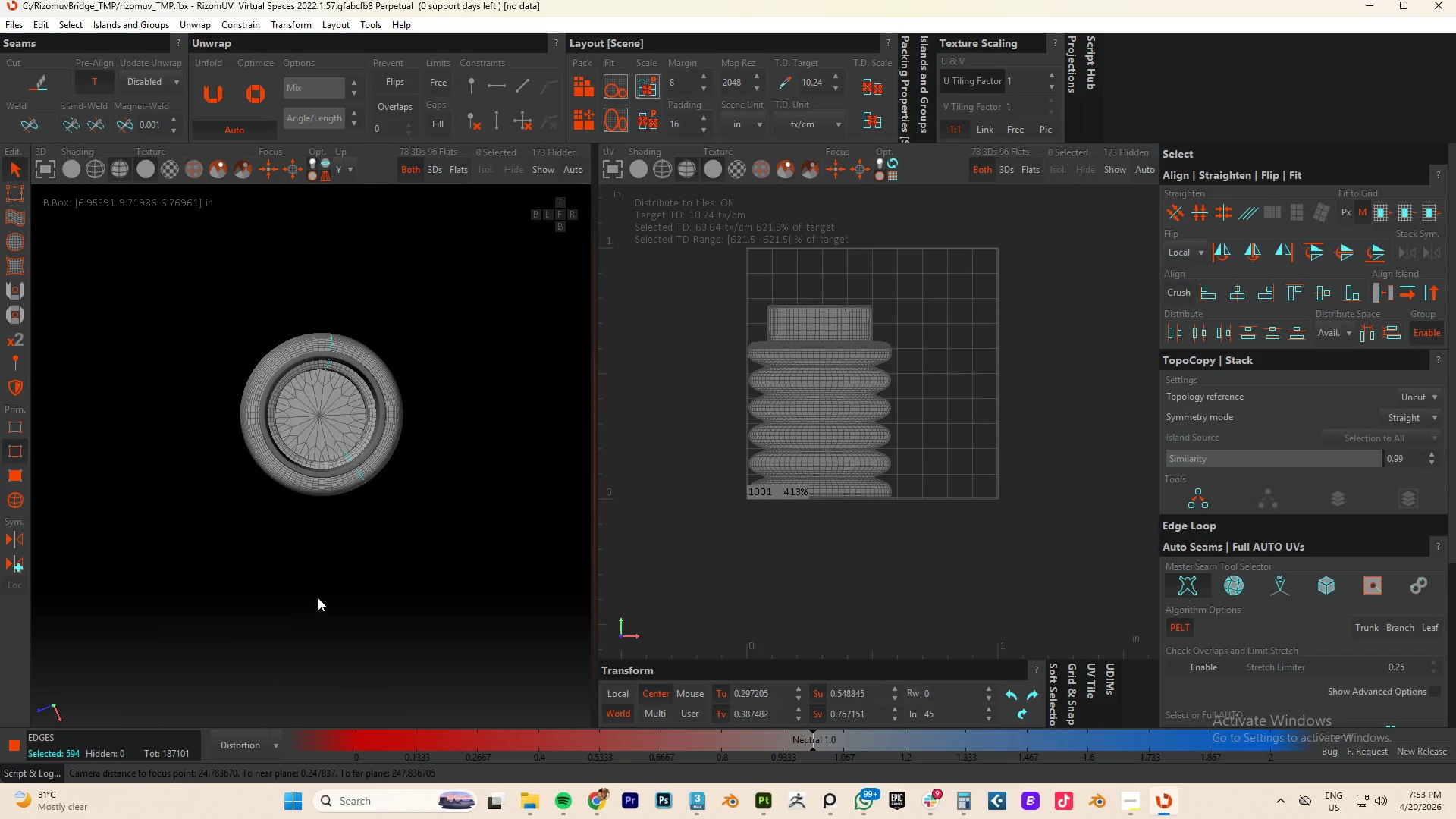 
key(Control+Z)
 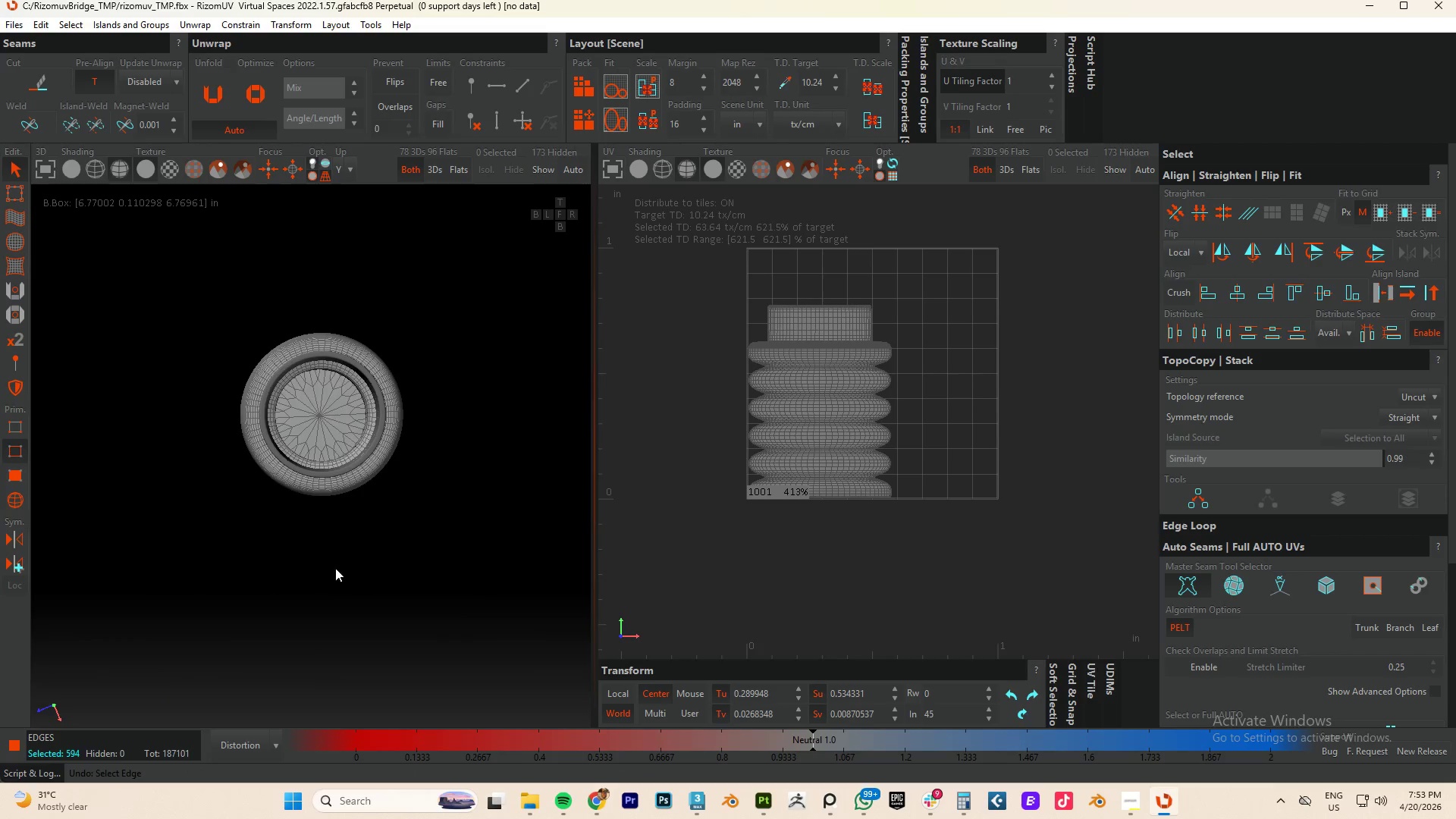 
hold_key(key=AltLeft, duration=1.64)
 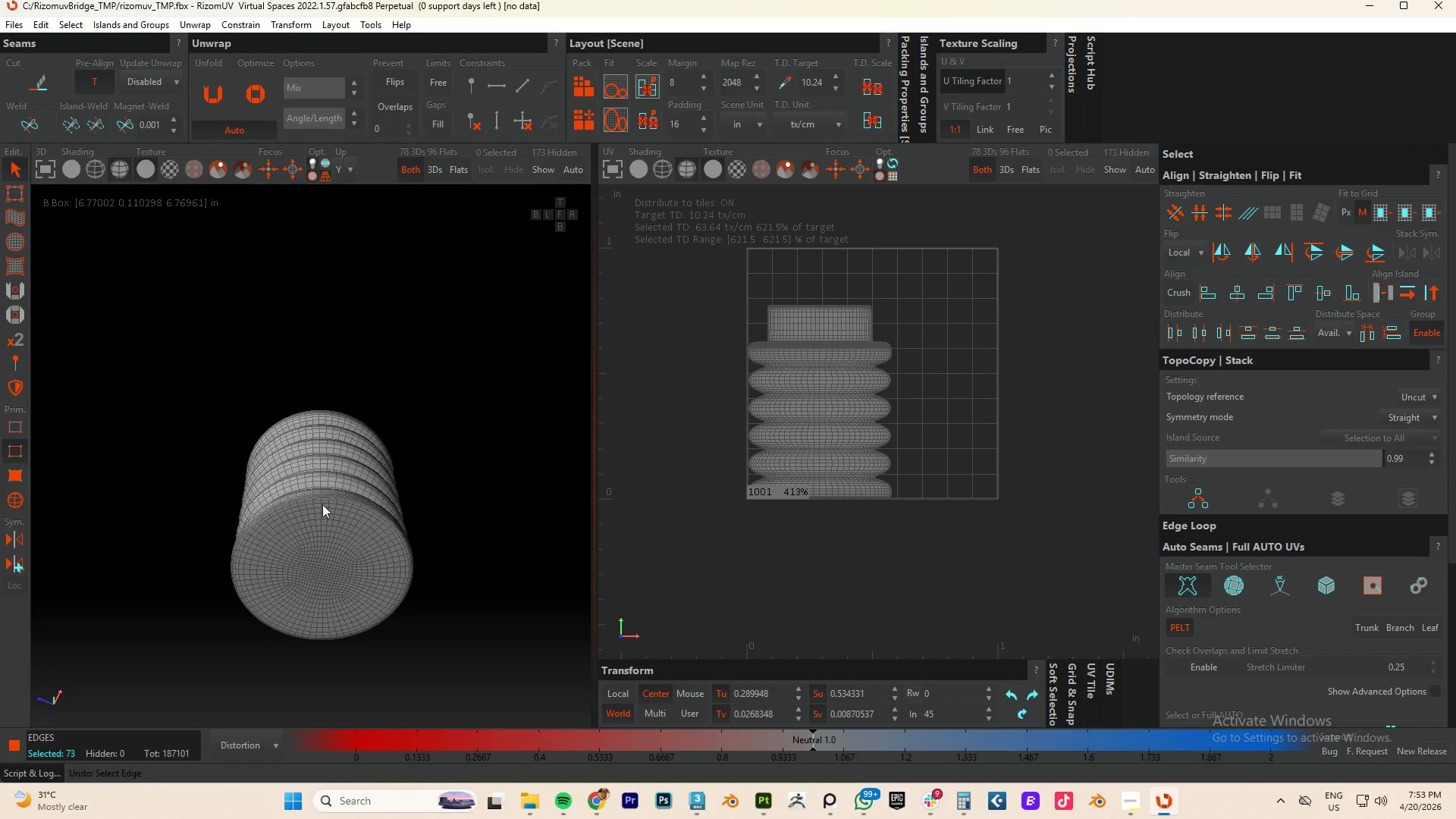 
hold_key(key=ControlLeft, duration=1.2)
 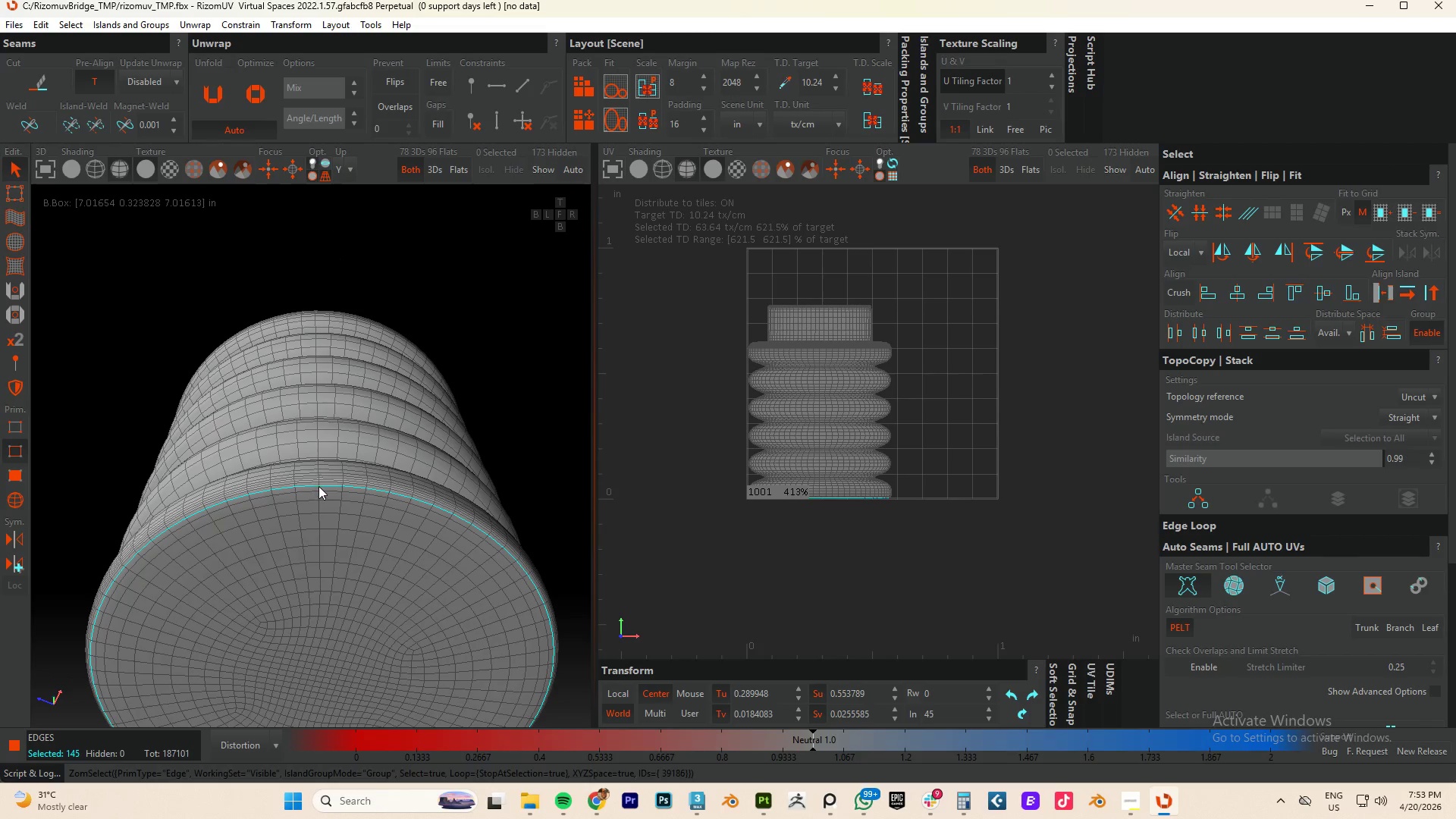 
scroll: coordinate [322, 505], scroll_direction: up, amount: 4.0
 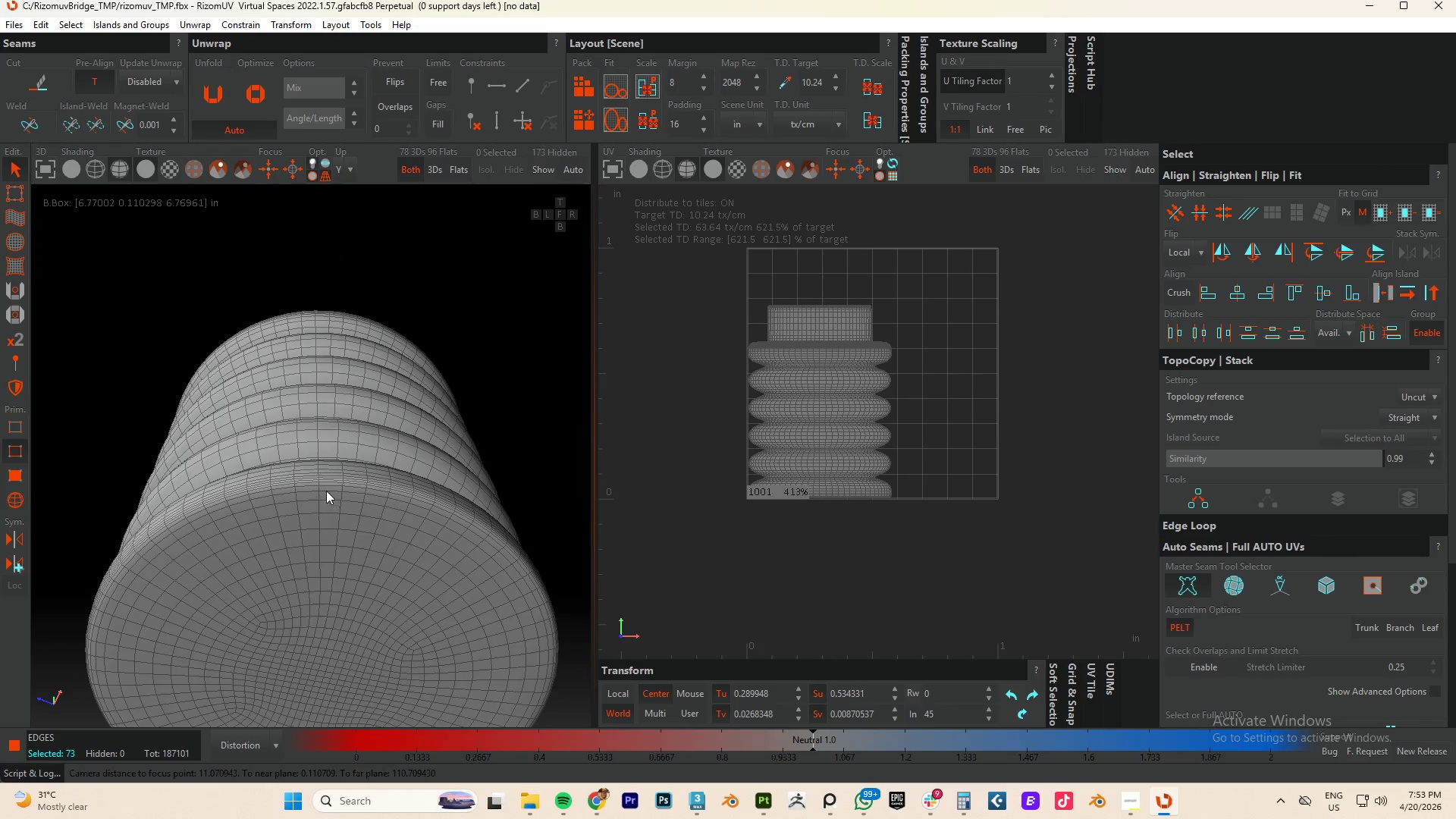 
double_click([328, 486])
 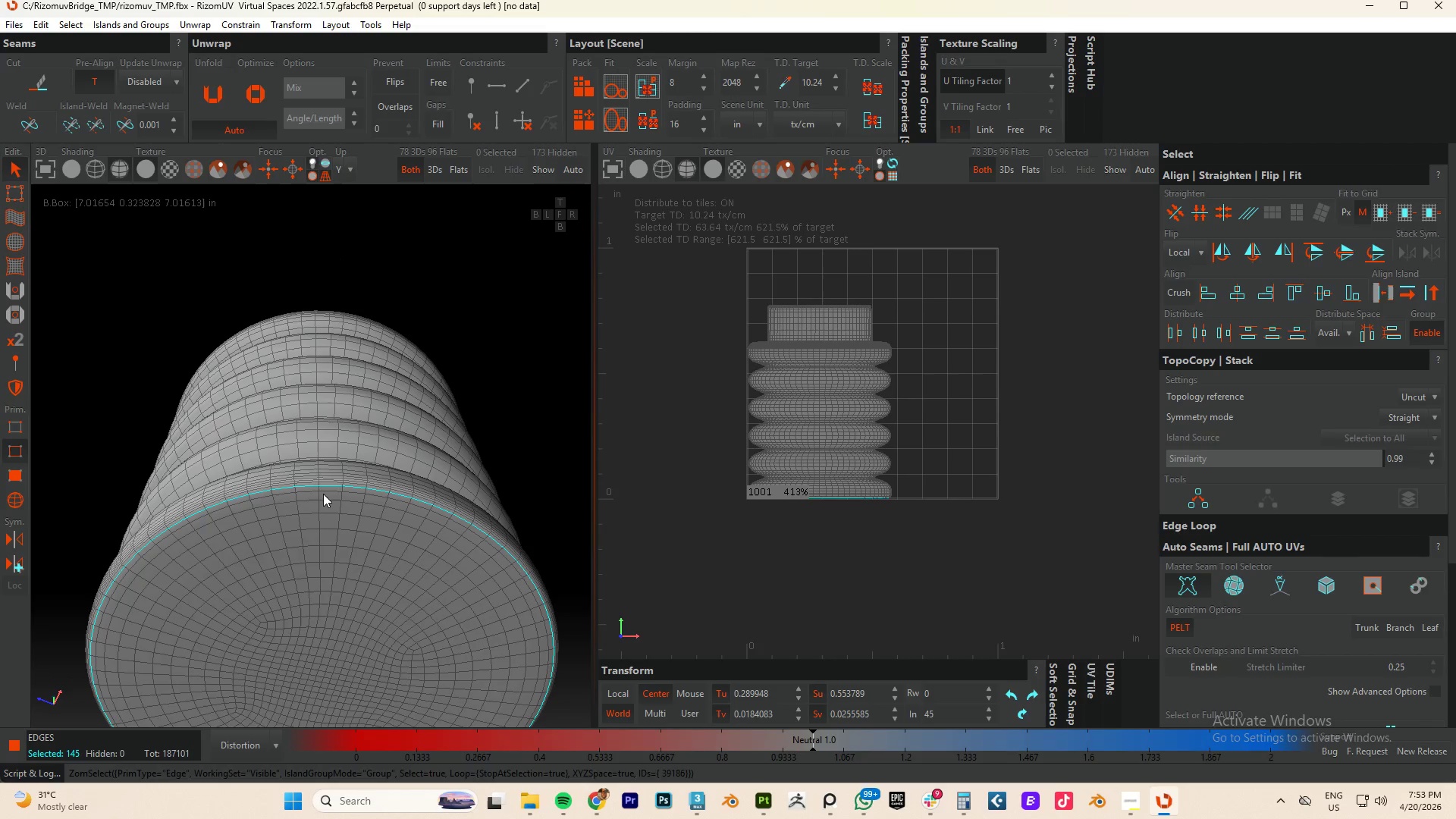 
hold_key(key=ControlLeft, duration=1.67)
double_click([320, 483])
 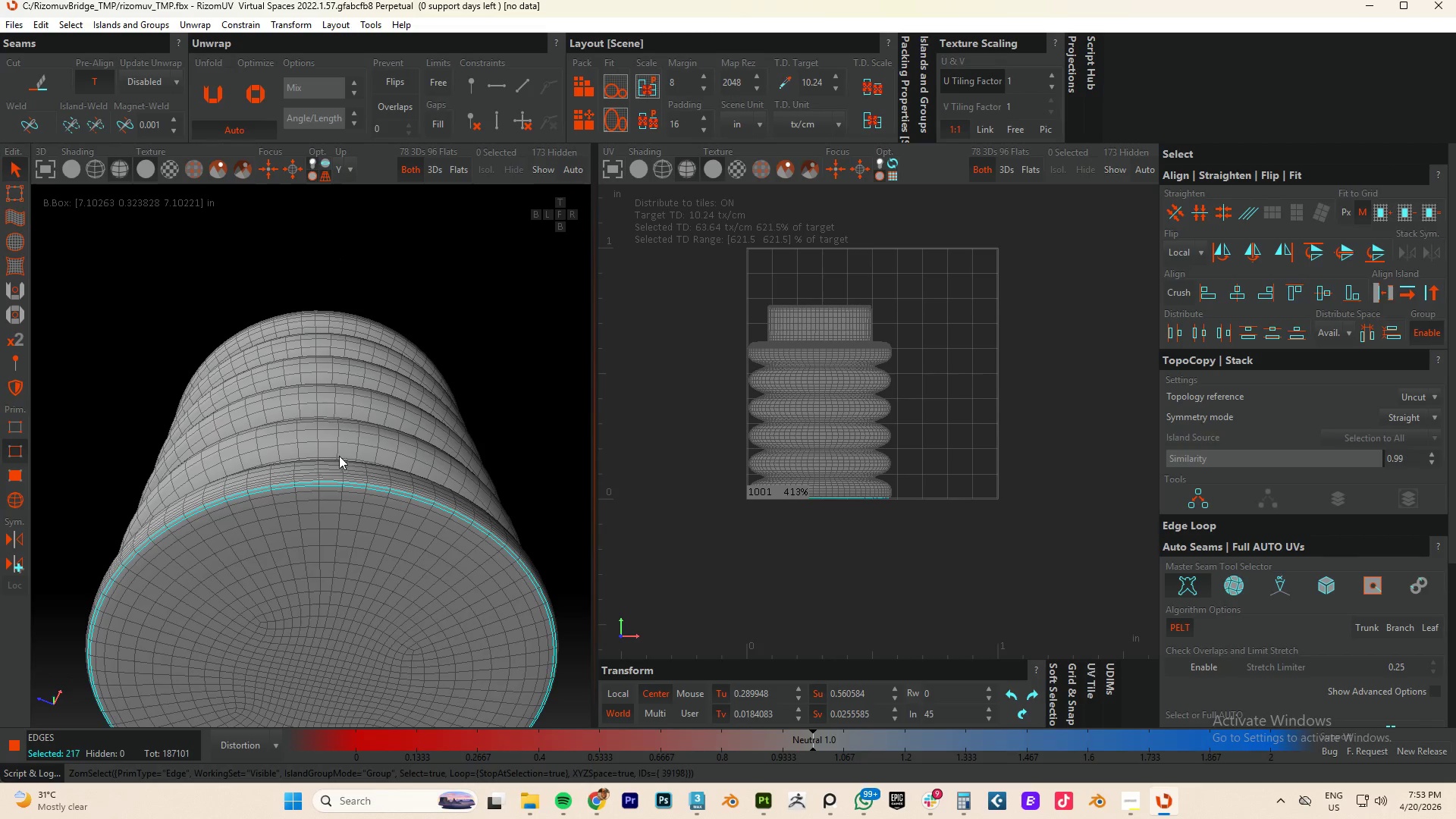 
key(Control+Z)
 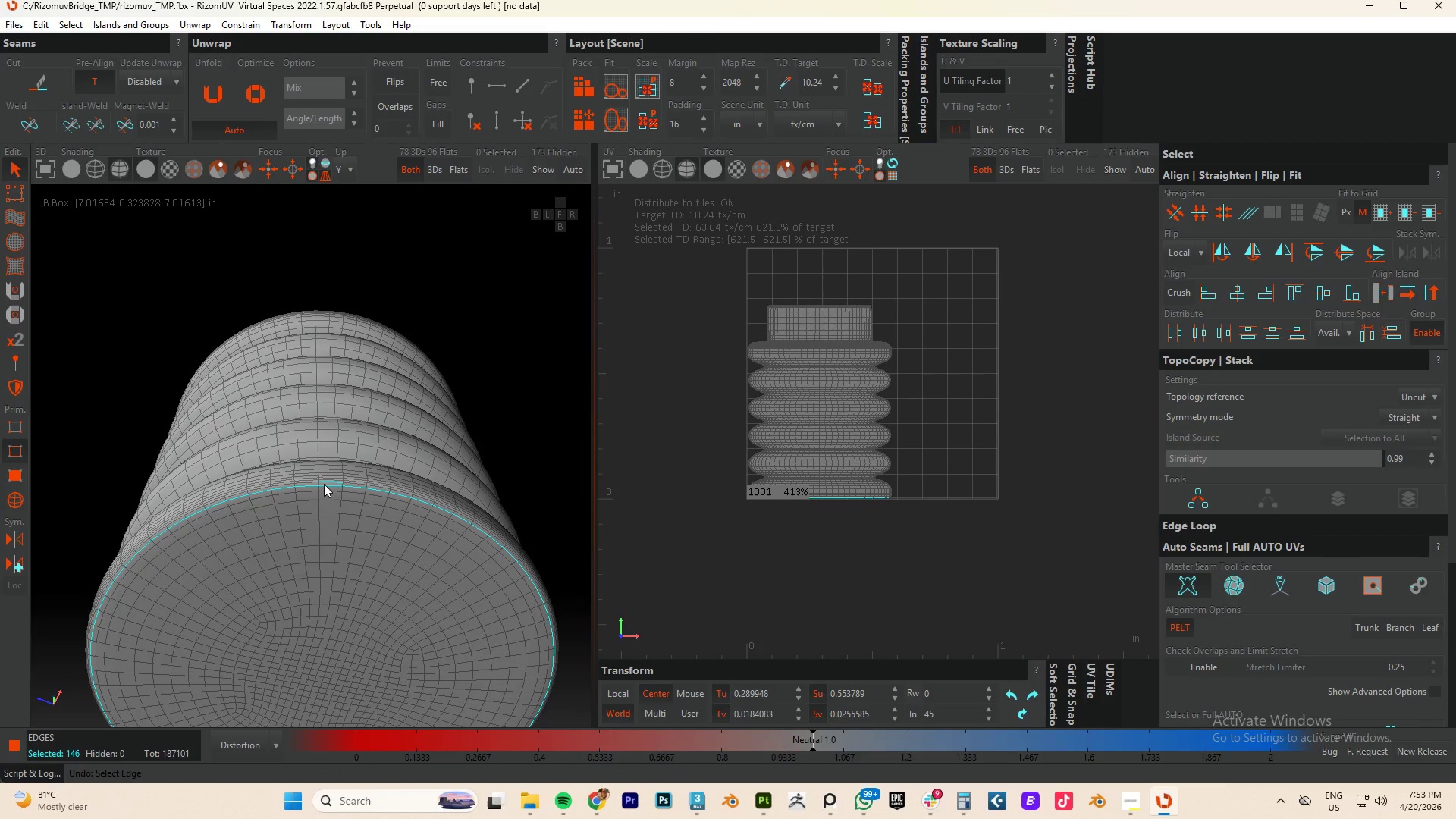 
key(Control+Z)
 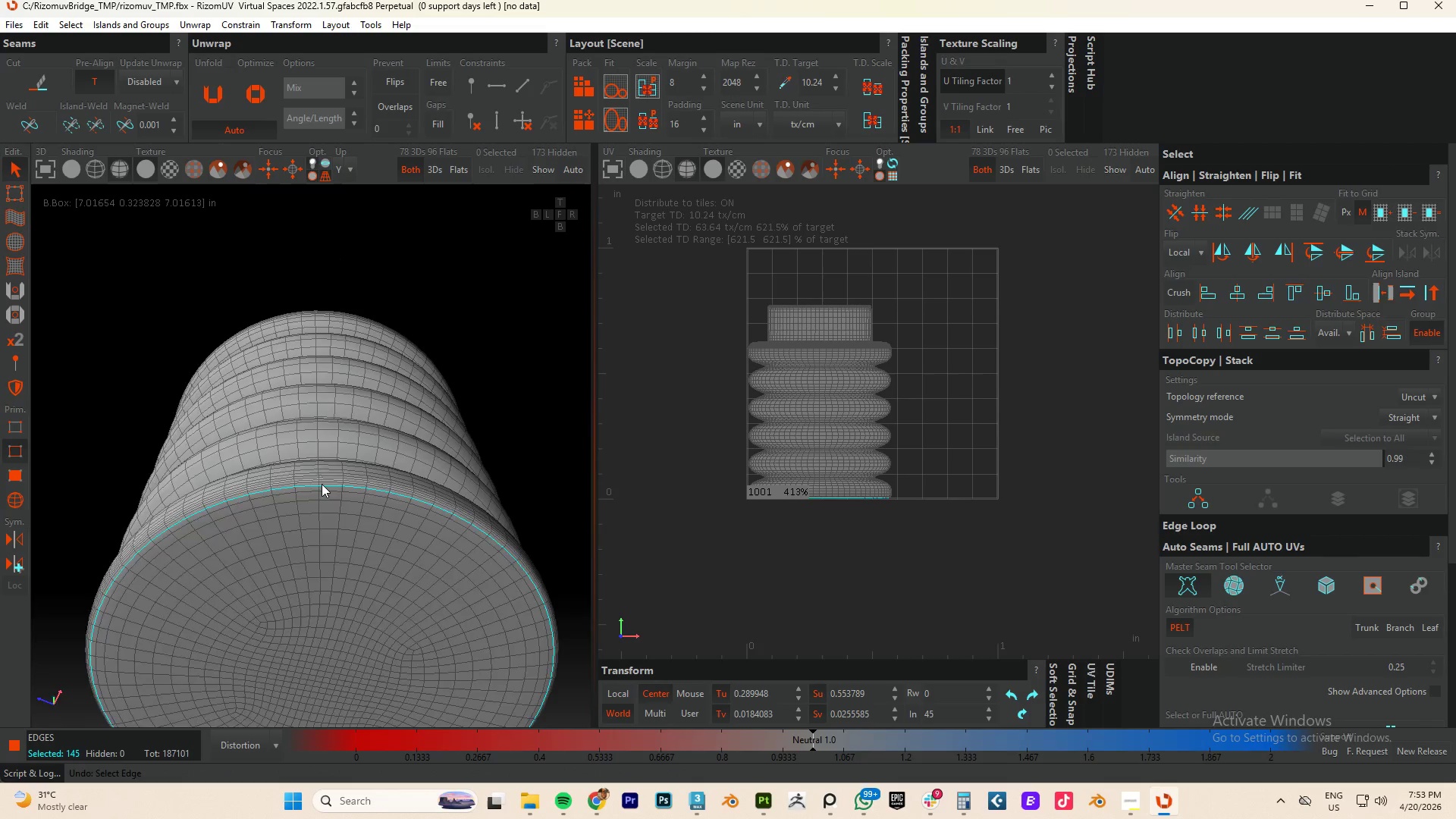 
hold_key(key=ControlLeft, duration=1.92)
 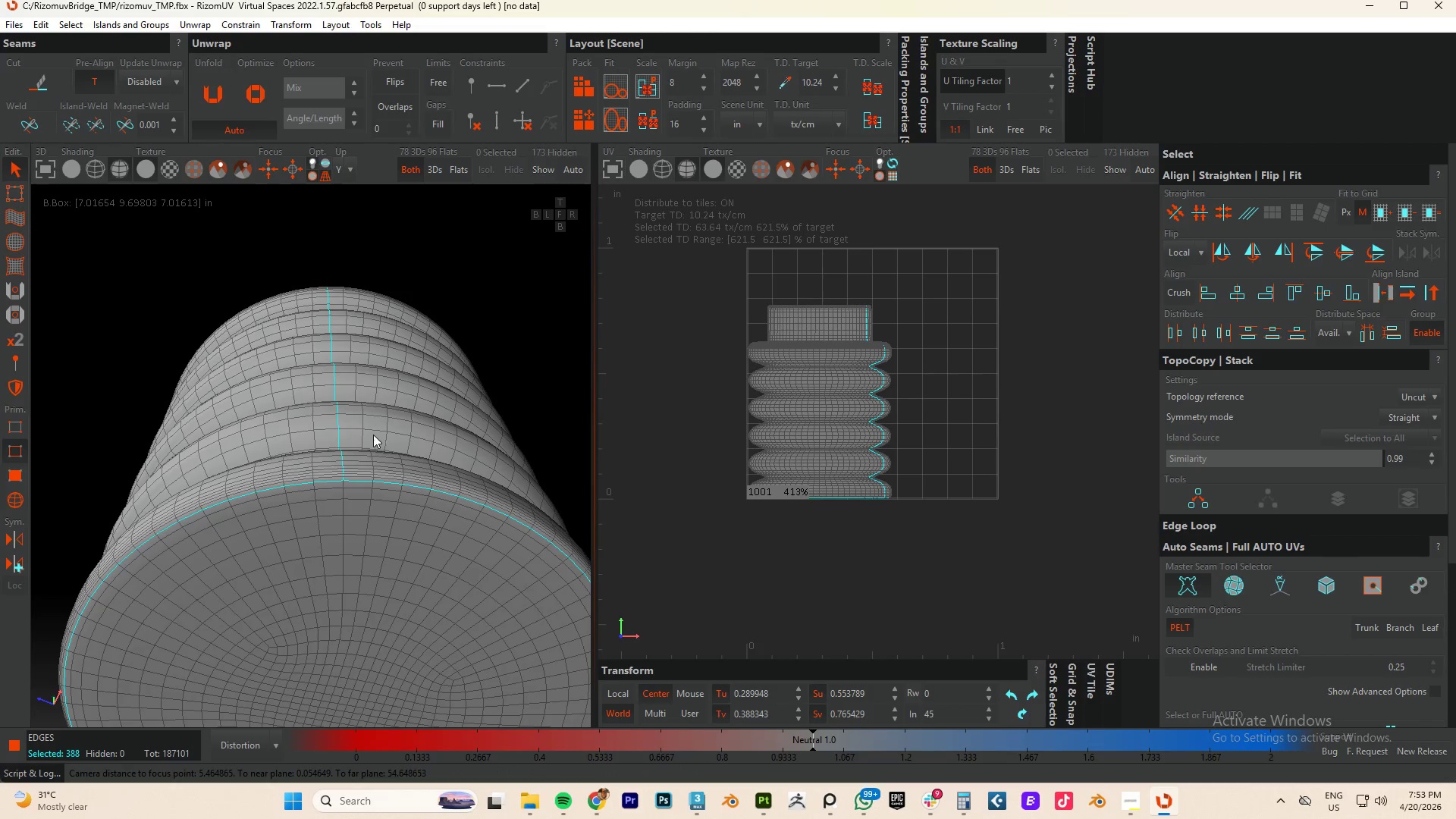 
scroll: coordinate [322, 483], scroll_direction: up, amount: 4.0
 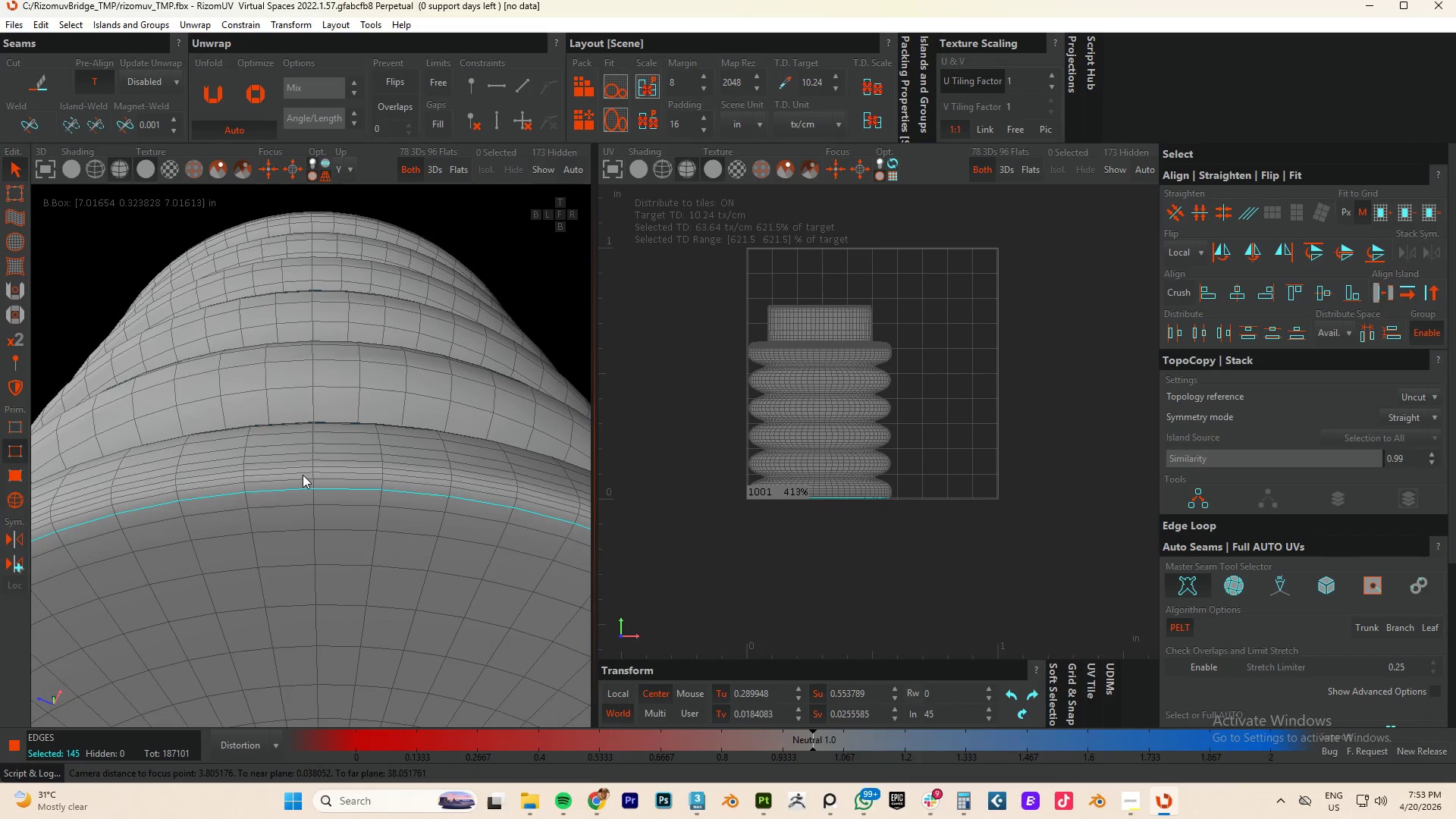 
double_click([312, 485])
 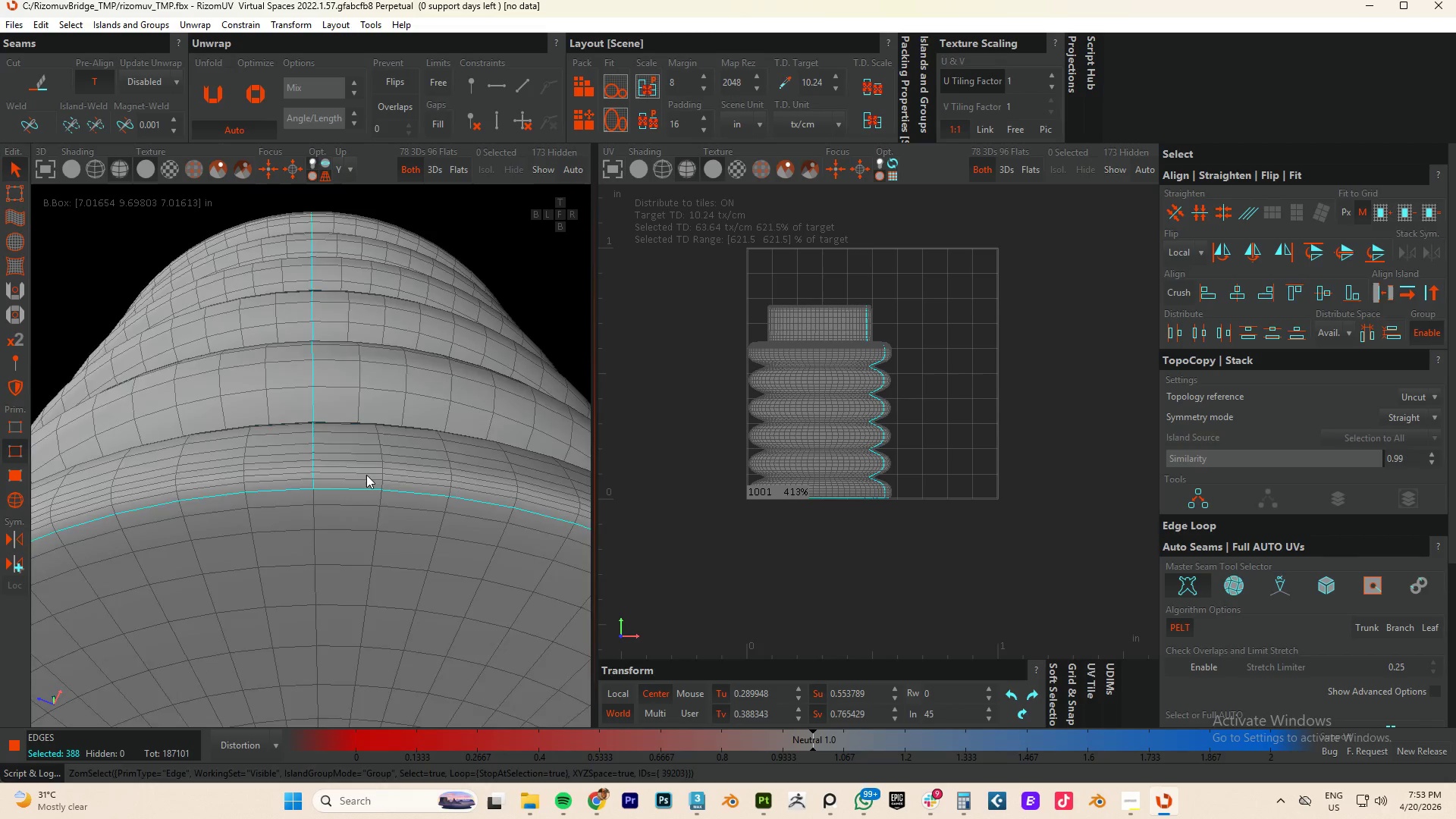 
hold_key(key=AltLeft, duration=0.47)
 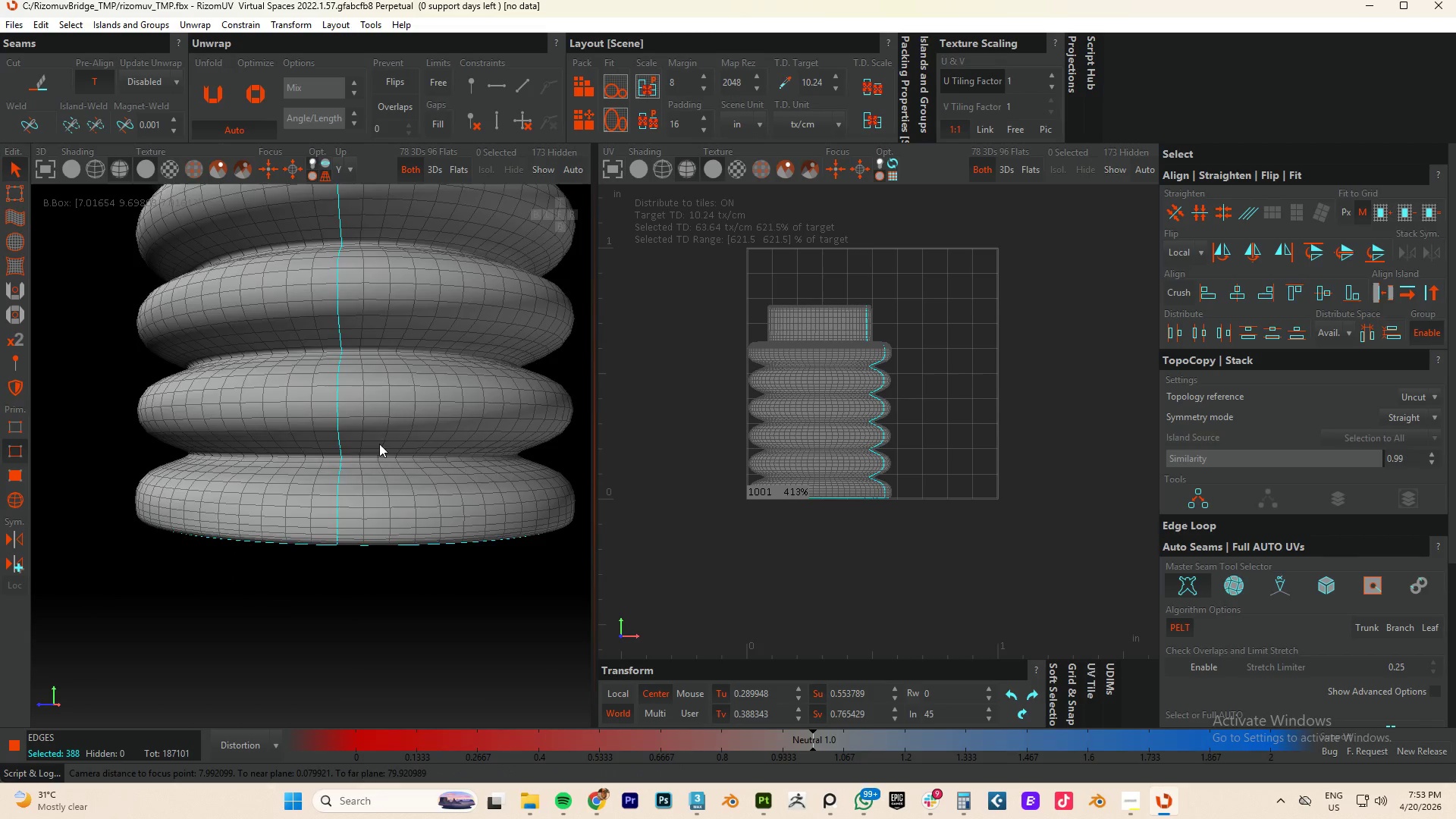 
scroll: coordinate [381, 435], scroll_direction: down, amount: 7.0
 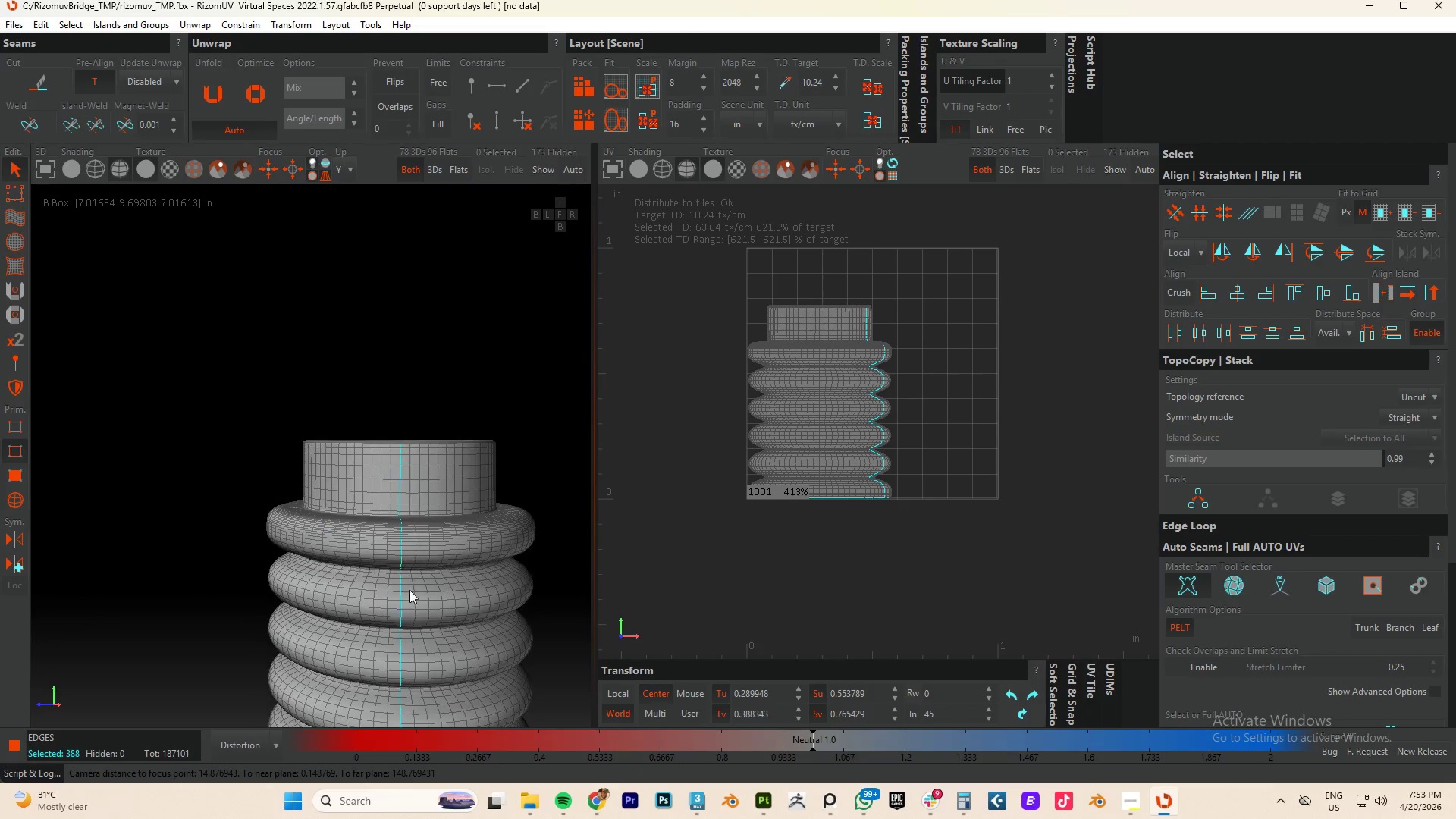 
hold_key(key=AltLeft, duration=0.62)
 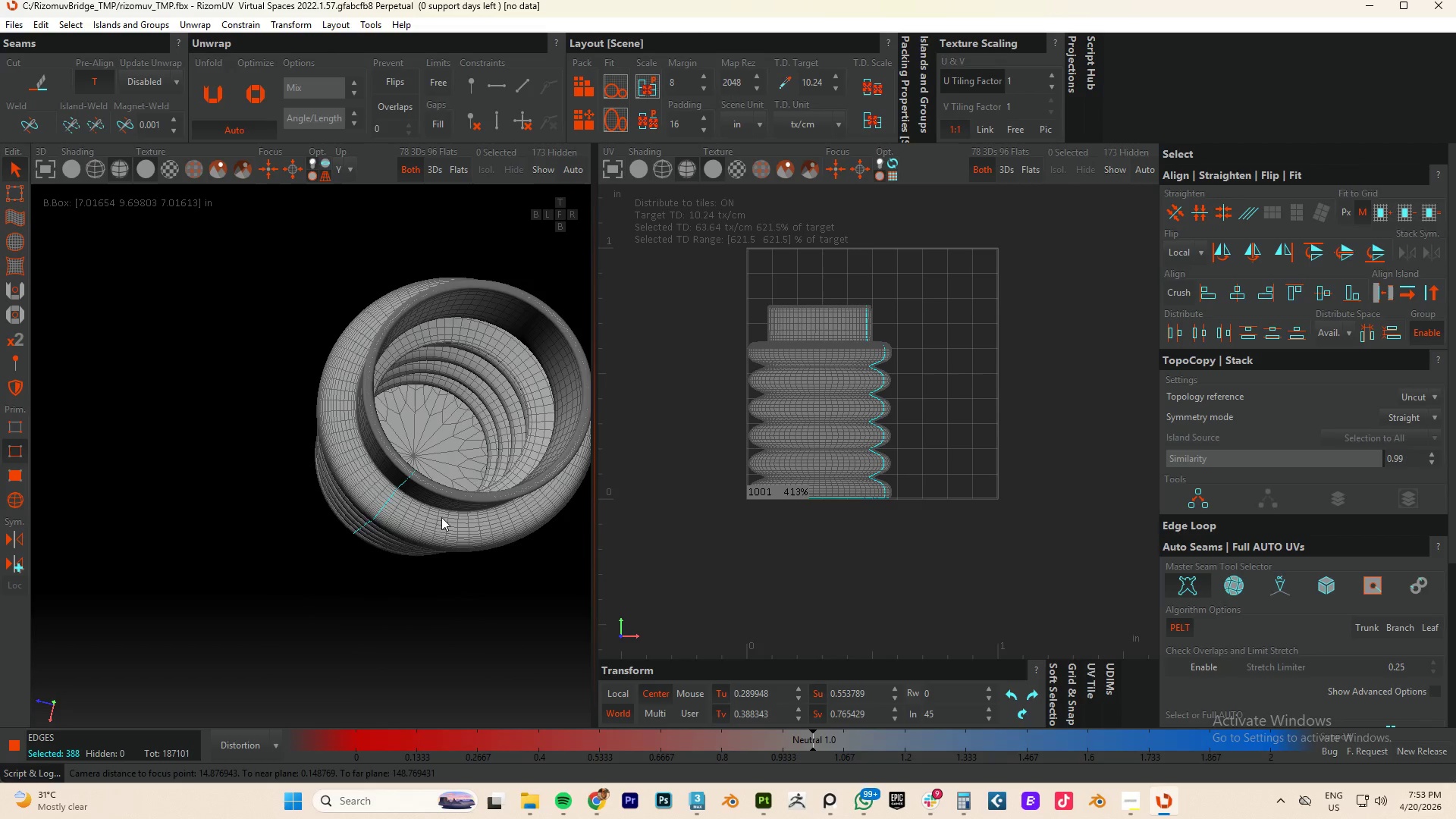 
hold_key(key=AltLeft, duration=1.0)
 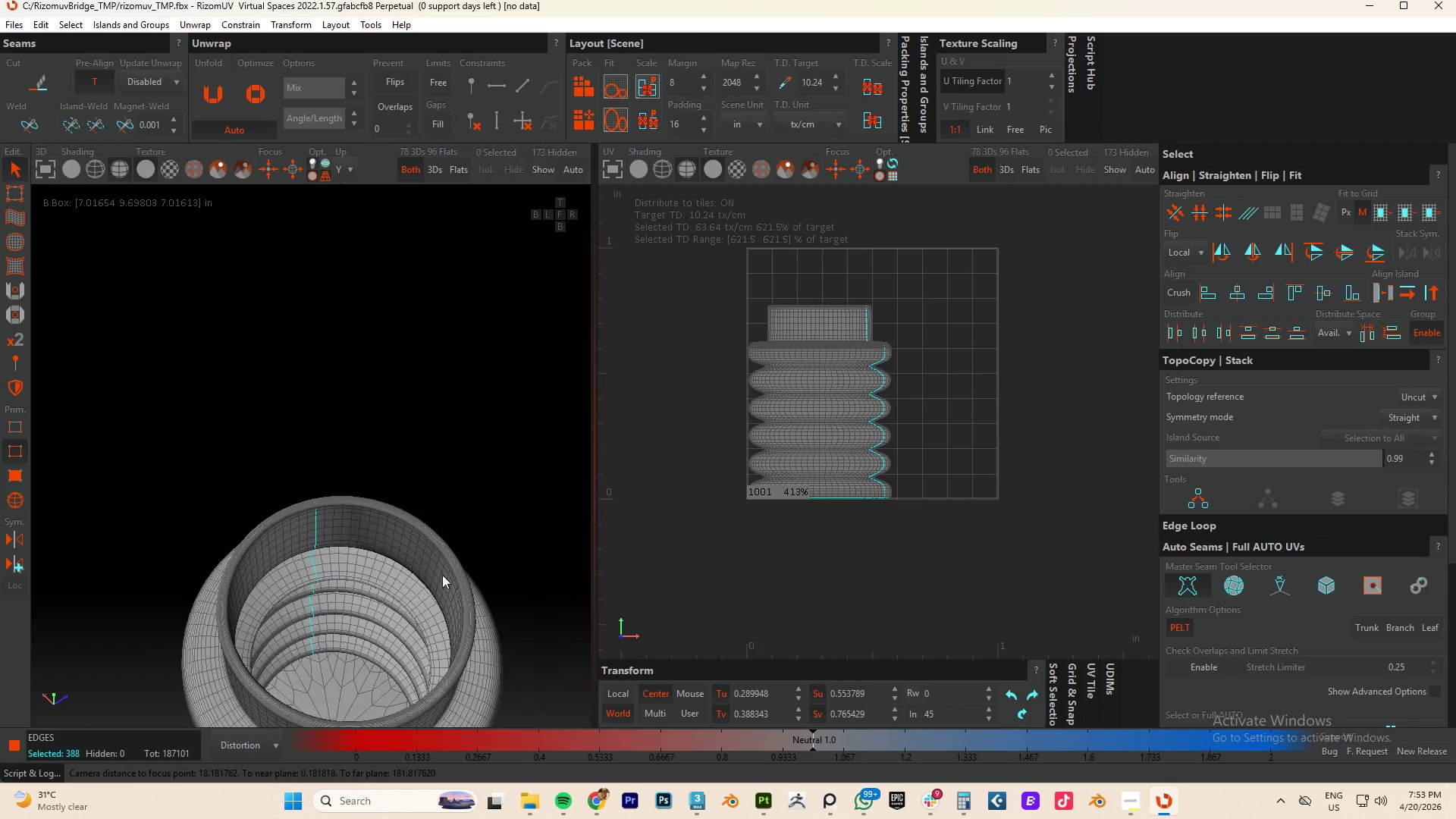 
hold_key(key=AltLeft, duration=0.7)
 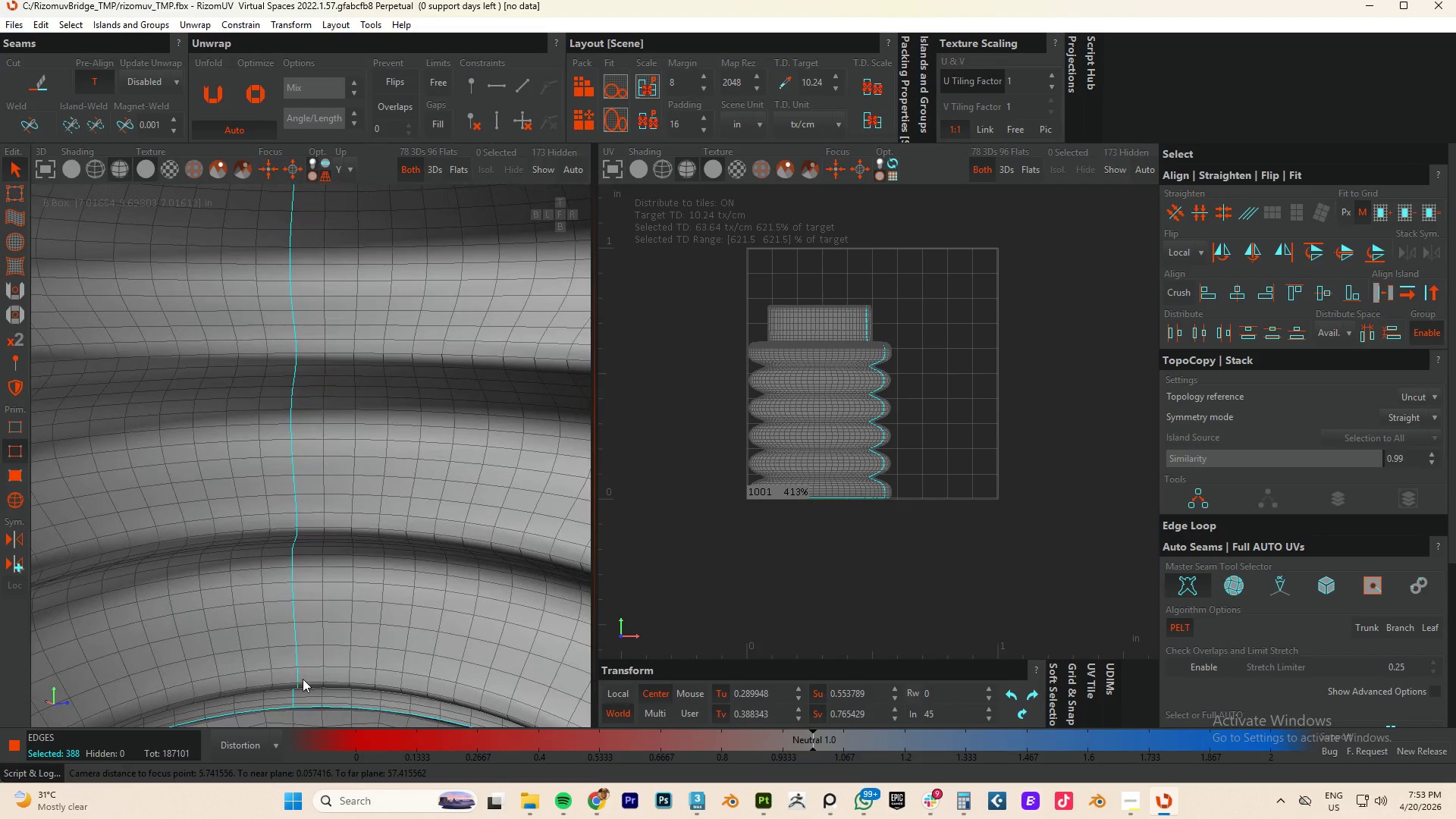 
scroll: coordinate [313, 658], scroll_direction: up, amount: 5.0
 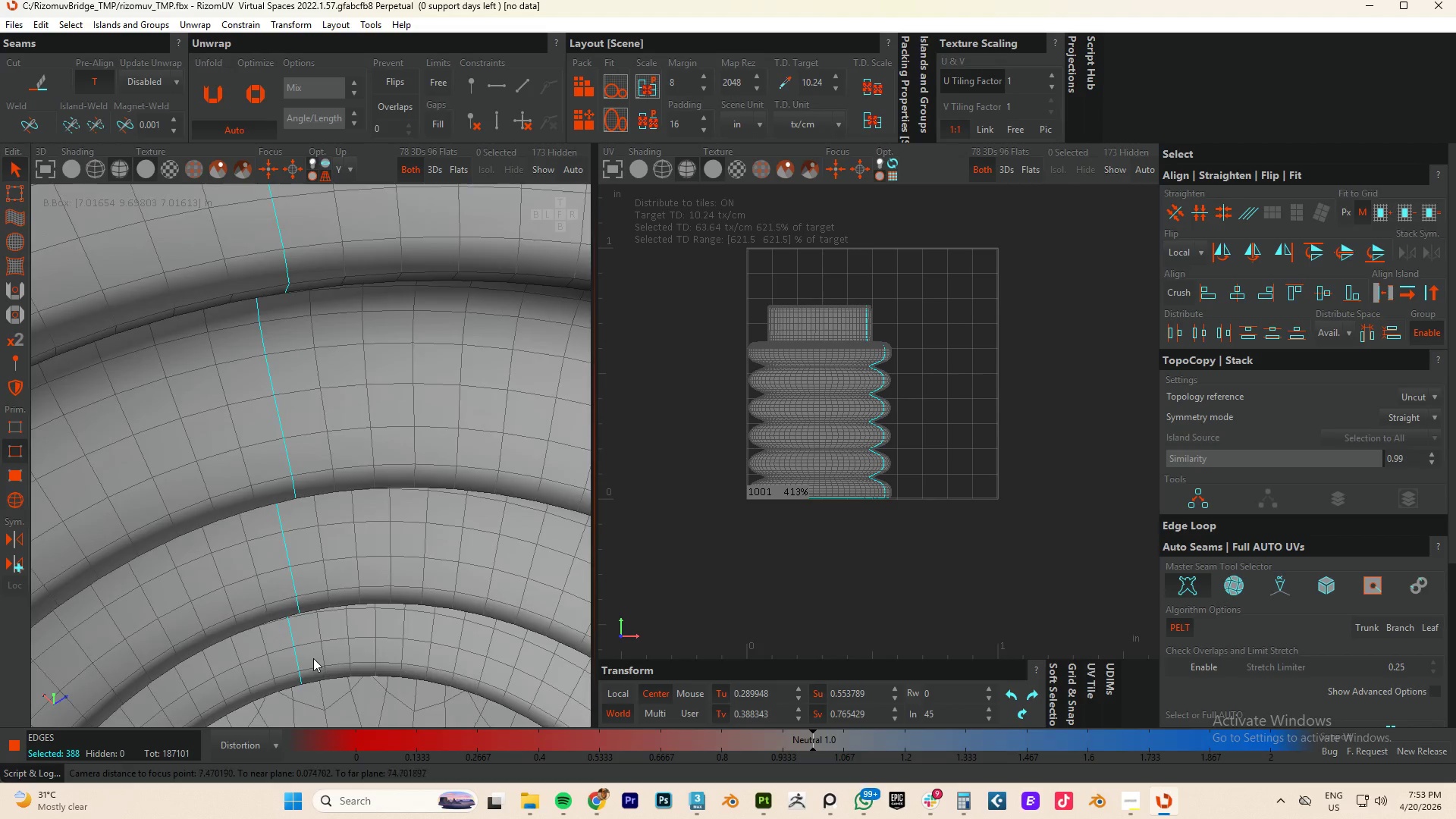 
hold_key(key=AltLeft, duration=0.45)
 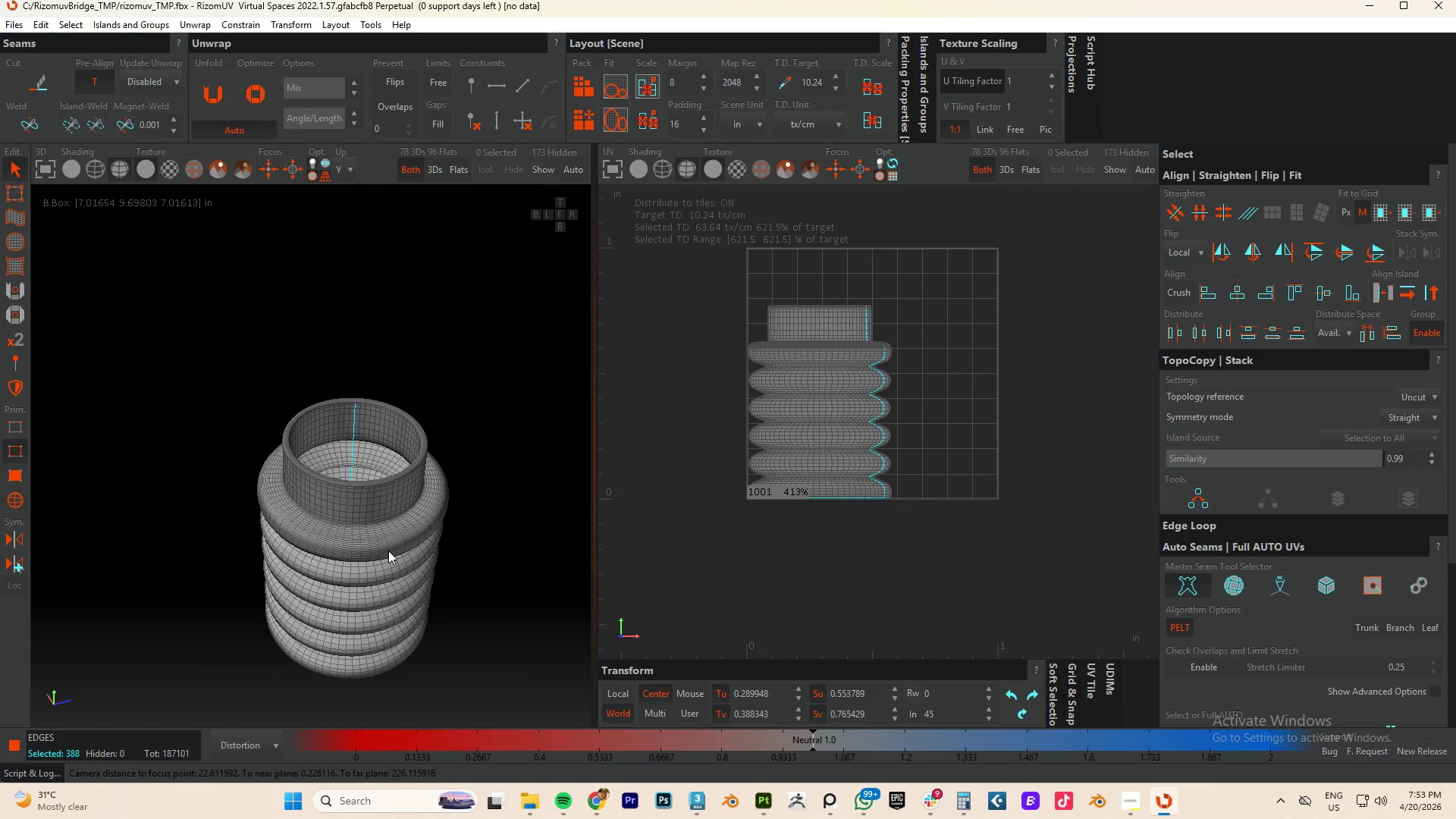 
scroll: coordinate [342, 616], scroll_direction: down, amount: 17.0
 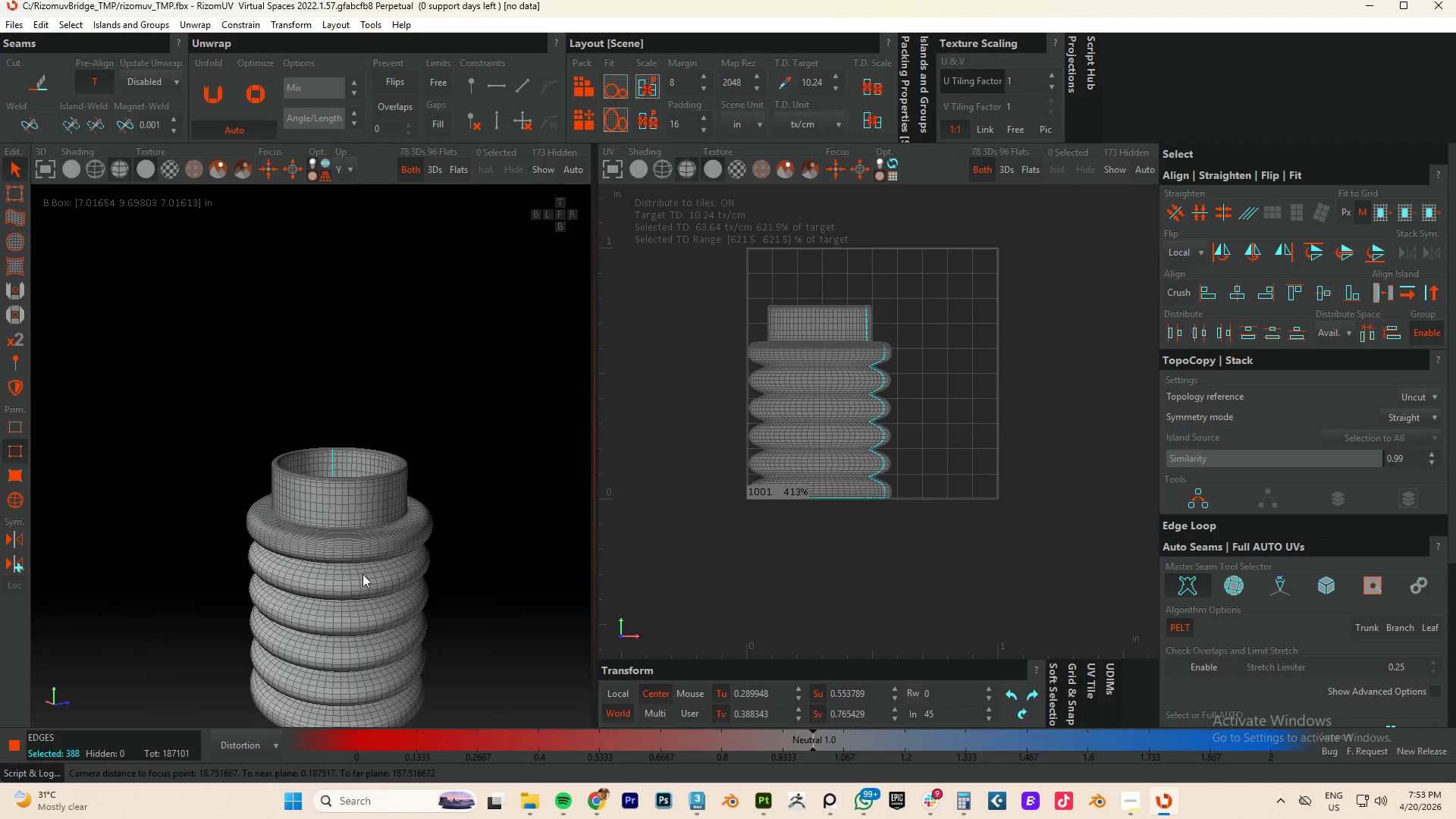 
key(C)
 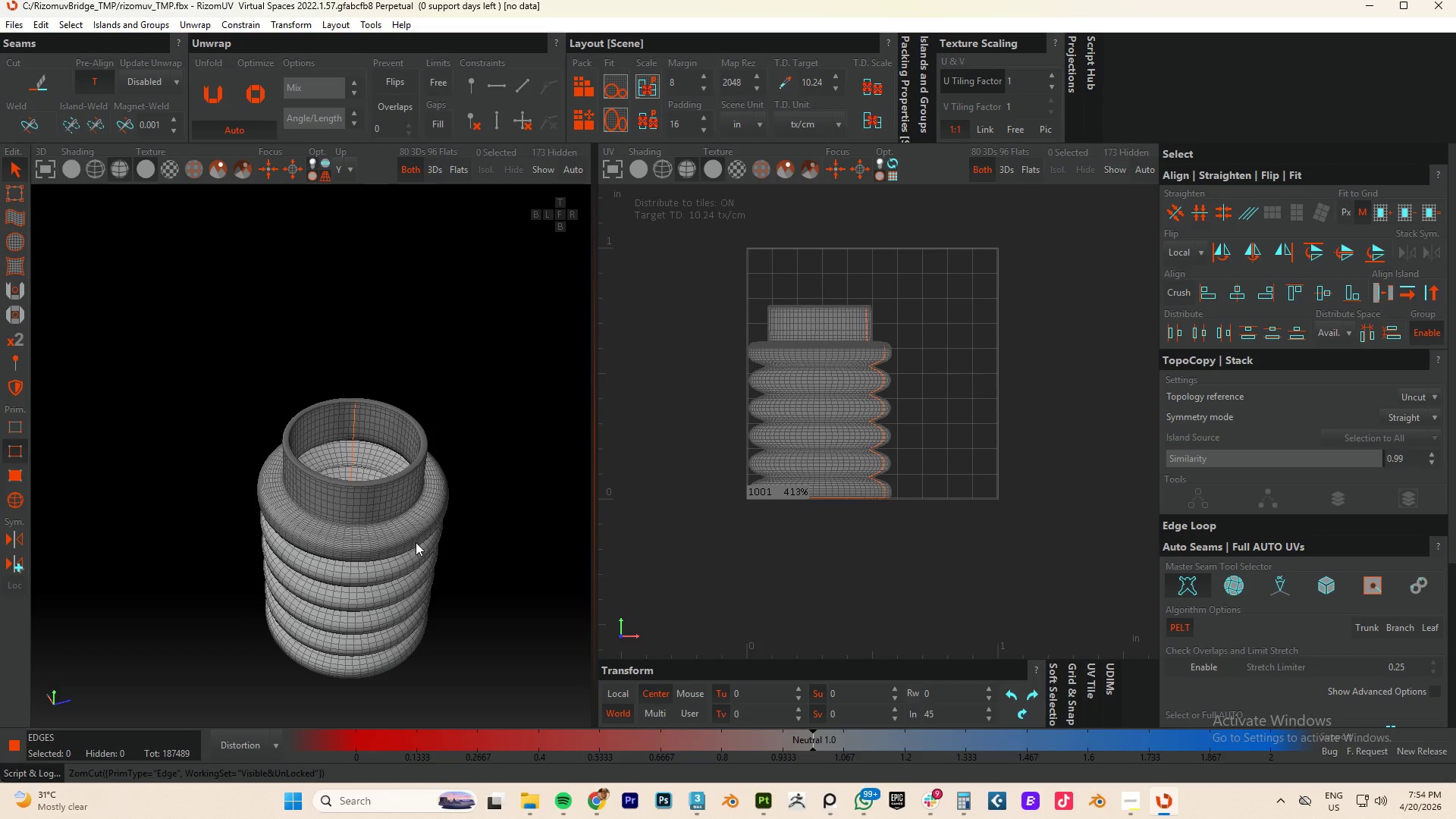 
type(up)
 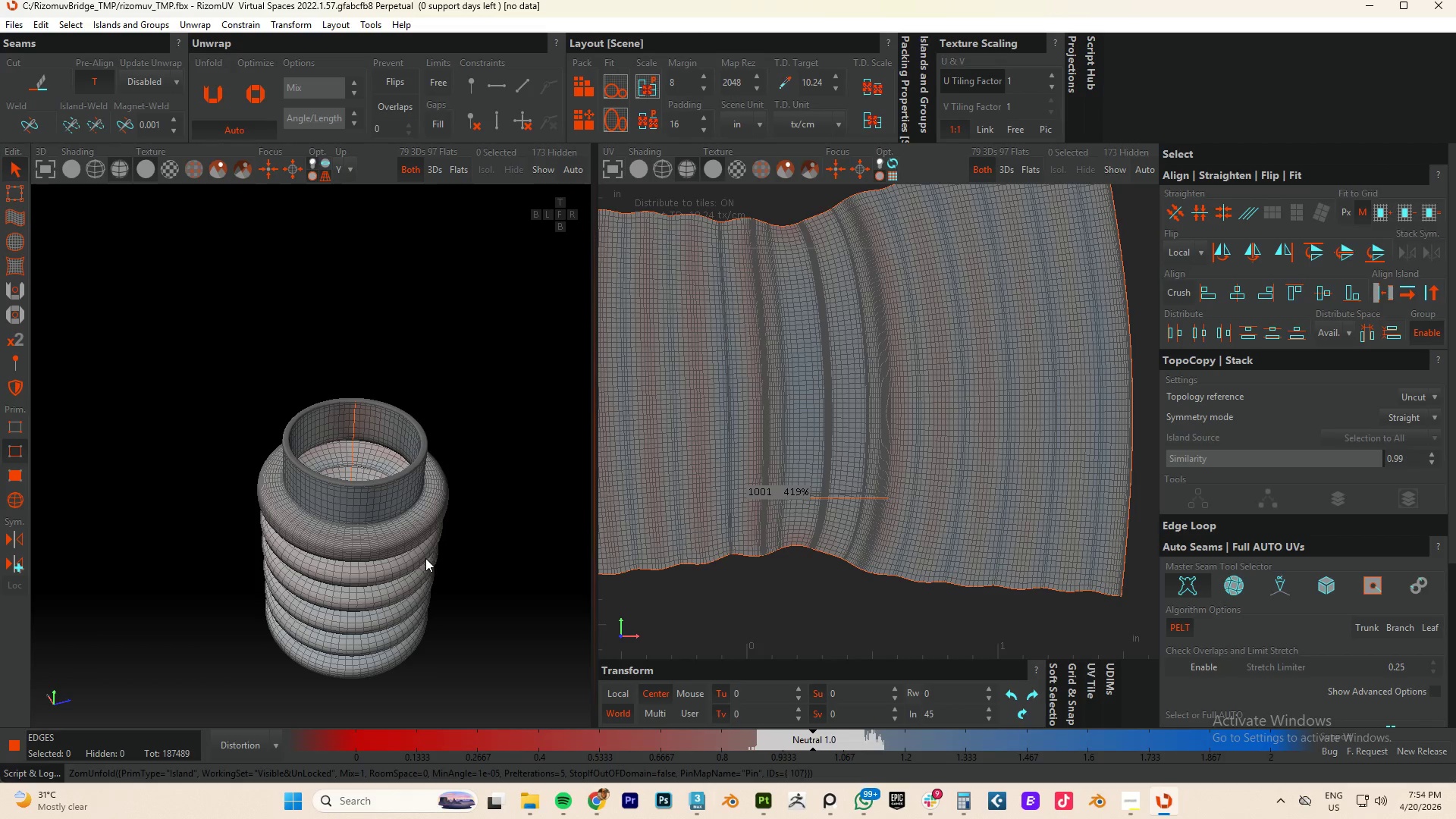 
scroll: coordinate [884, 460], scroll_direction: down, amount: 8.0
 